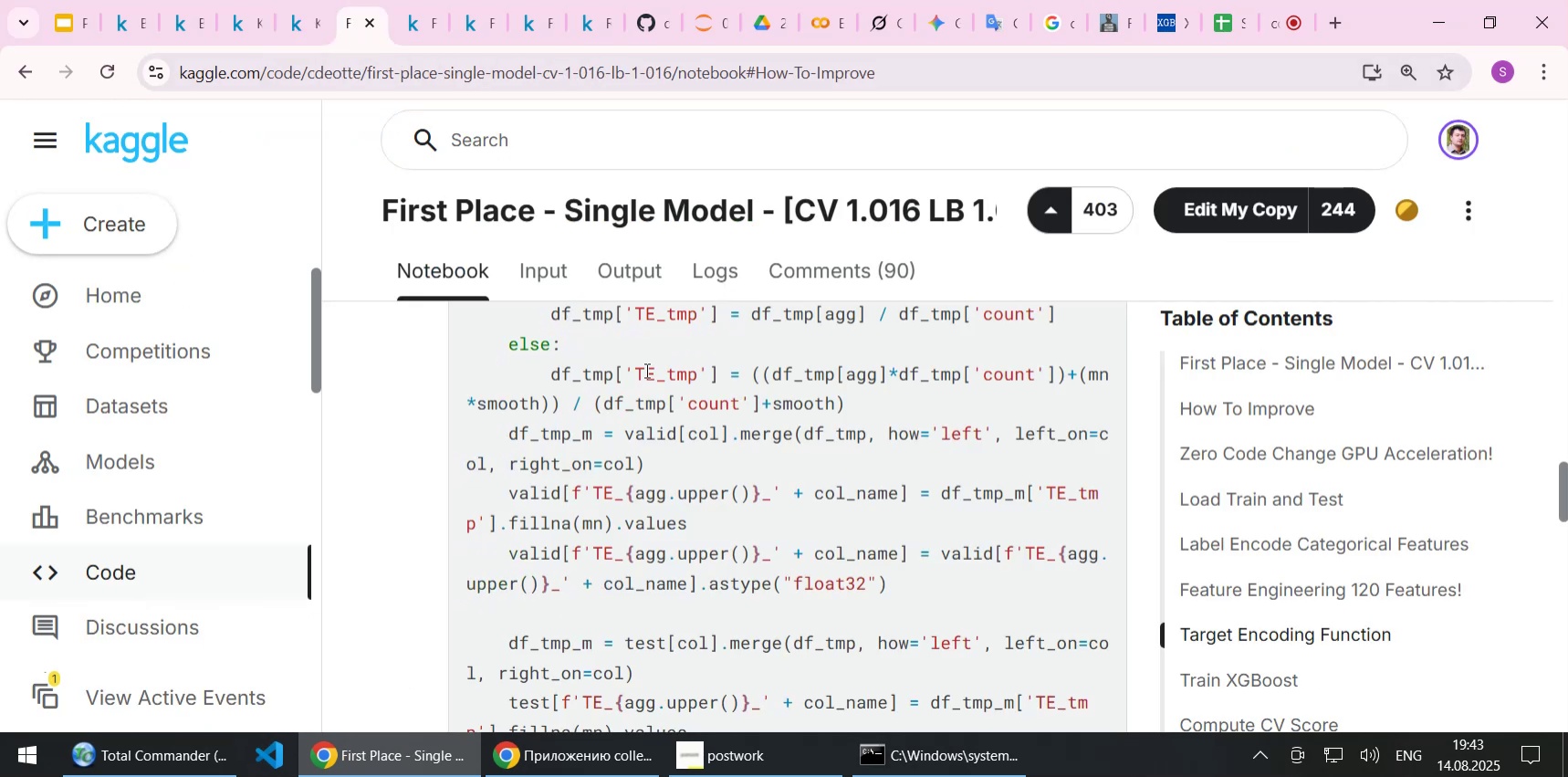 
scroll: coordinate [657, 388], scroll_direction: down, amount: 4.0
 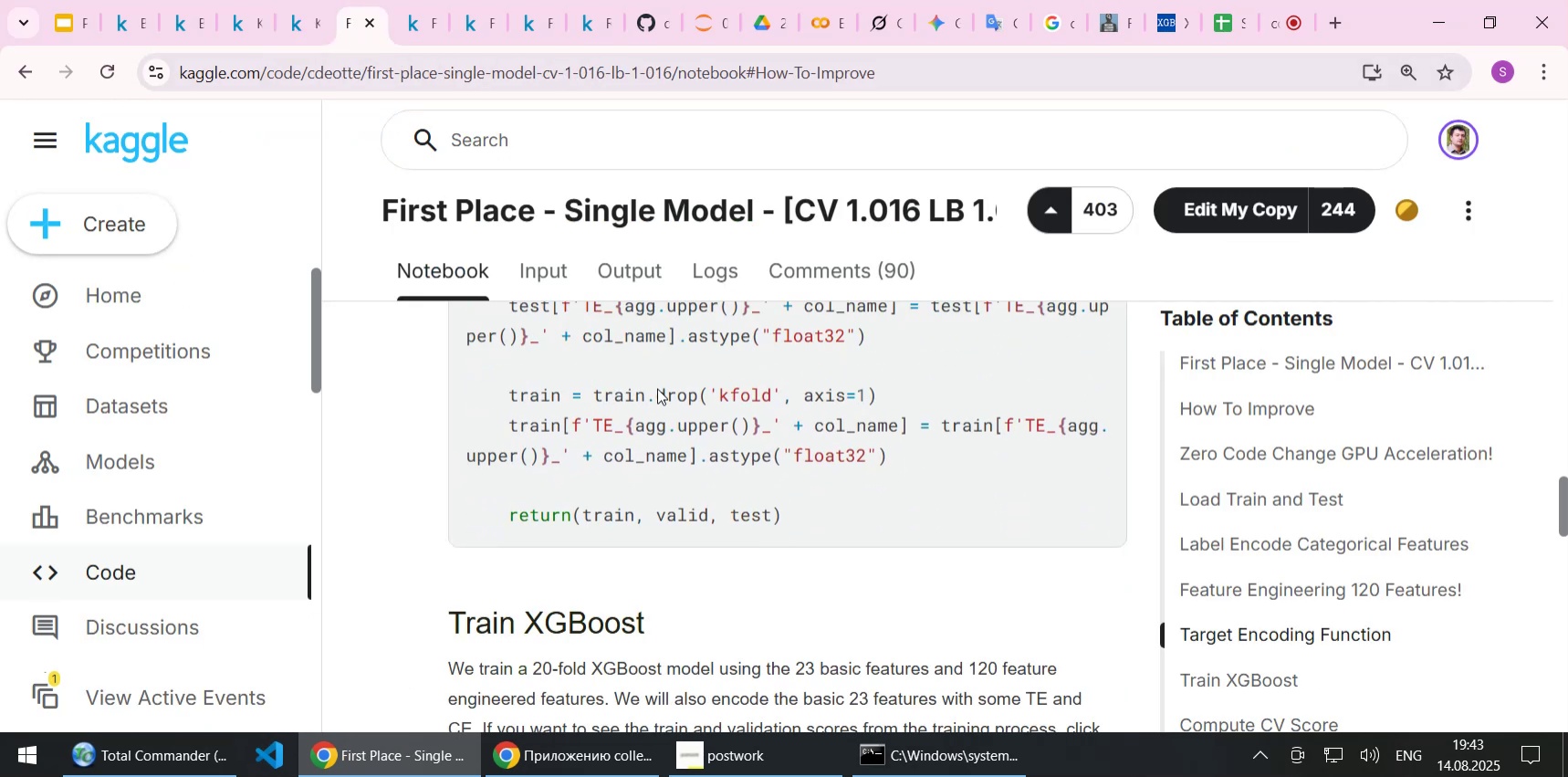 
scroll: coordinate [682, 454], scroll_direction: up, amount: 3.0
 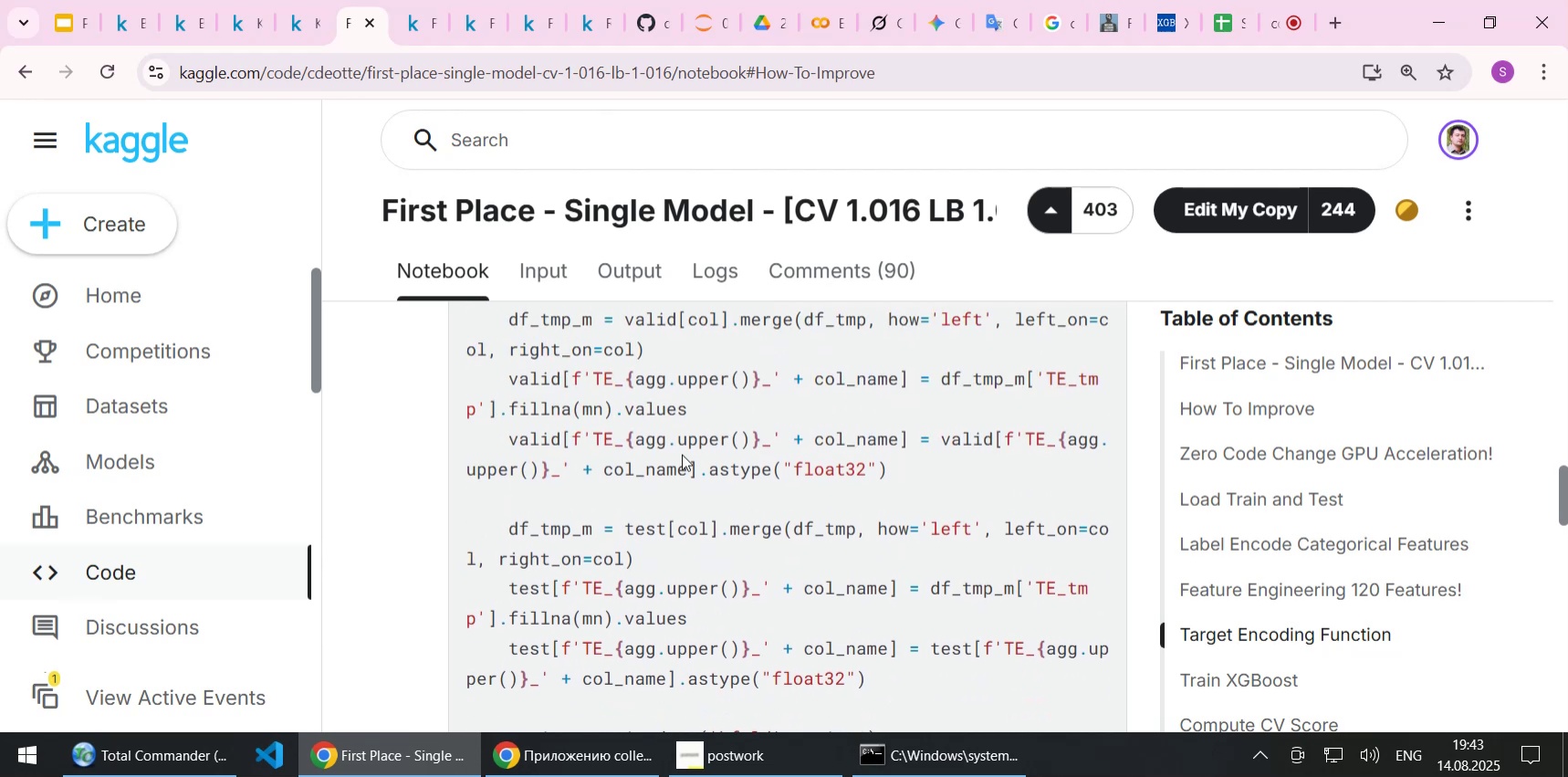 
scroll: coordinate [679, 466], scroll_direction: down, amount: 17.0
 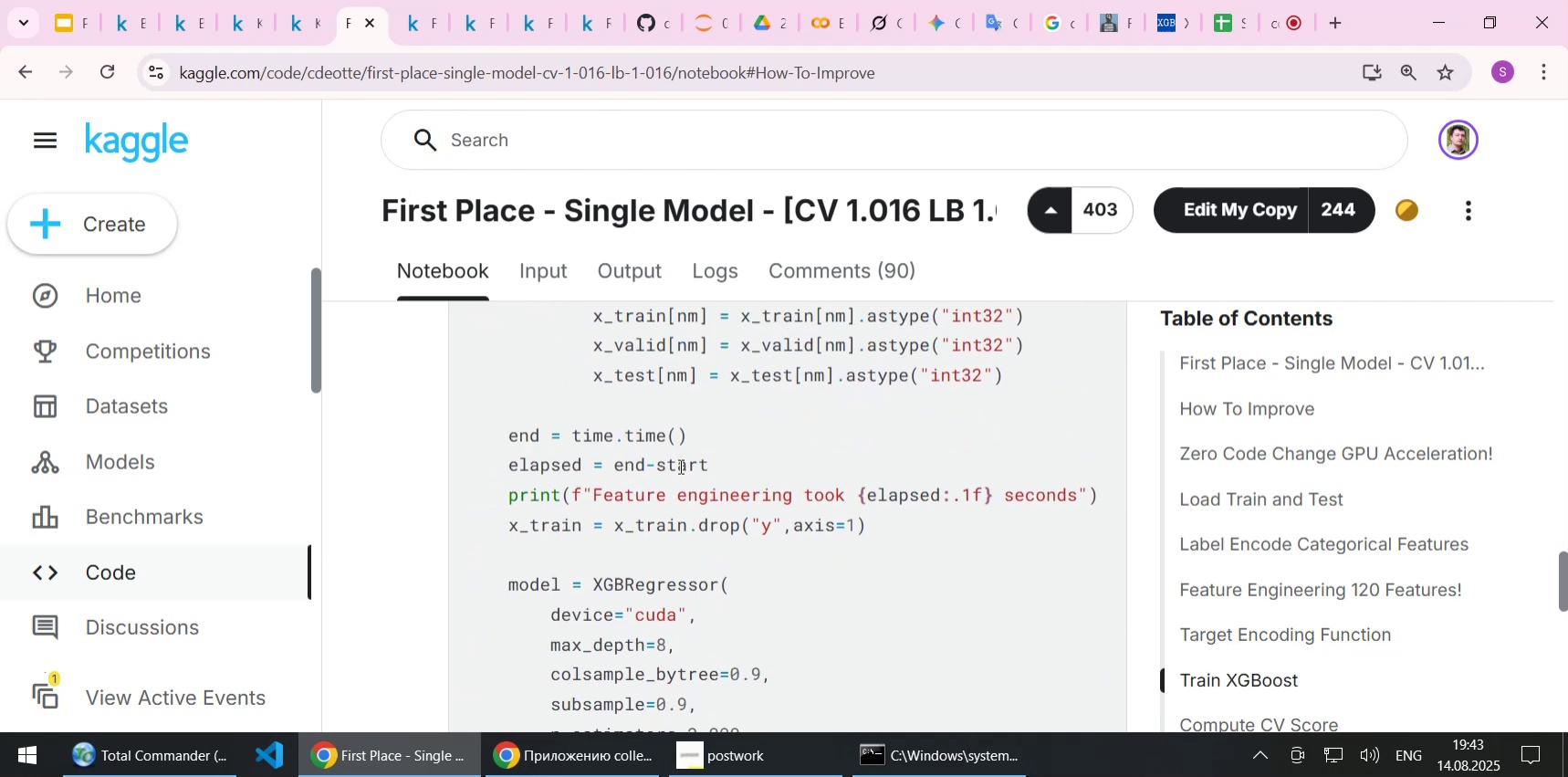 
scroll: coordinate [679, 466], scroll_direction: up, amount: 3.0
 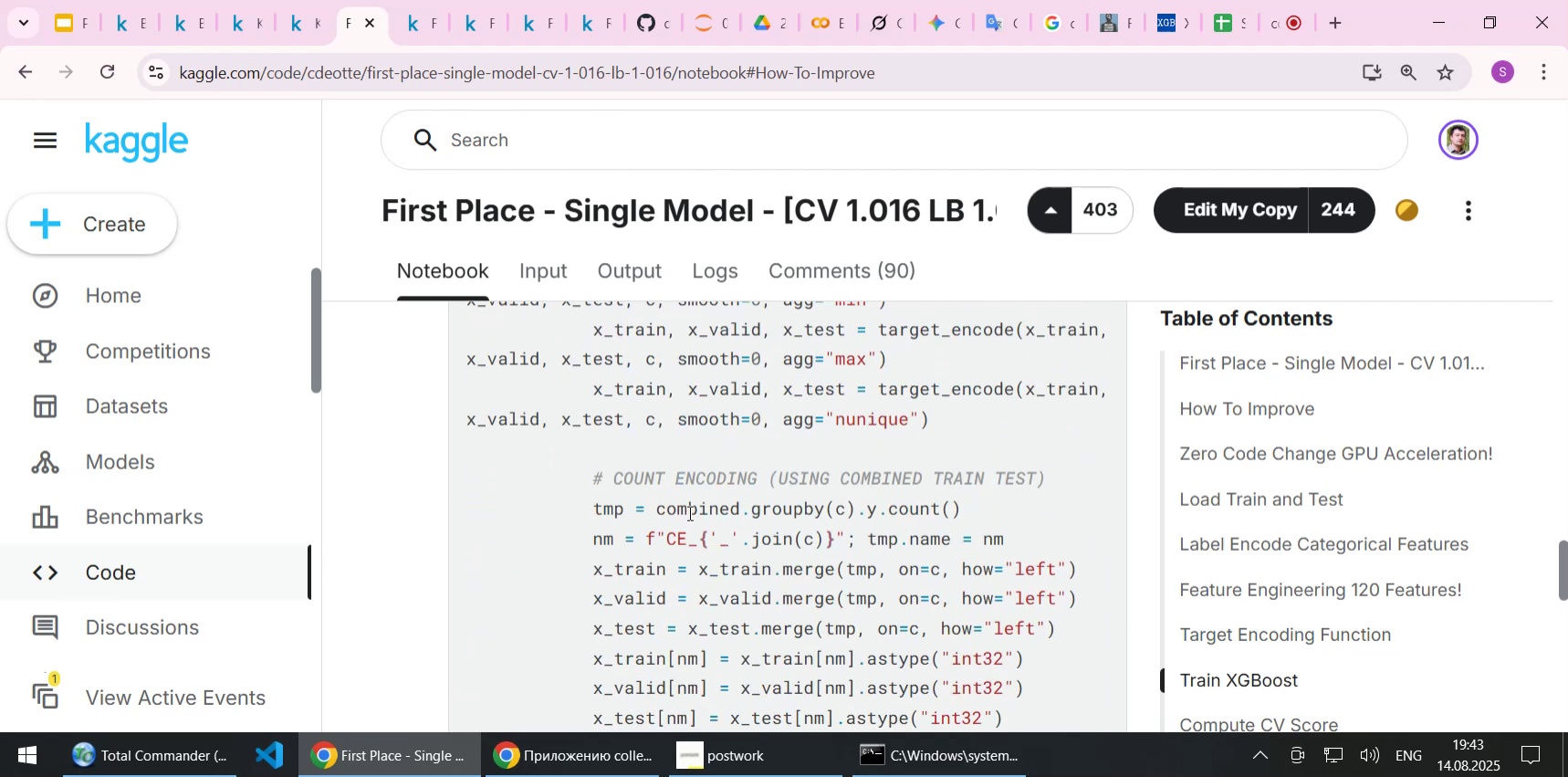 
scroll: coordinate [690, 517], scroll_direction: down, amount: 1.0
 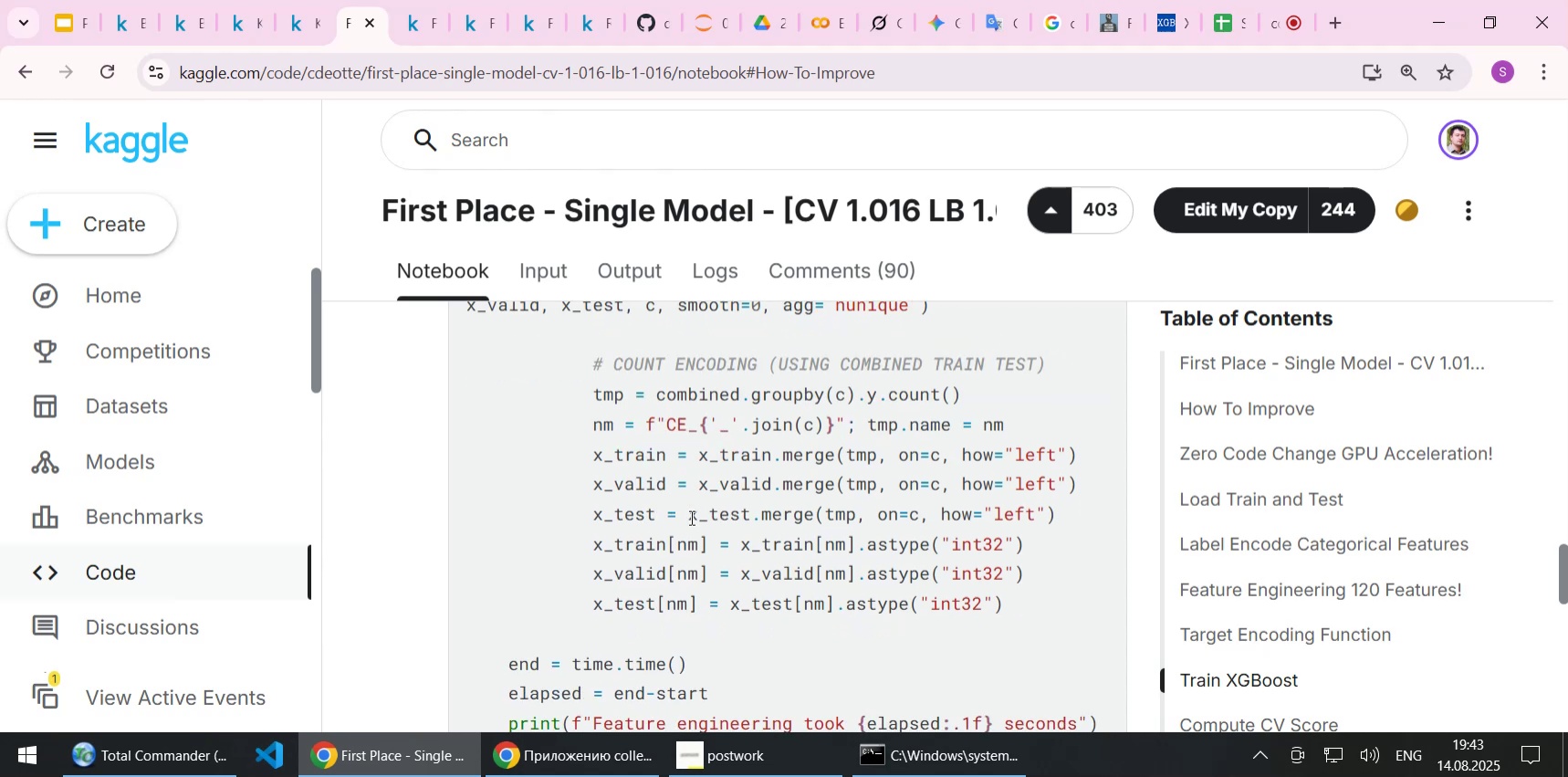 
wait(6.98)
 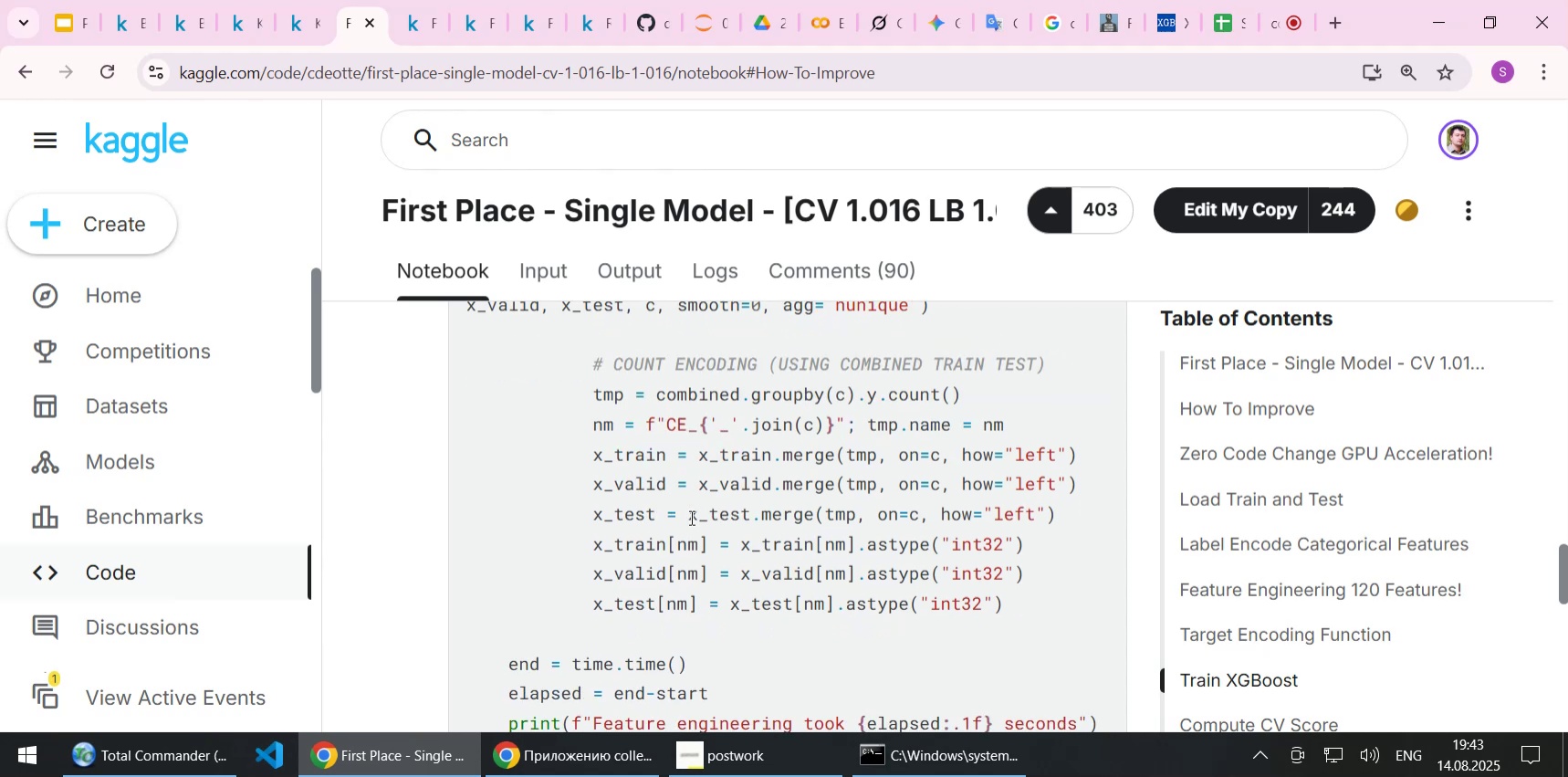 
scroll: coordinate [690, 517], scroll_direction: up, amount: 2.0
 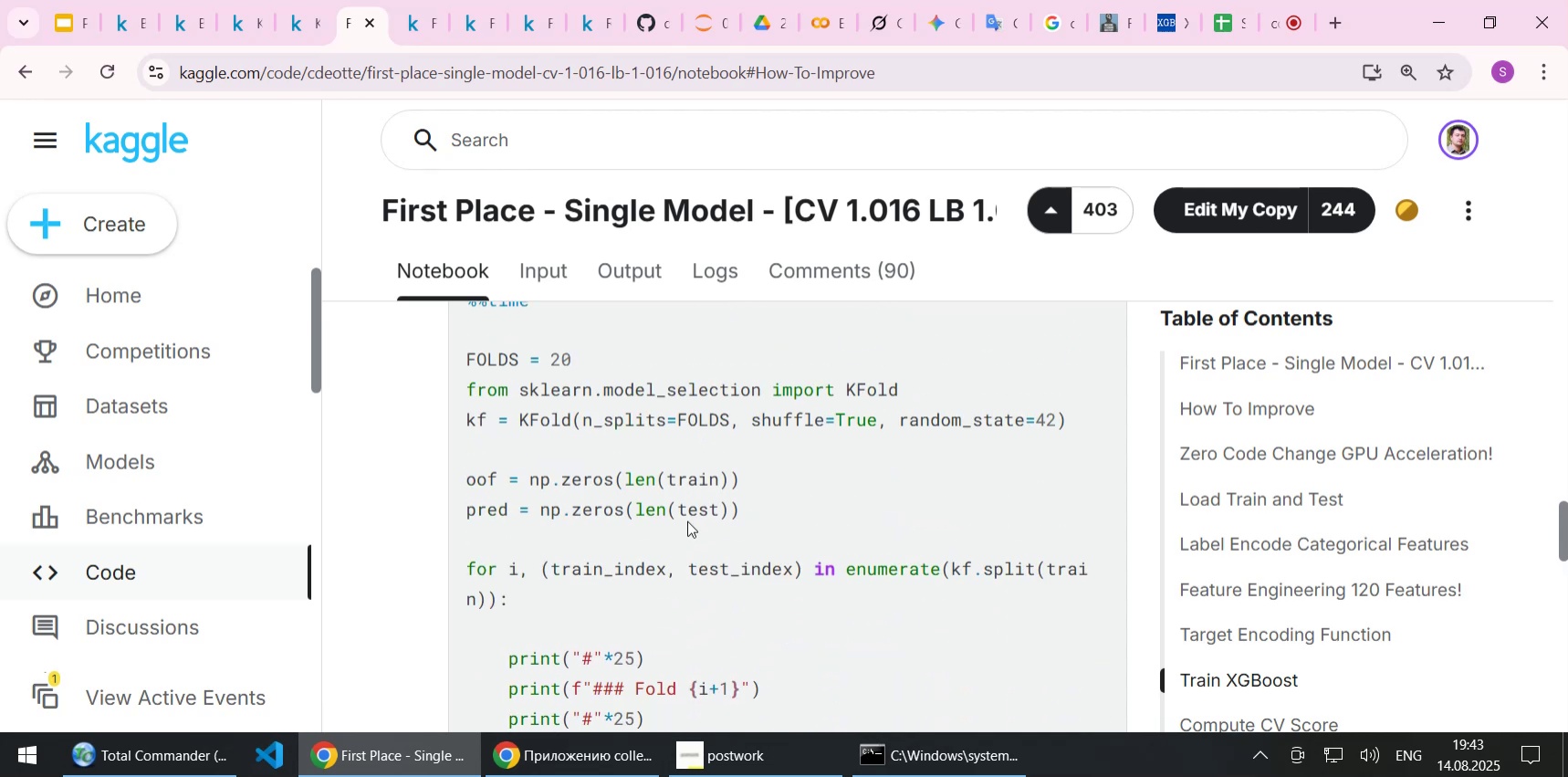 
scroll: coordinate [687, 520], scroll_direction: down, amount: 10.0
 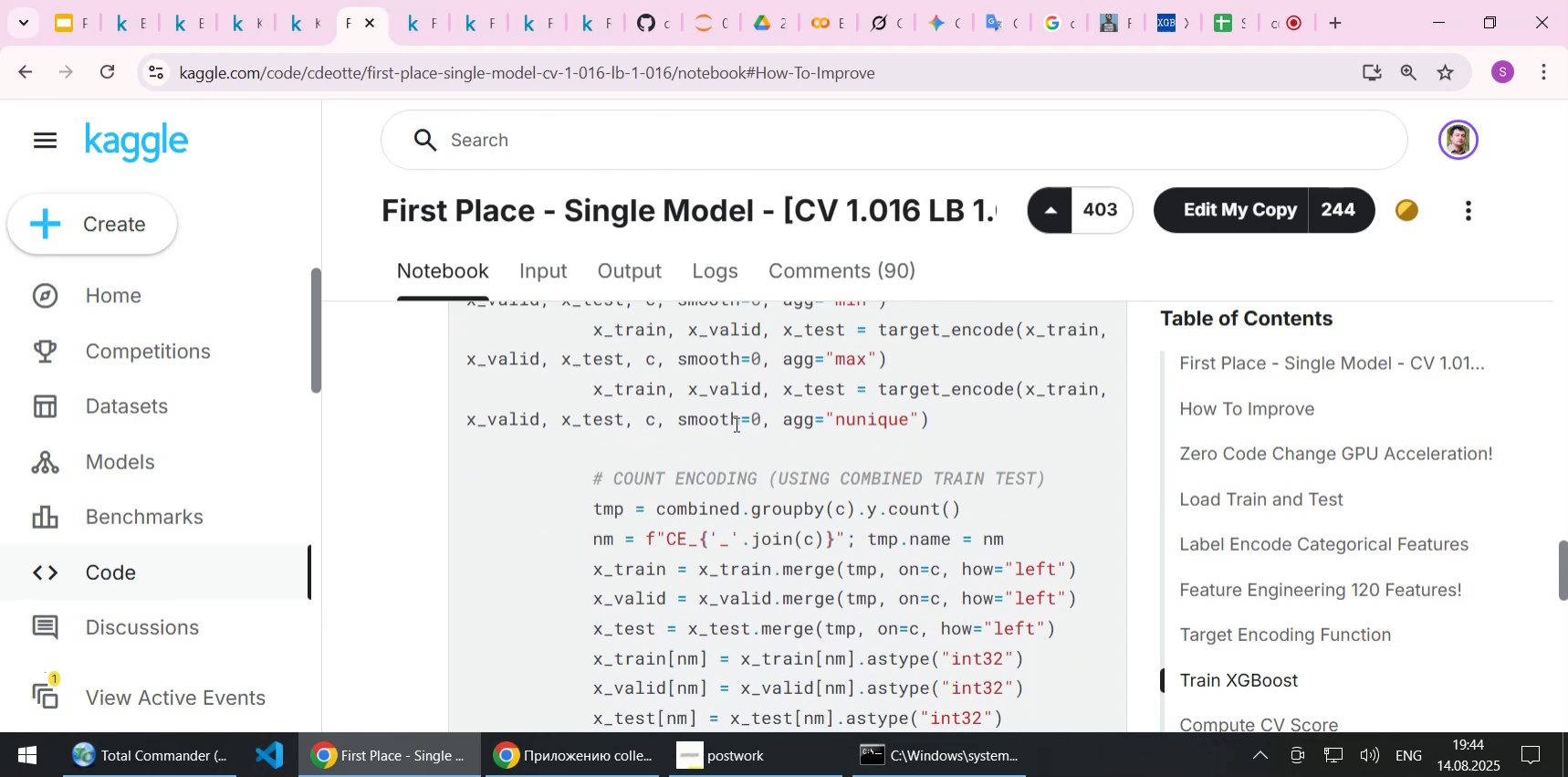 
wait(7.34)
 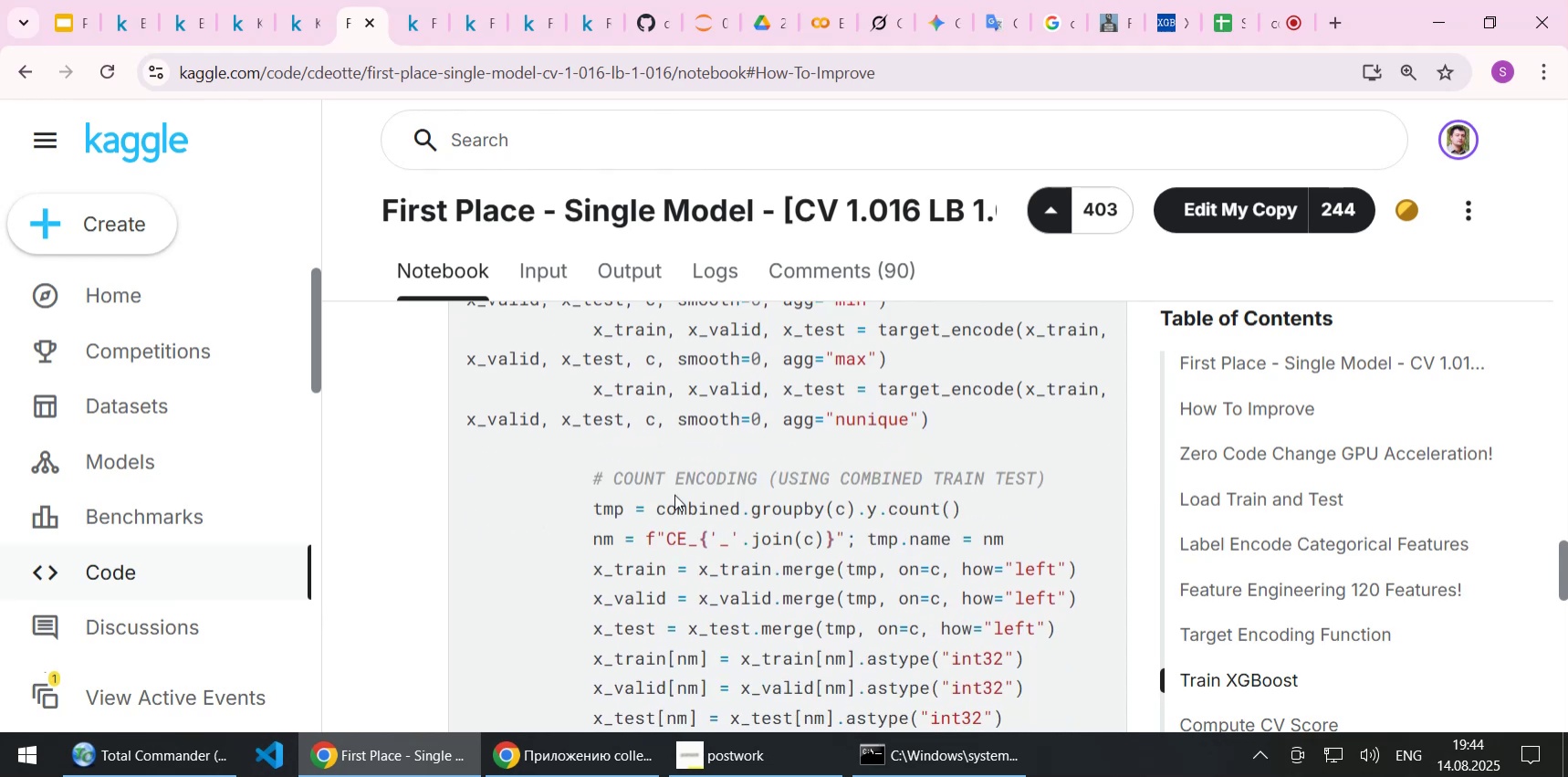 
scroll: coordinate [735, 424], scroll_direction: up, amount: 1.0
 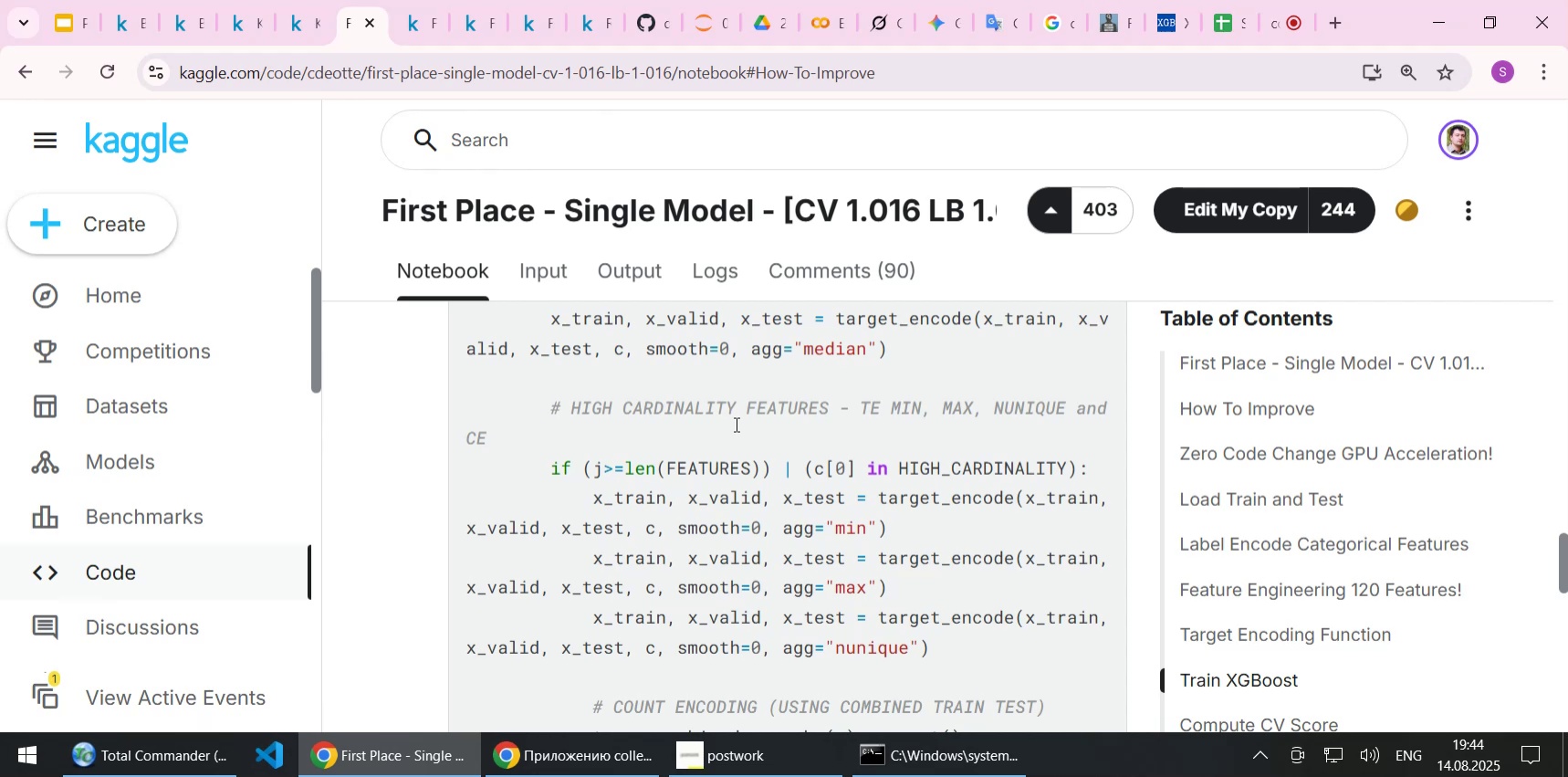 
wait(6.31)
 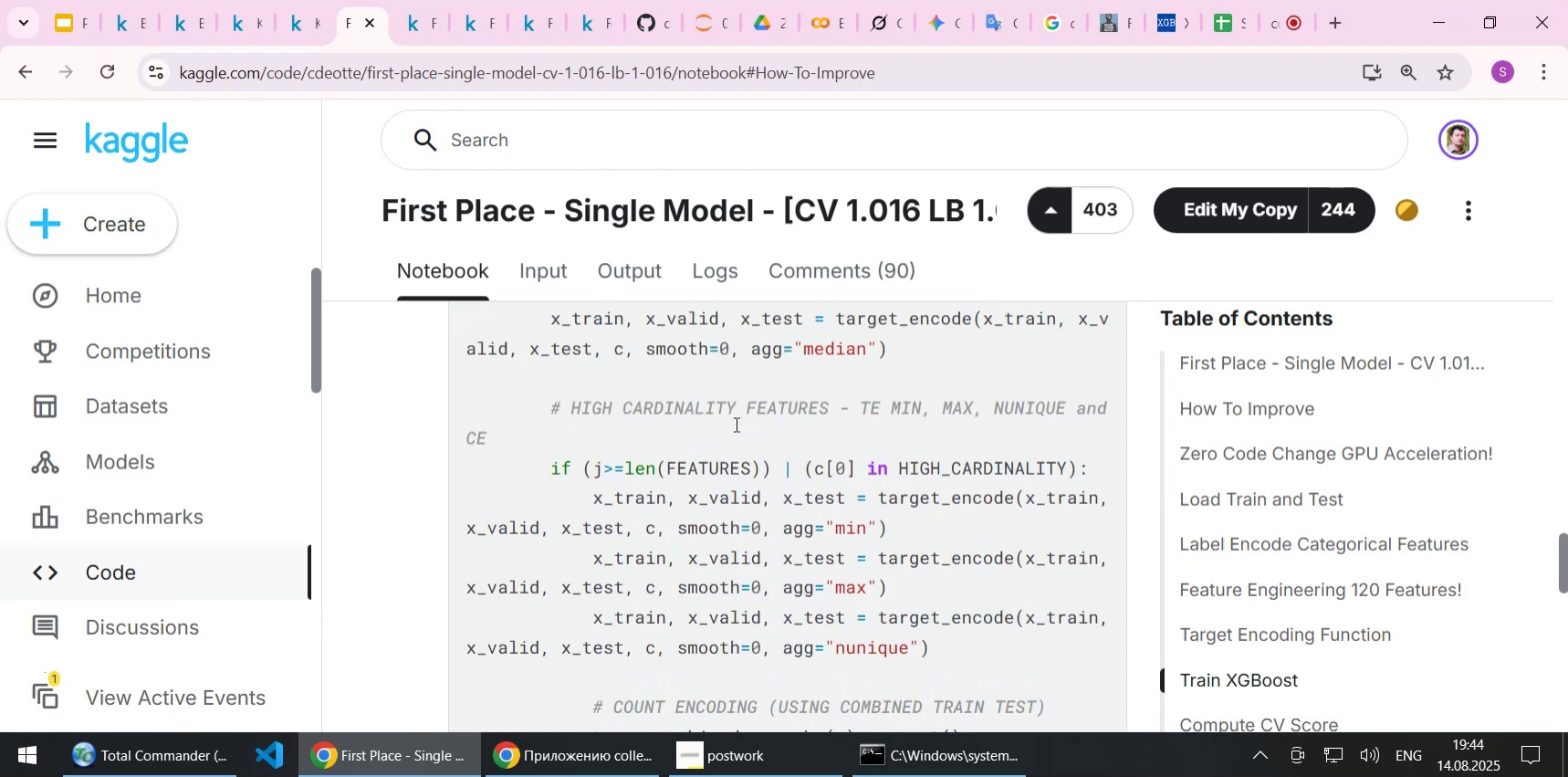 
scroll: coordinate [680, 384], scroll_direction: up, amount: 3.0
 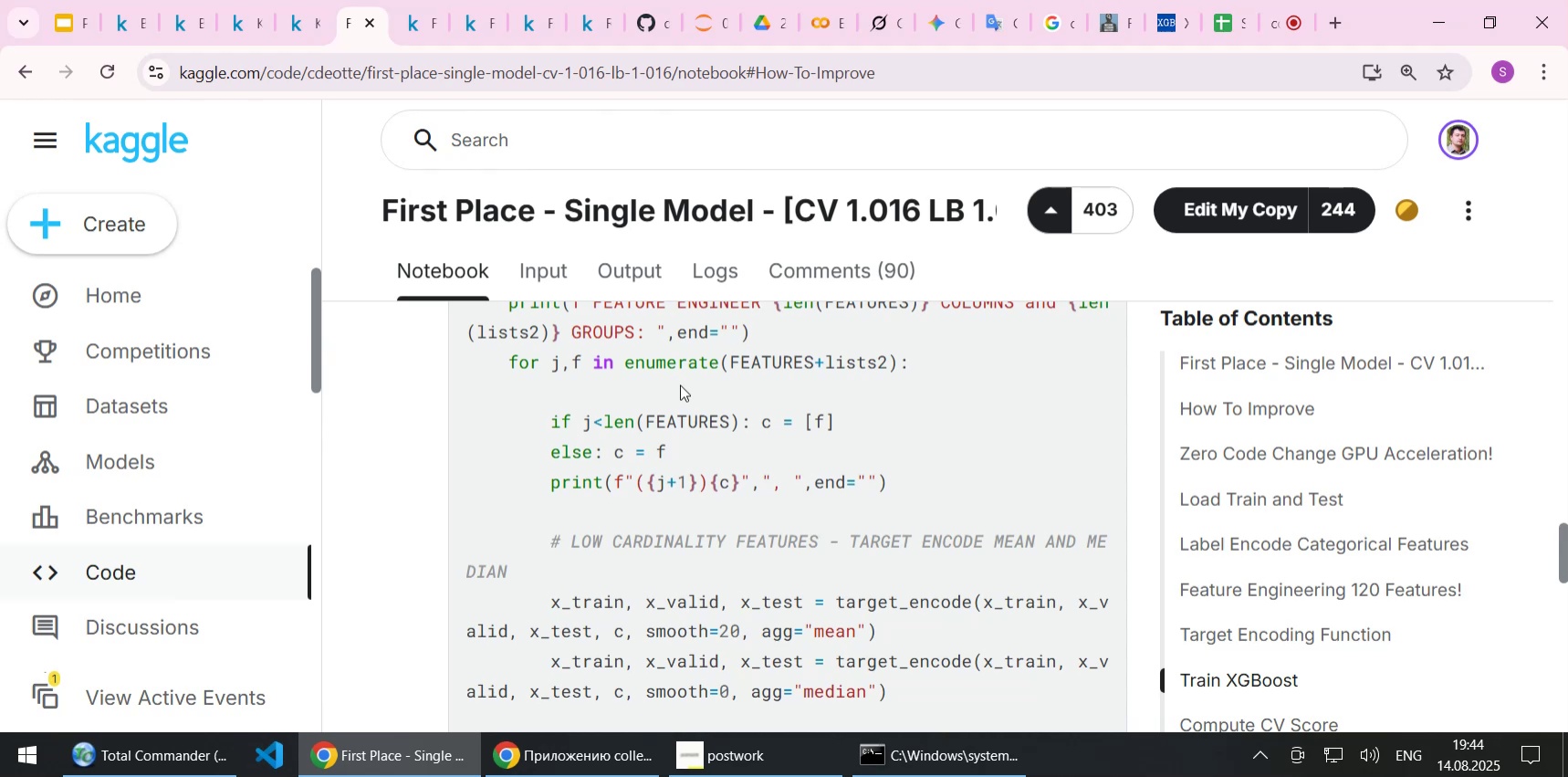 
wait(16.99)
 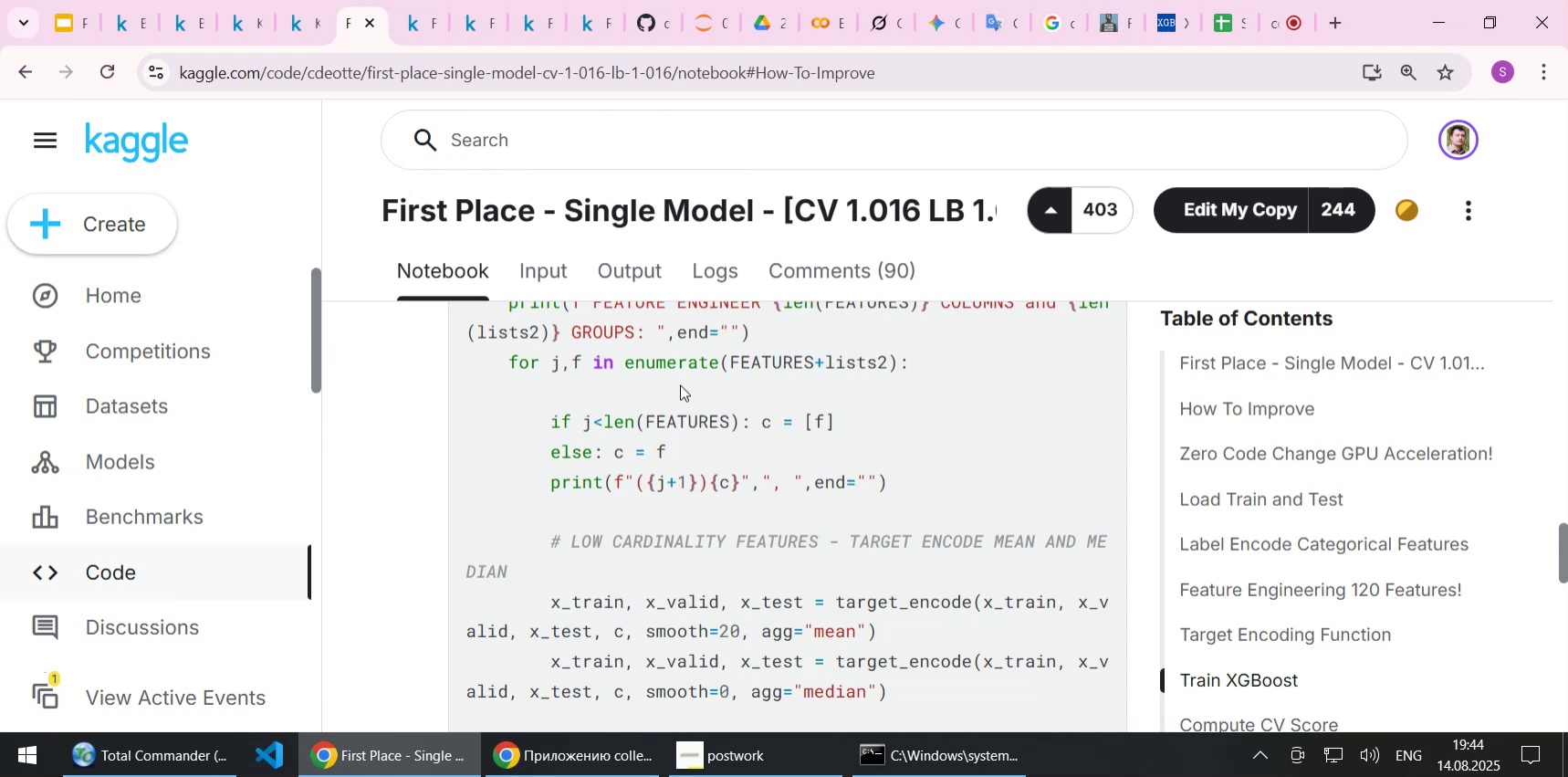 
scroll: coordinate [680, 384], scroll_direction: down, amount: 2.0
 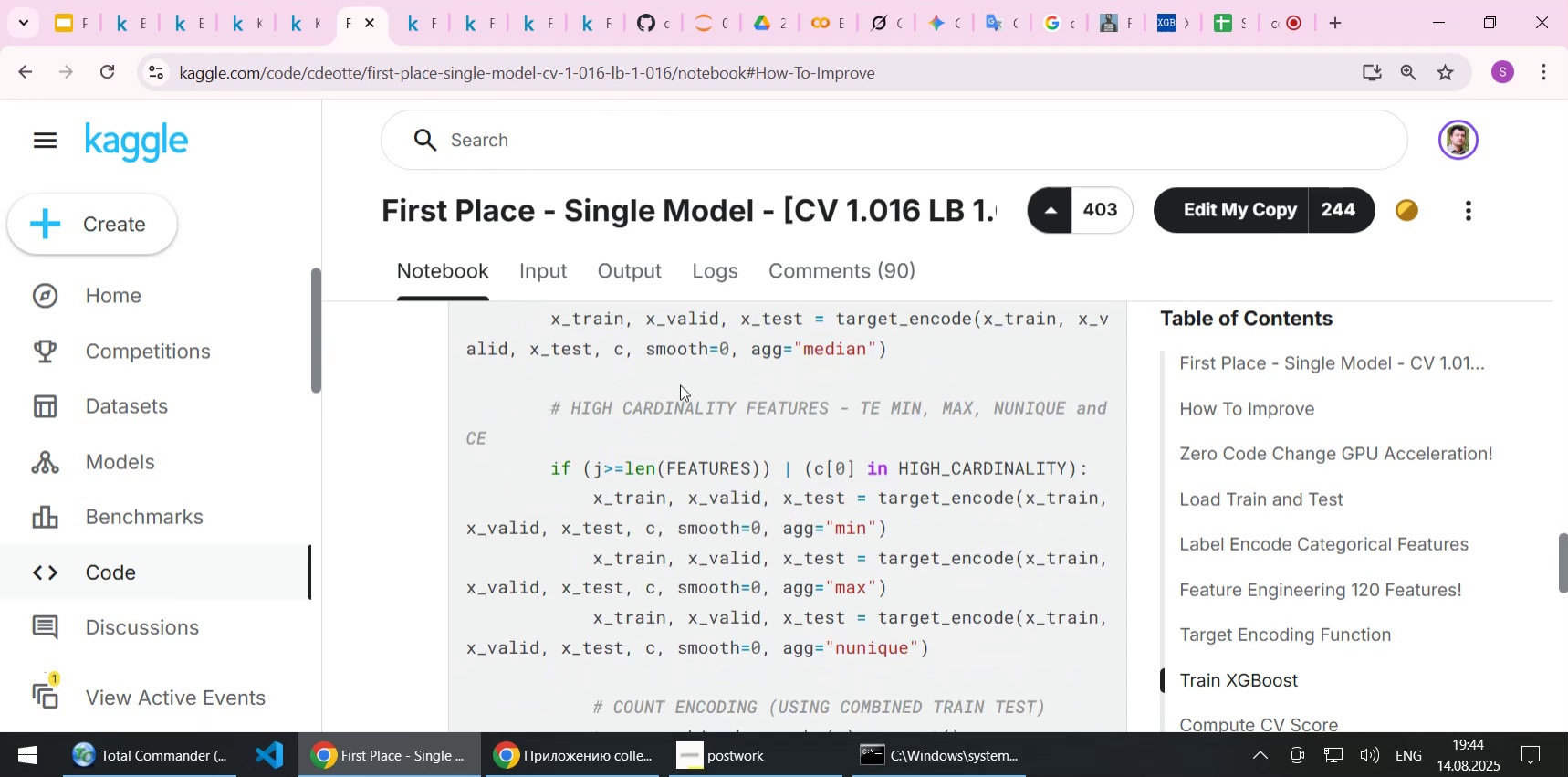 
scroll: coordinate [680, 384], scroll_direction: up, amount: 1.0
 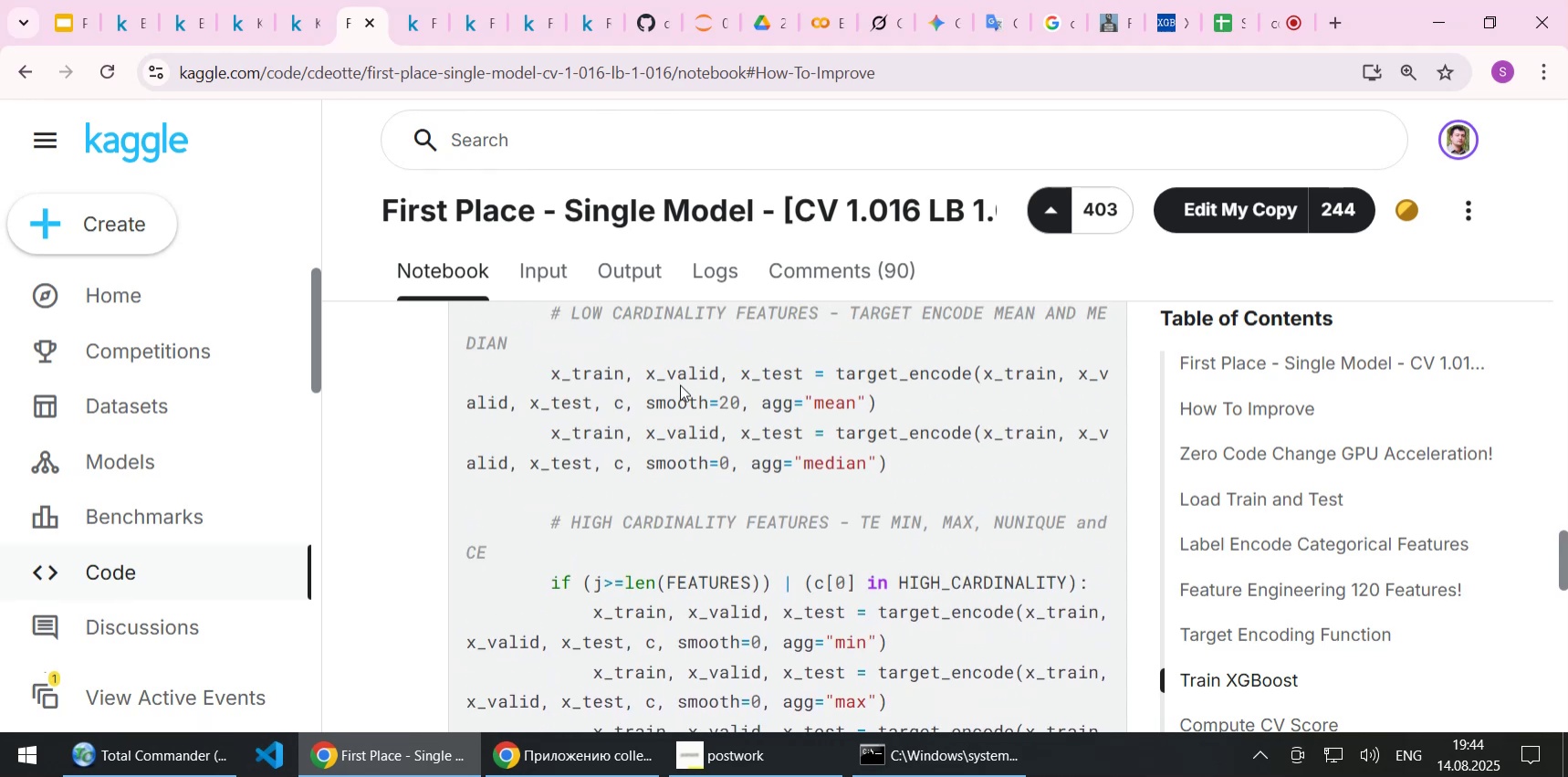 
scroll: coordinate [680, 384], scroll_direction: down, amount: 1.0
 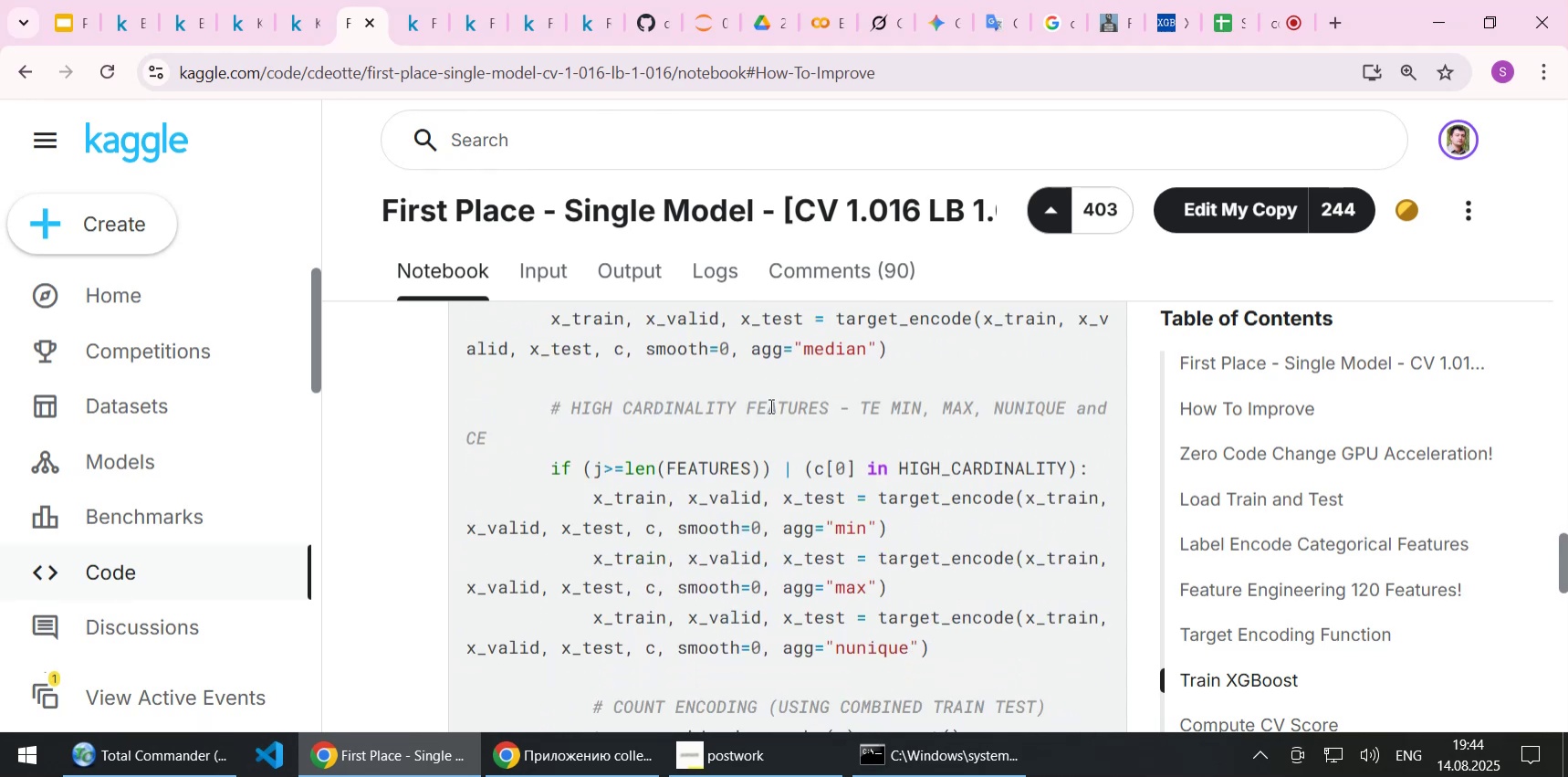 
left_click([777, 403])
 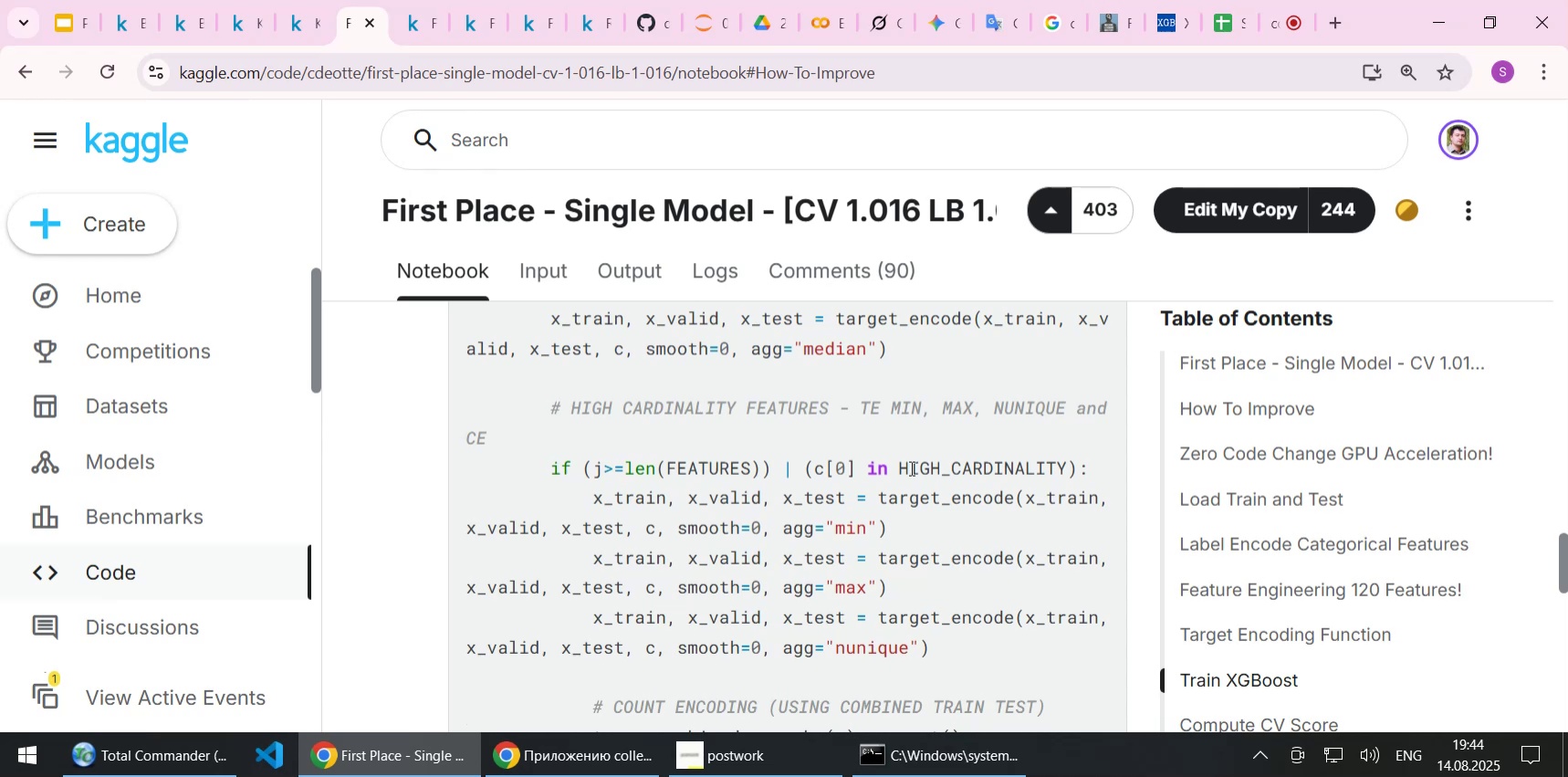 
scroll: coordinate [910, 467], scroll_direction: down, amount: 1.0
 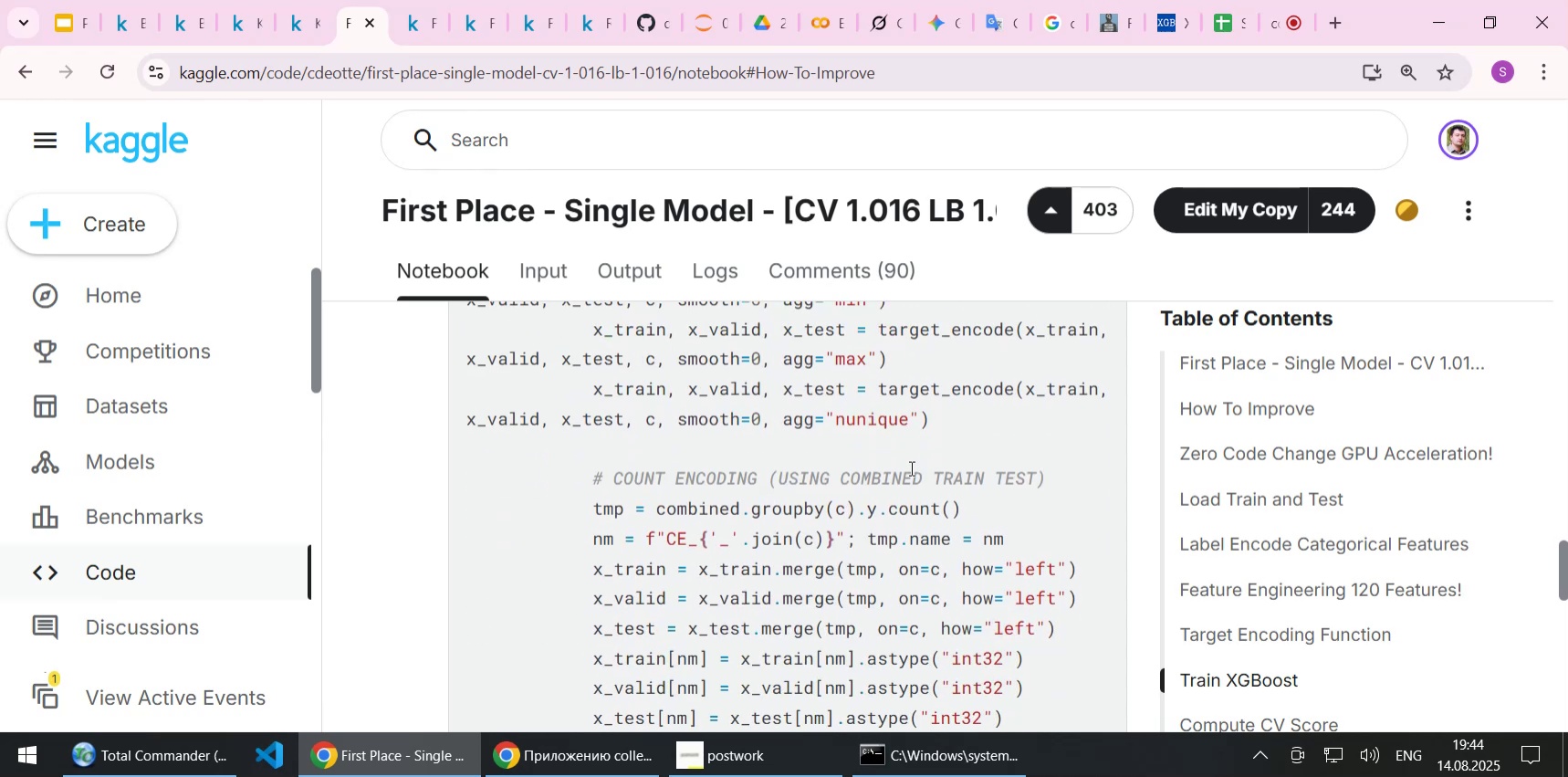 
scroll: coordinate [910, 467], scroll_direction: up, amount: 2.0
 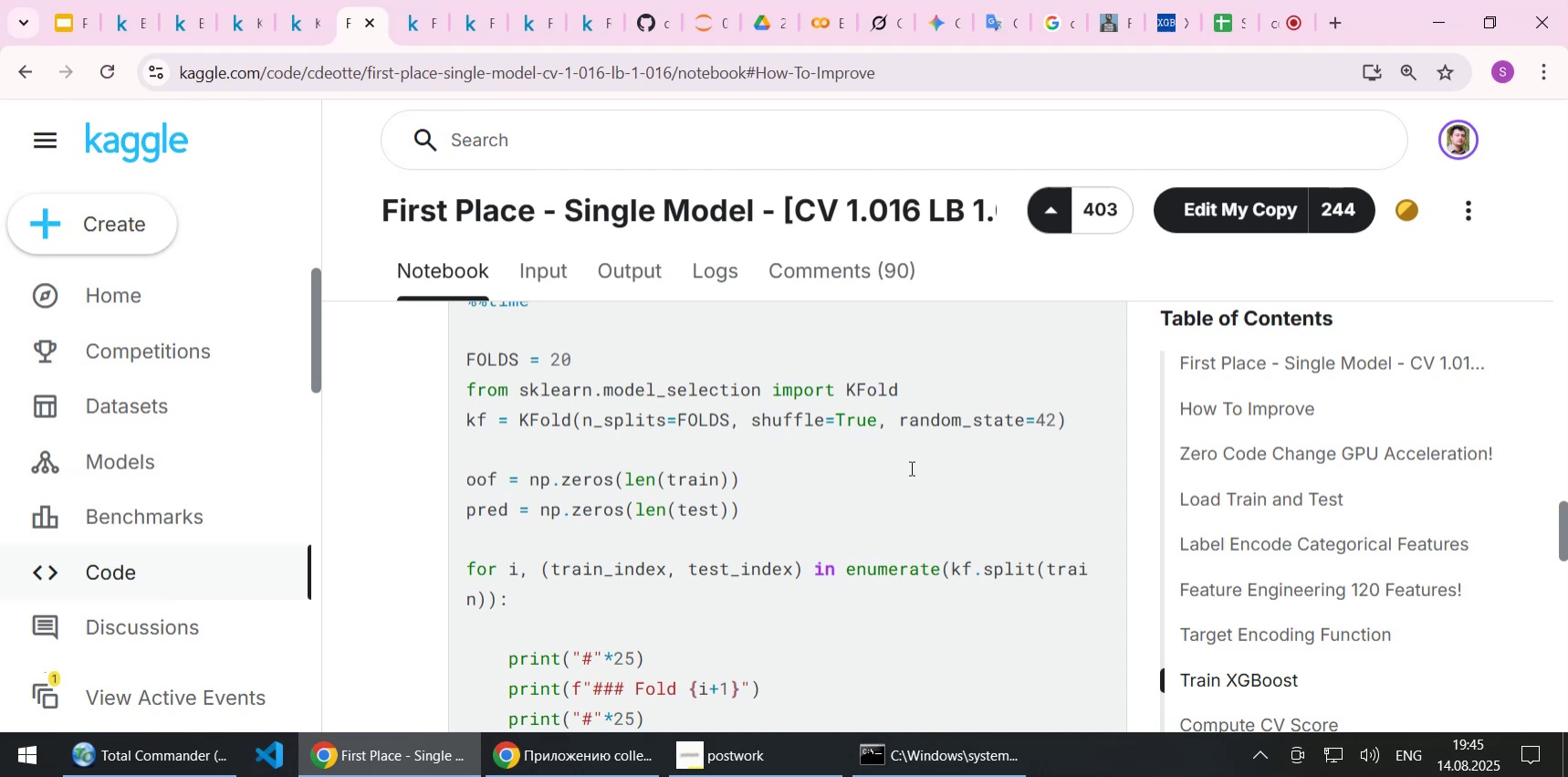 
wait(40.21)
 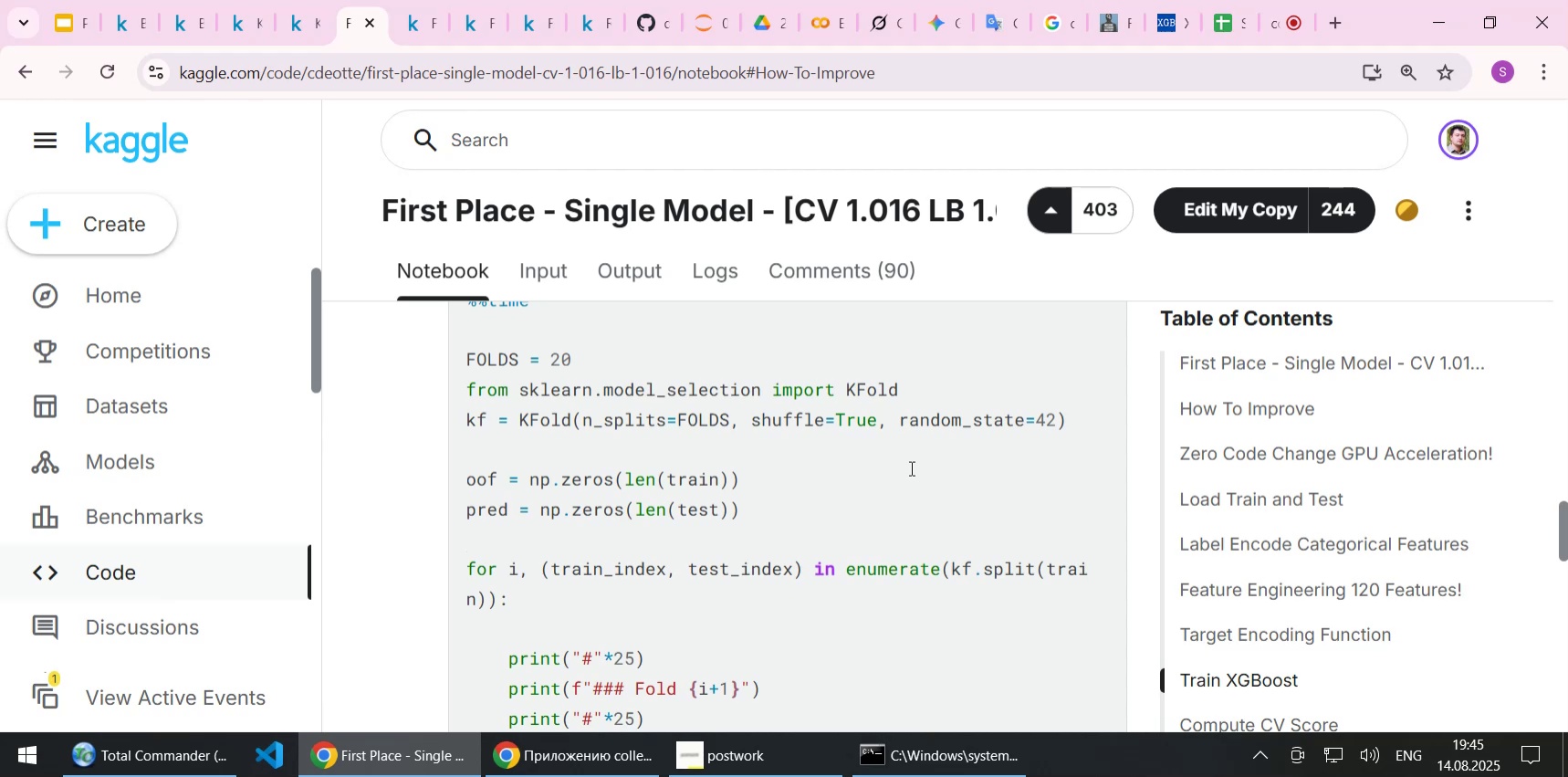 
left_click([1235, 15])
 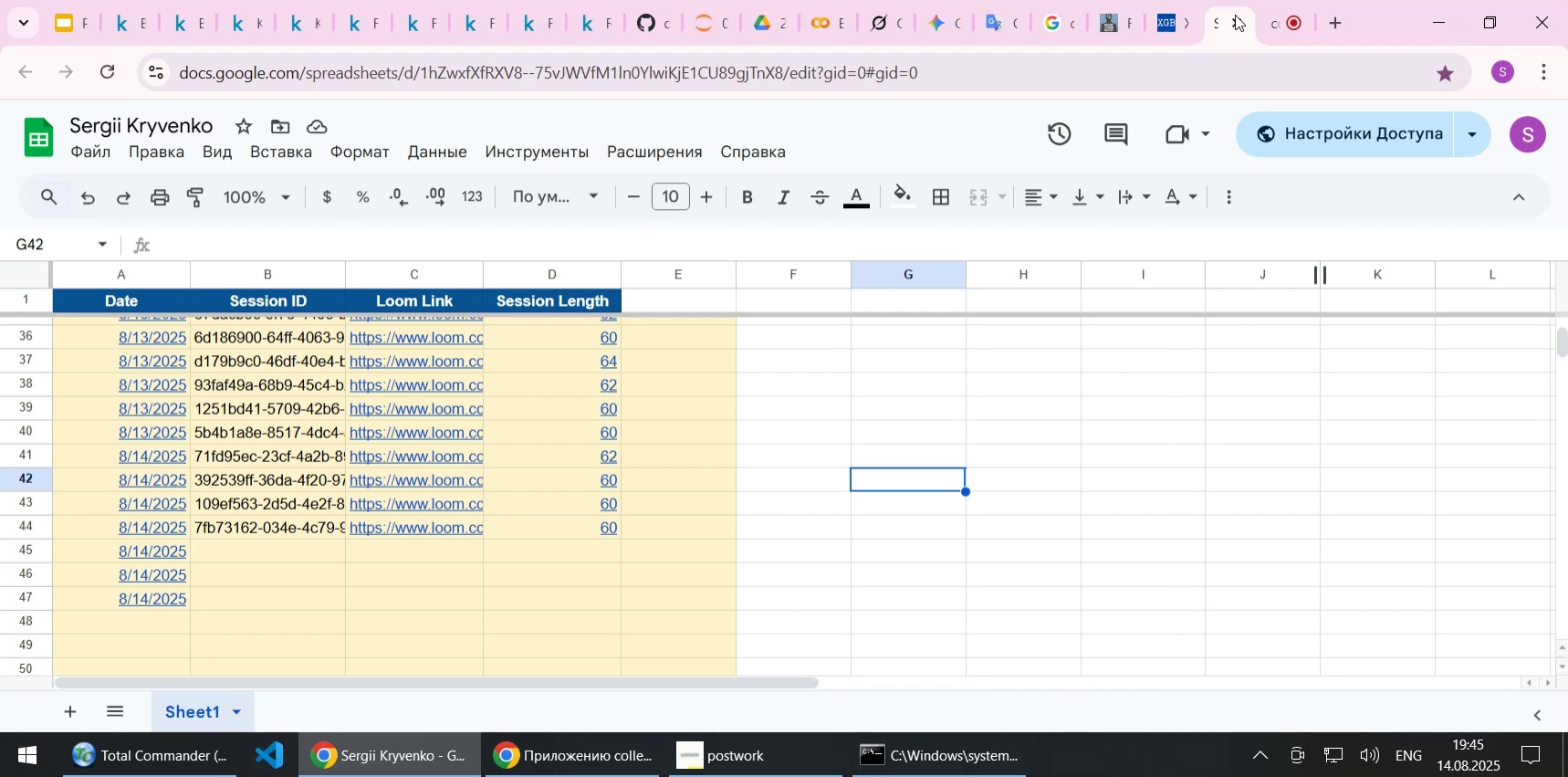 
wait(10.19)
 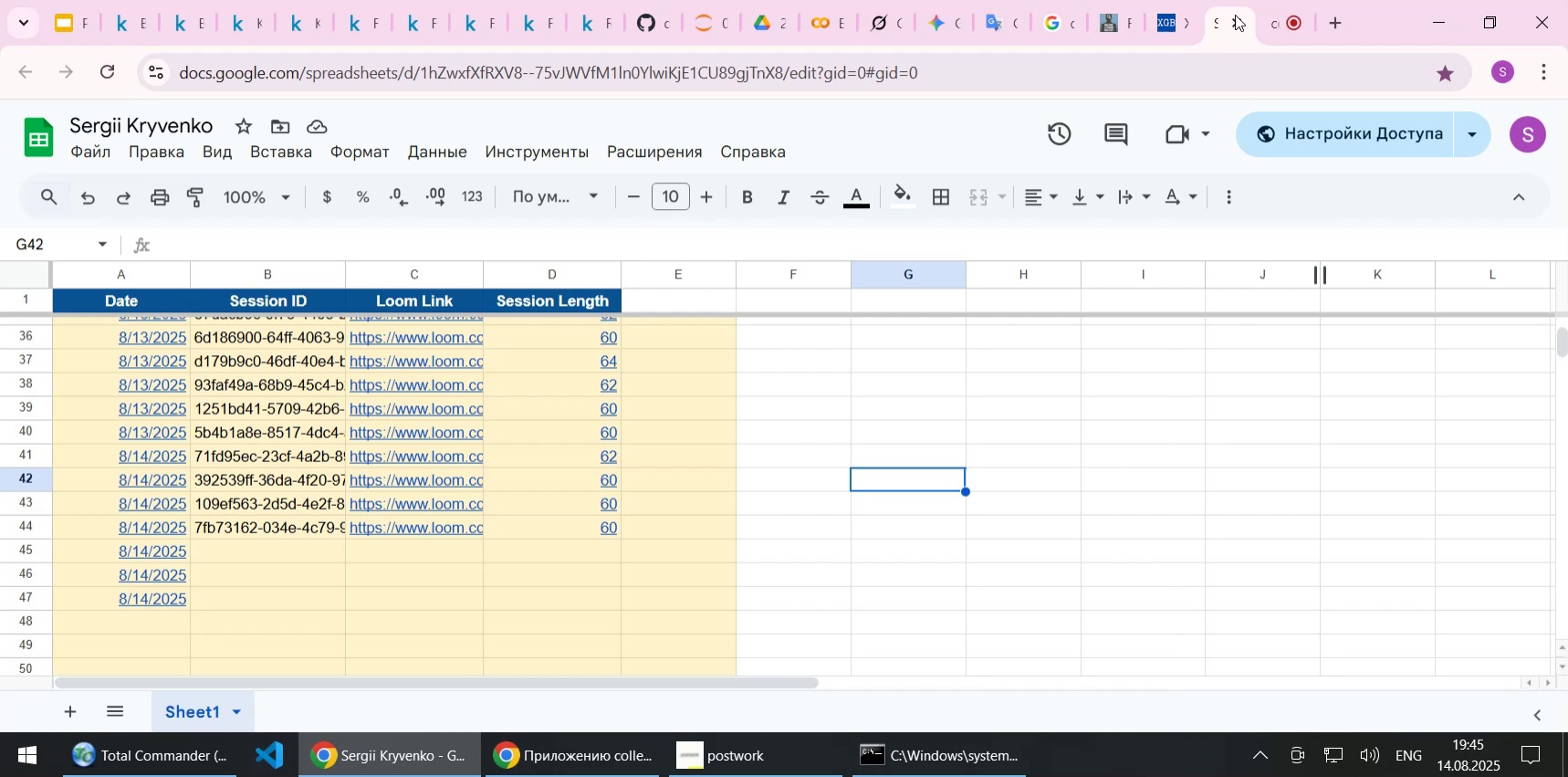 
left_click([1273, 22])
 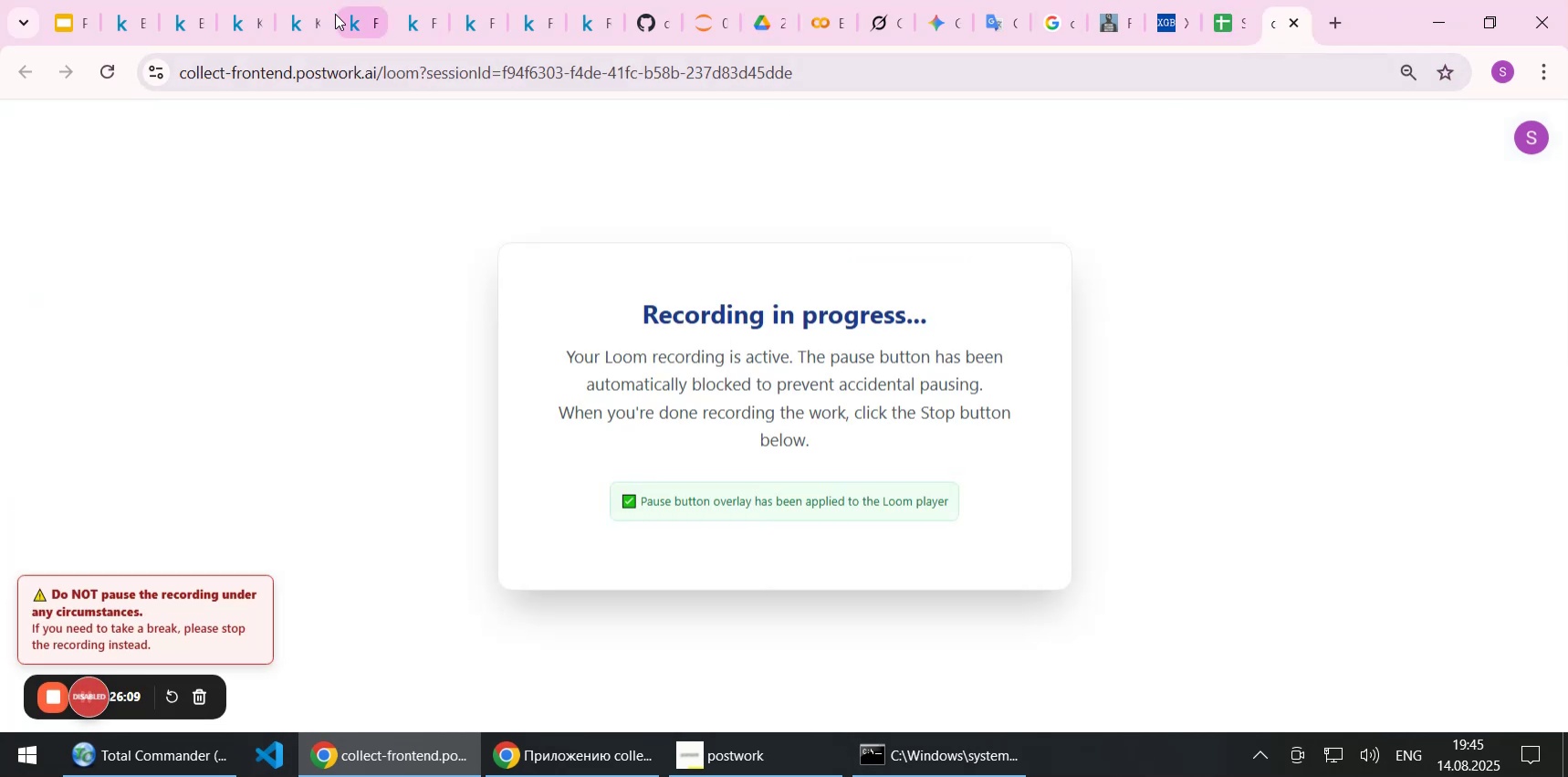 
left_click([364, 19])
 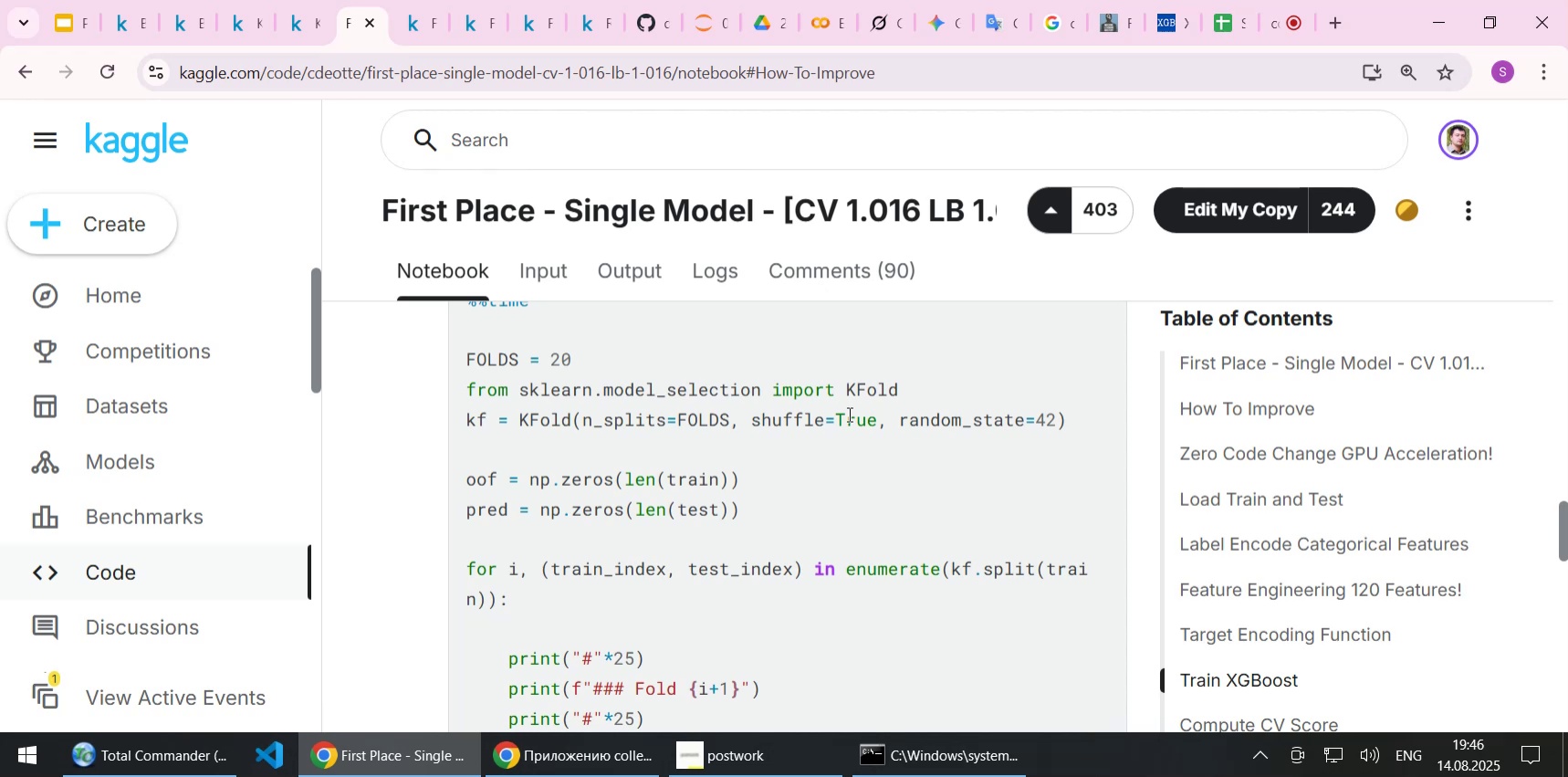 
wait(49.27)
 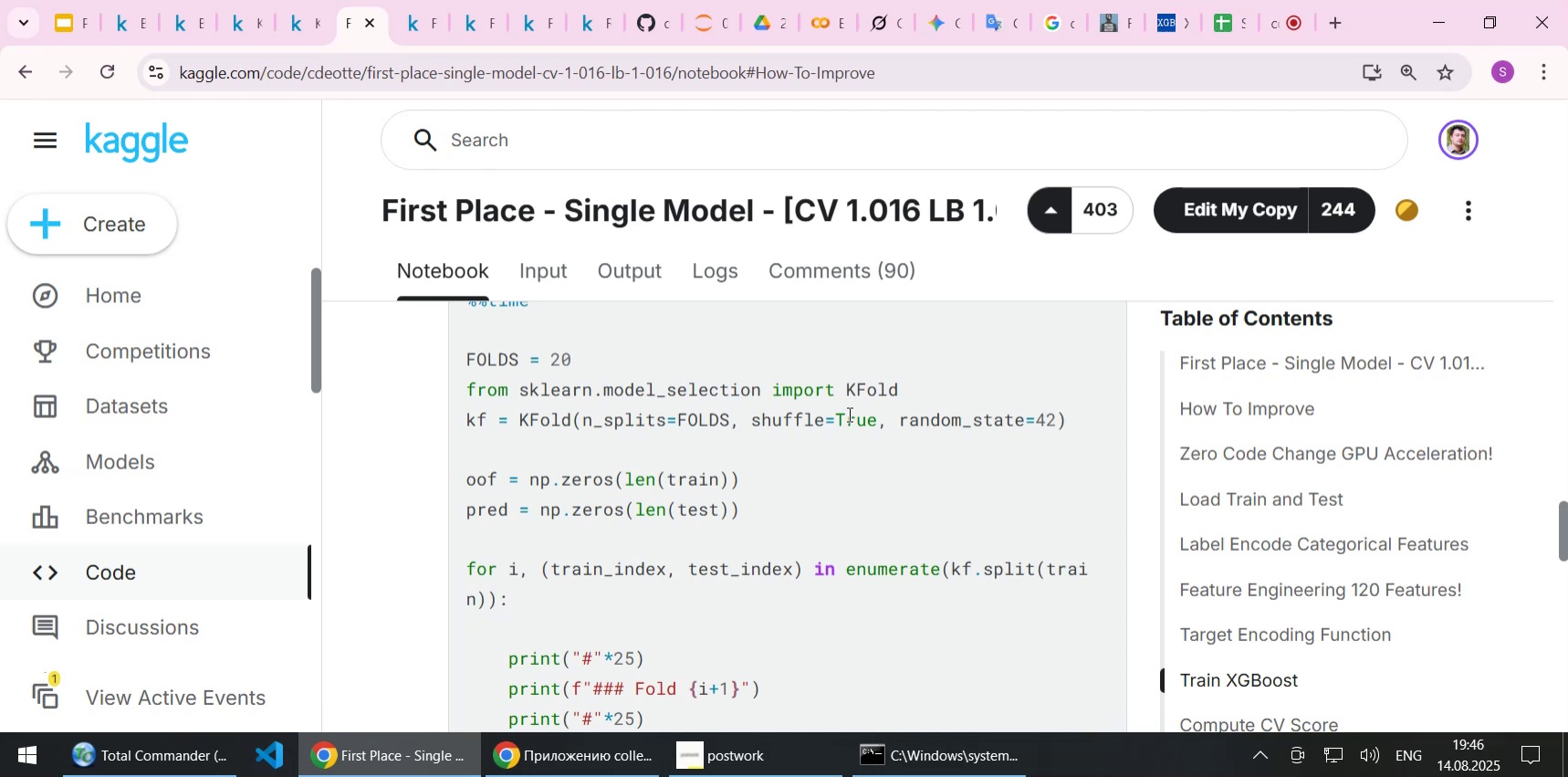 
scroll: coordinate [848, 414], scroll_direction: up, amount: 1.0
 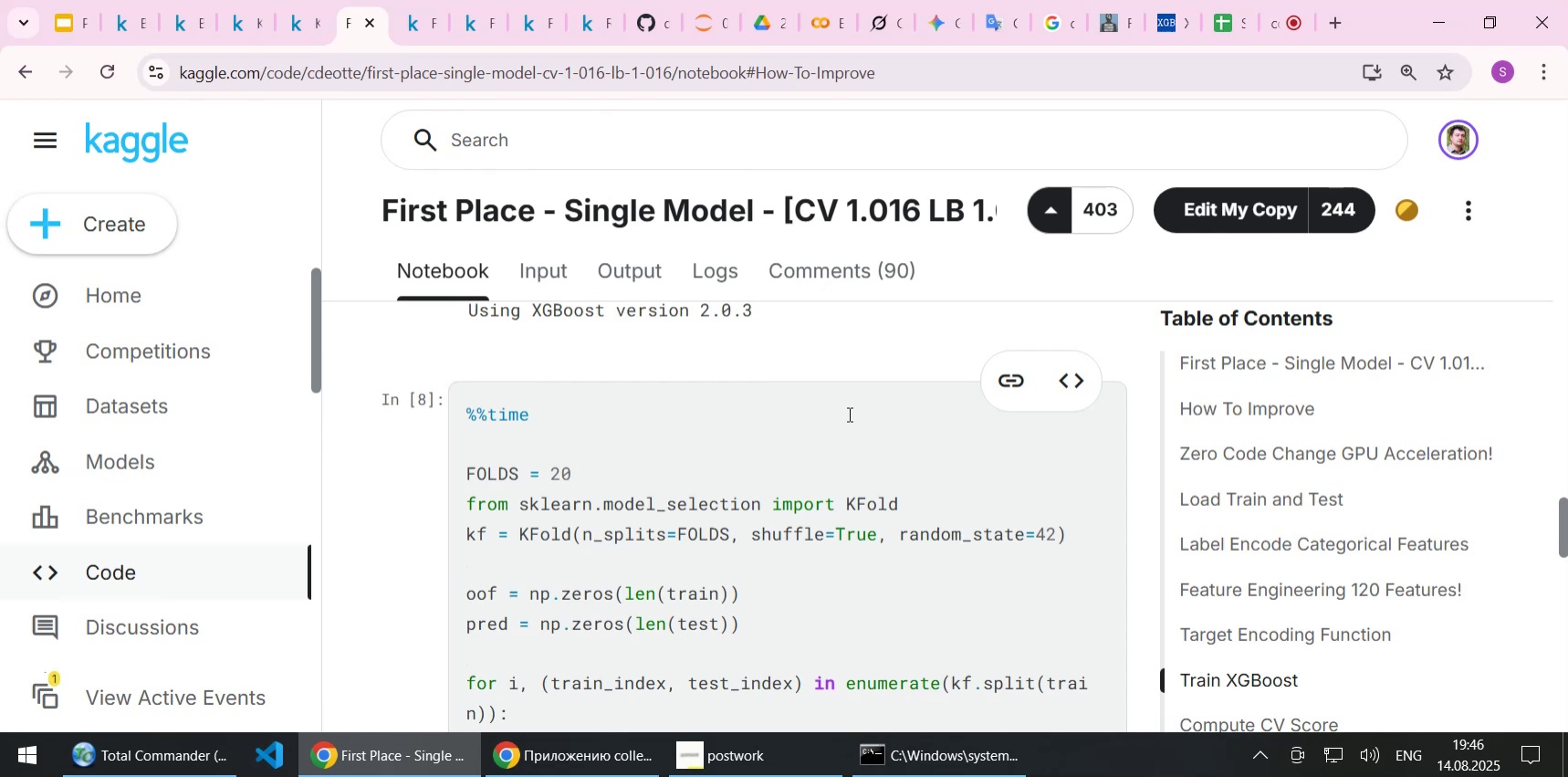 
wait(8.09)
 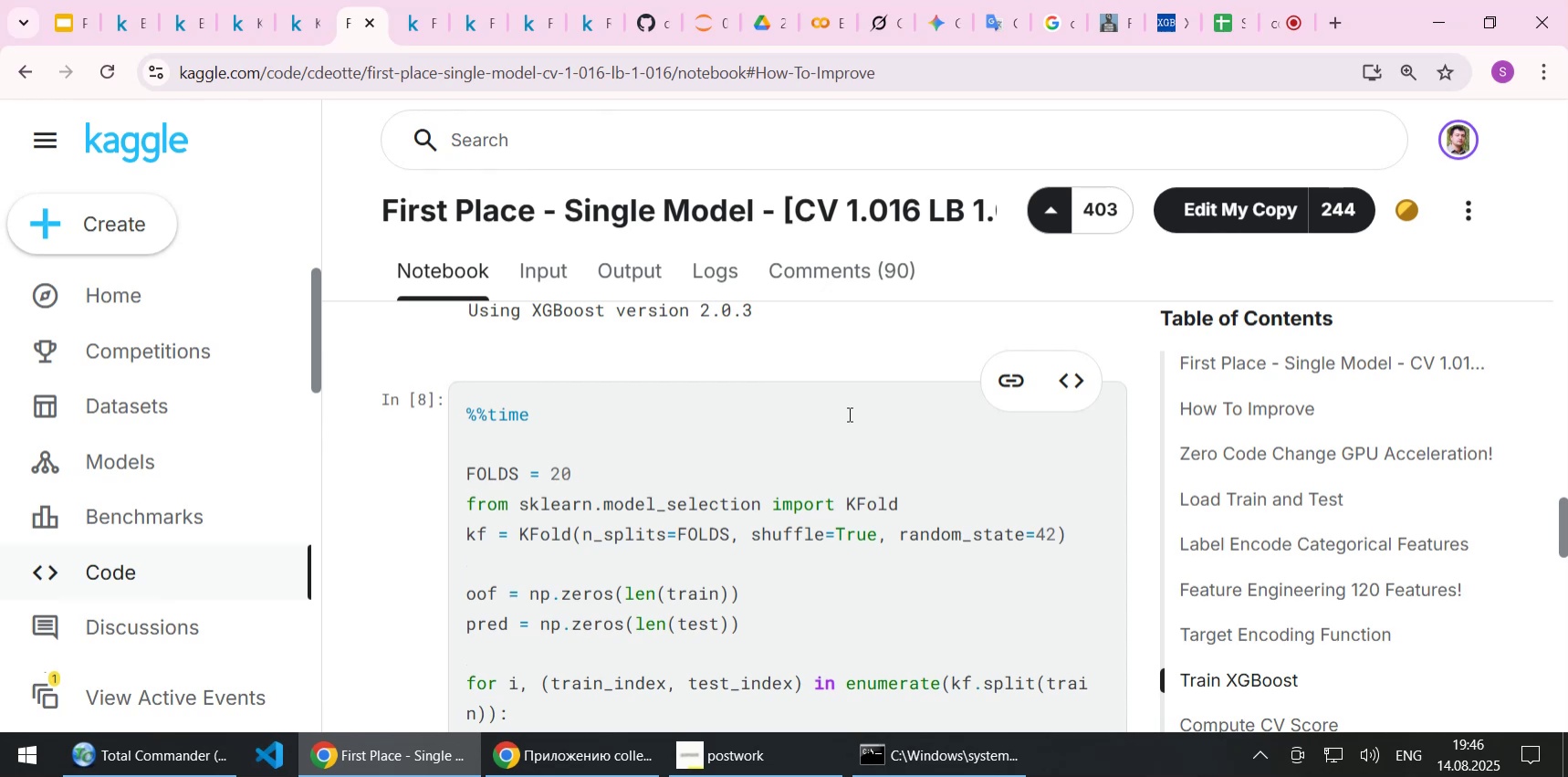 
scroll: coordinate [871, 434], scroll_direction: up, amount: 2.0
 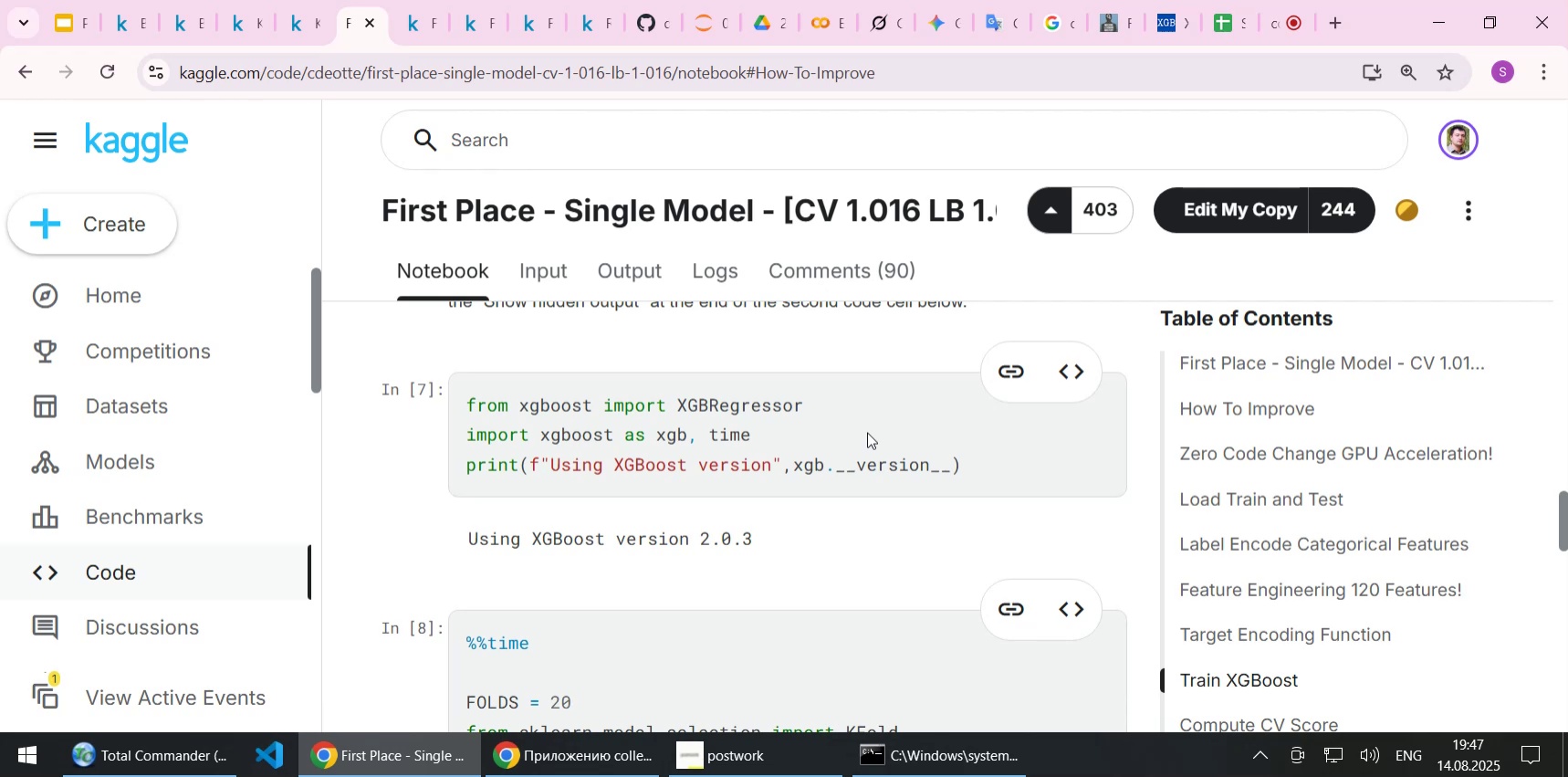 
wait(42.31)
 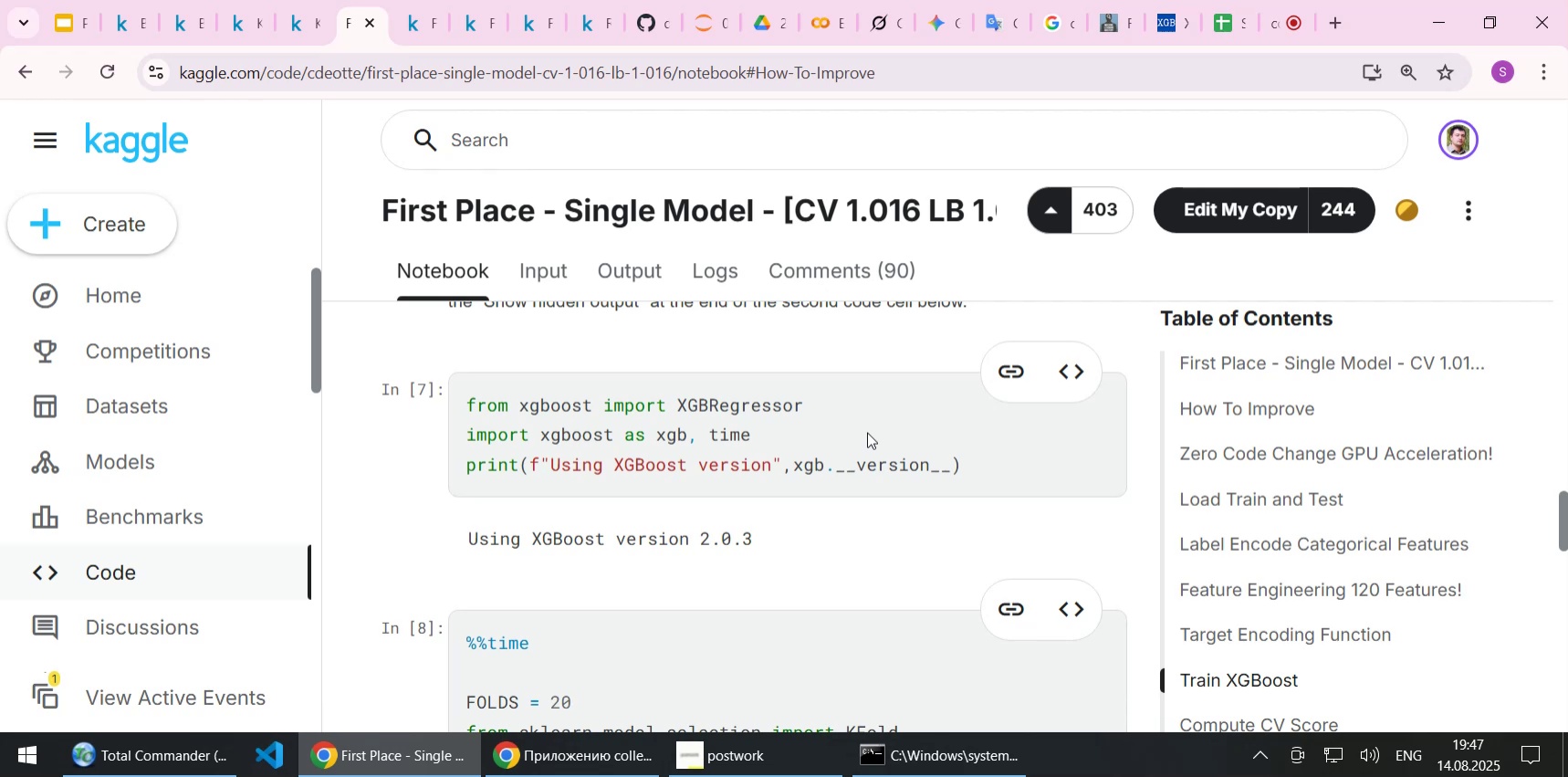 
scroll: coordinate [810, 451], scroll_direction: none, amount: 0.0
 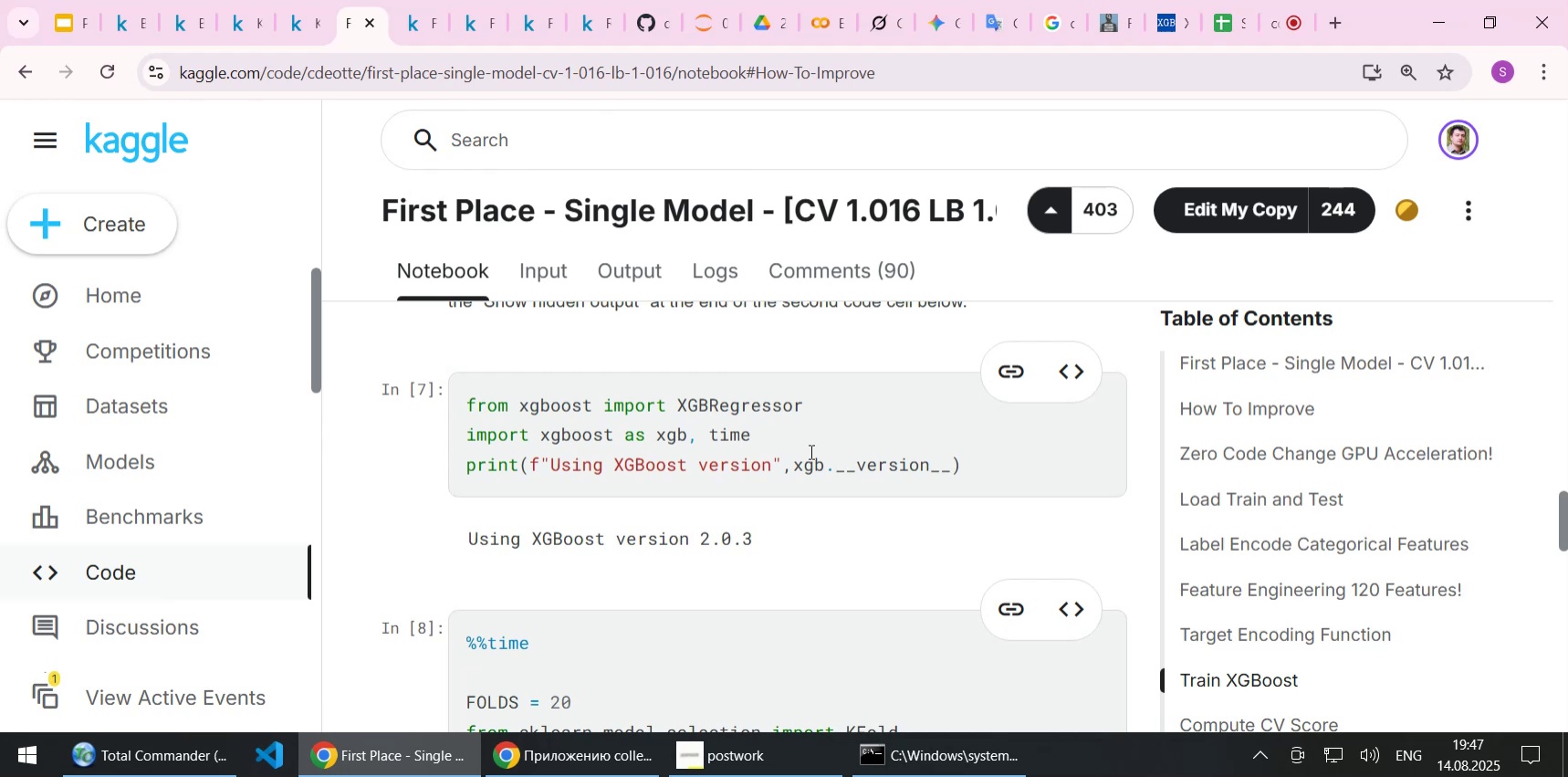 
wait(19.81)
 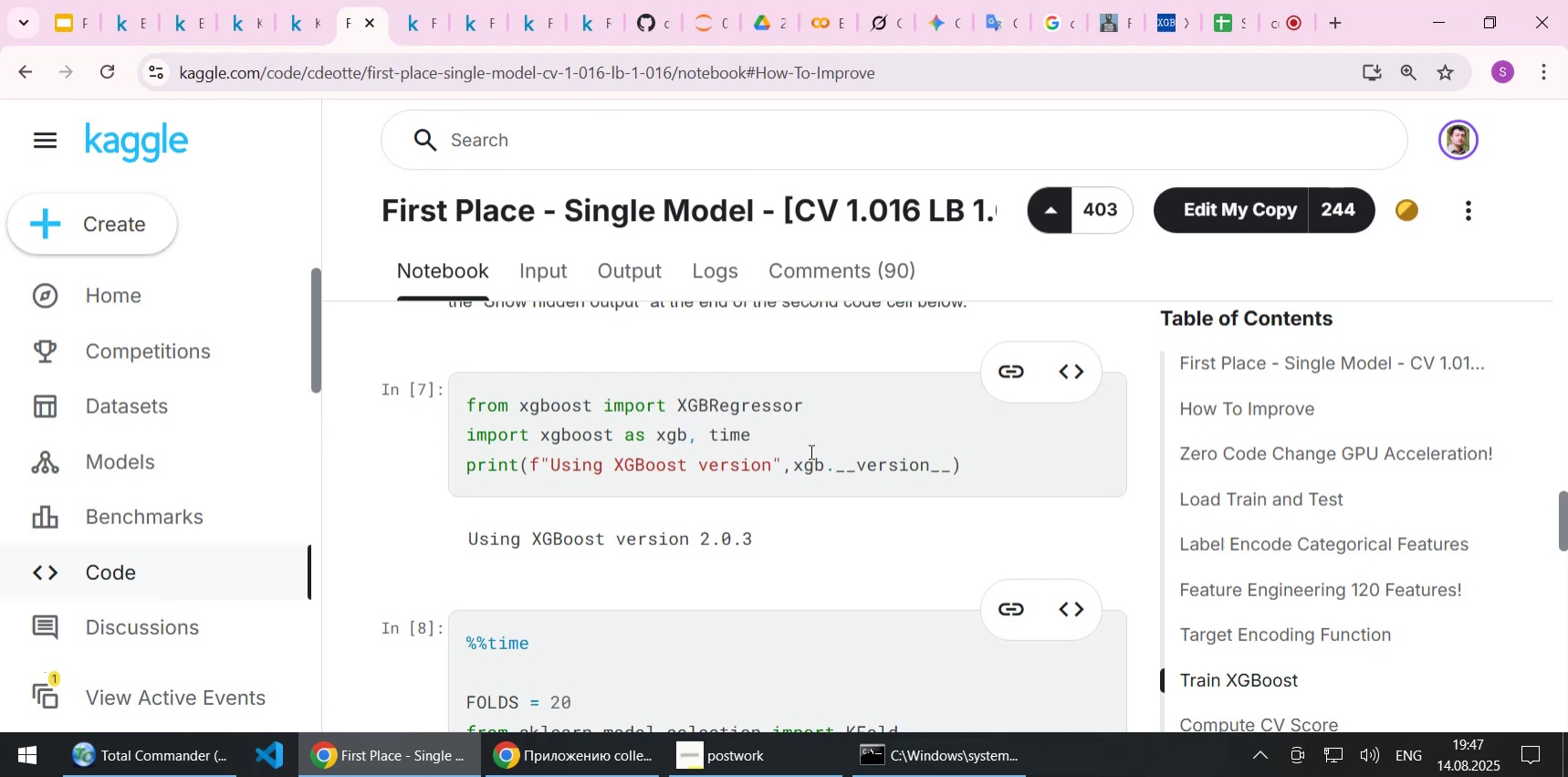 
scroll: coordinate [786, 429], scroll_direction: down, amount: 3.0
 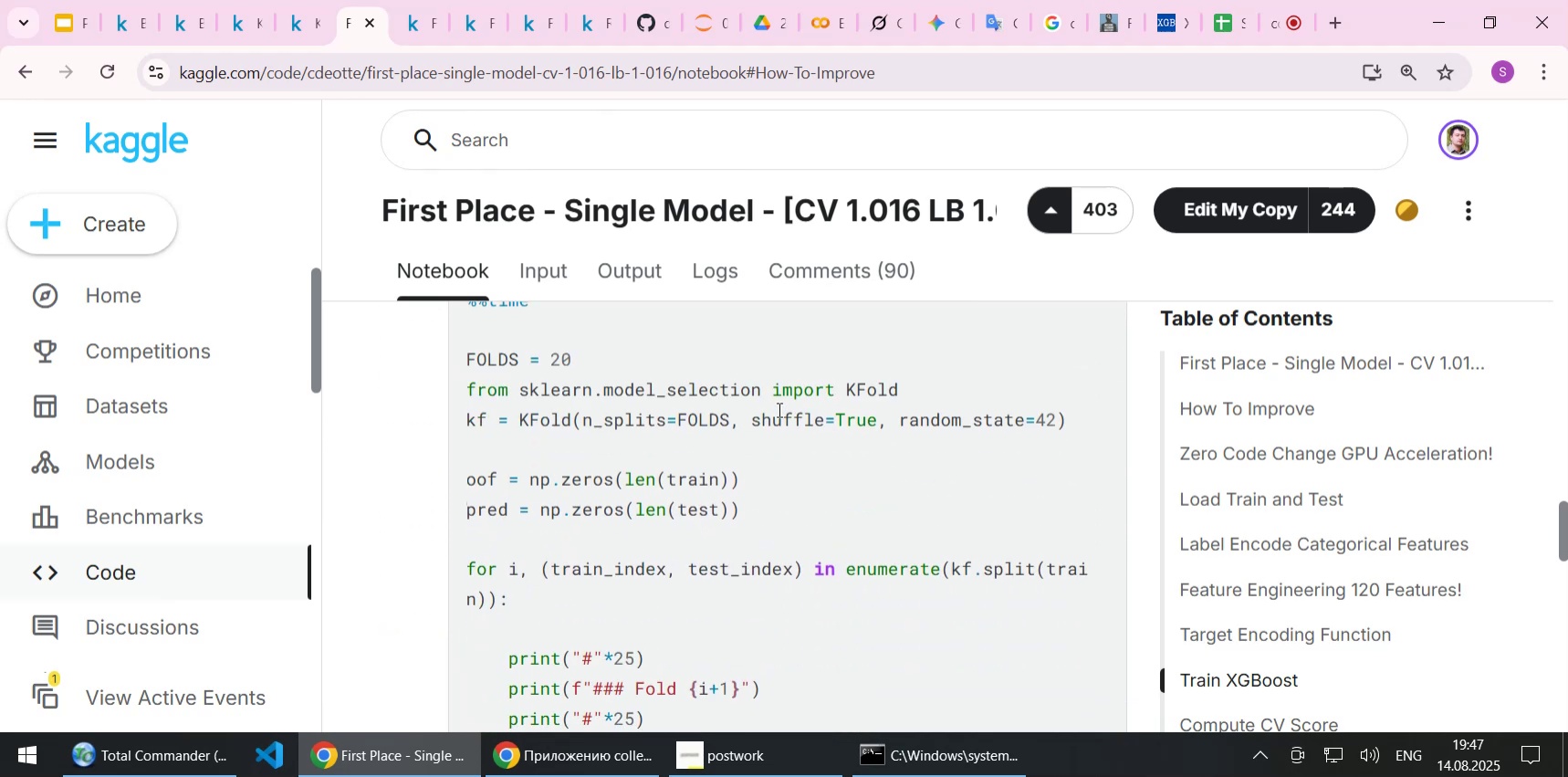 
left_click([778, 409])
 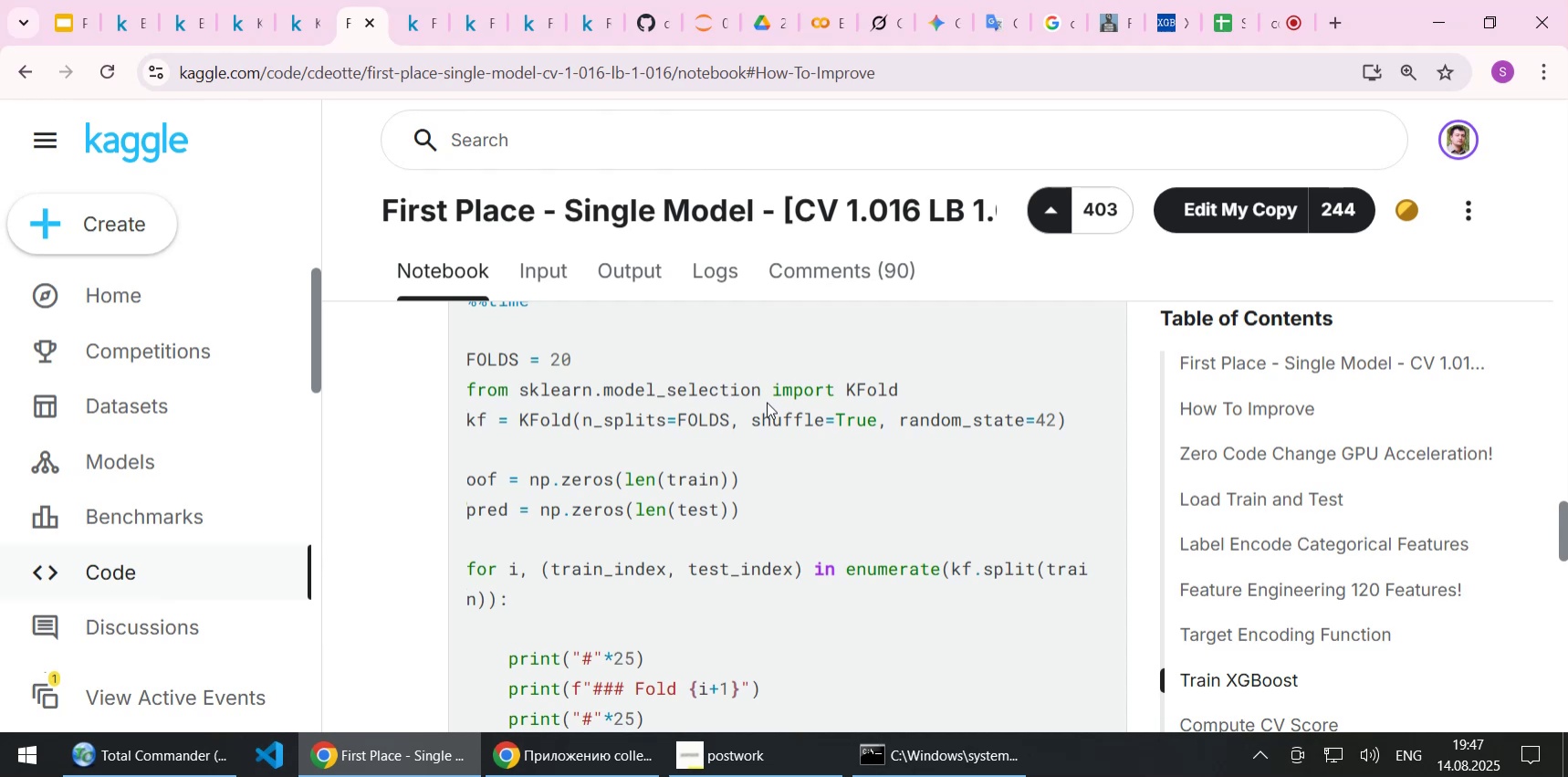 
wait(11.48)
 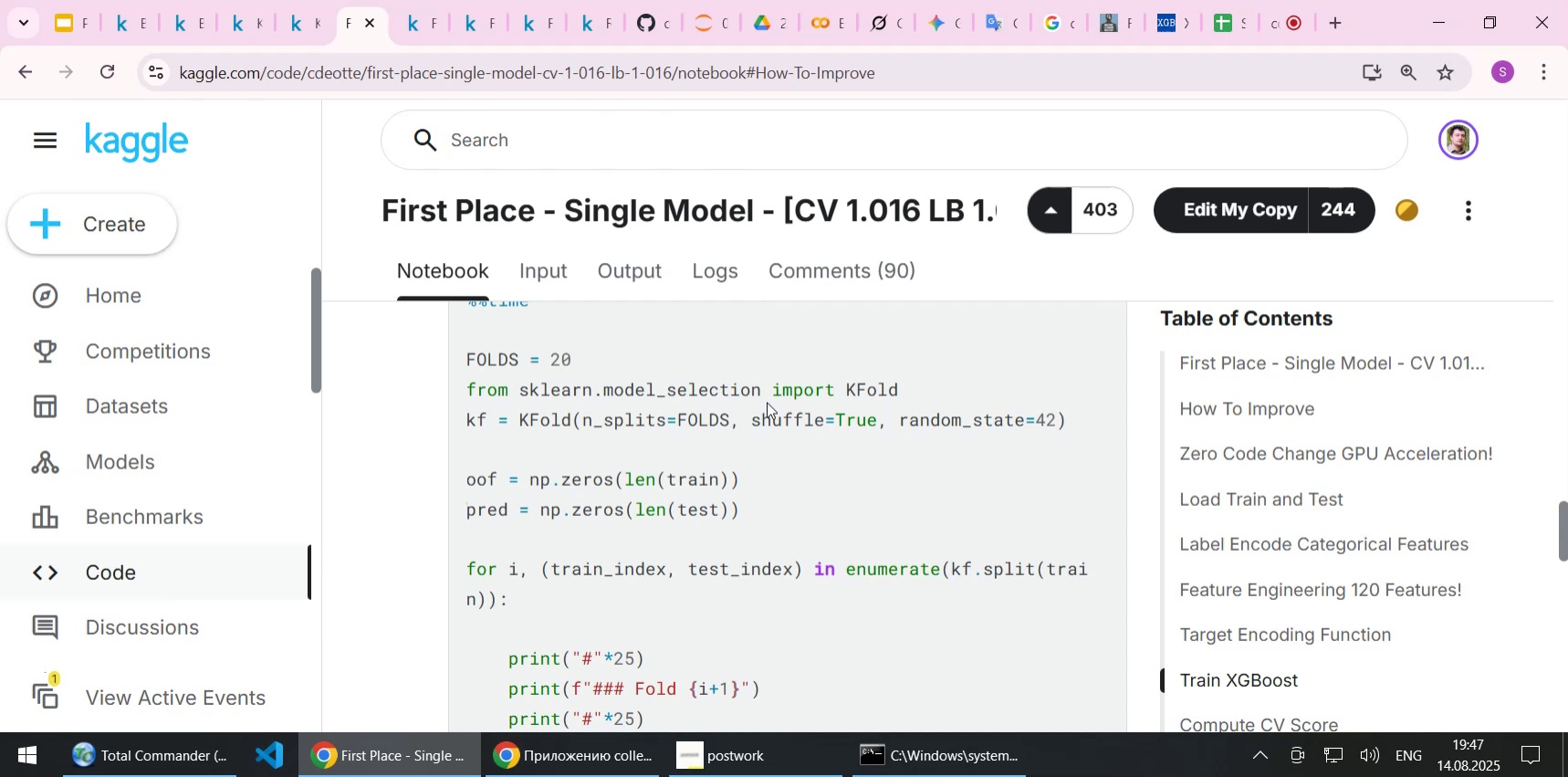 
scroll: coordinate [771, 411], scroll_direction: down, amount: 8.0
 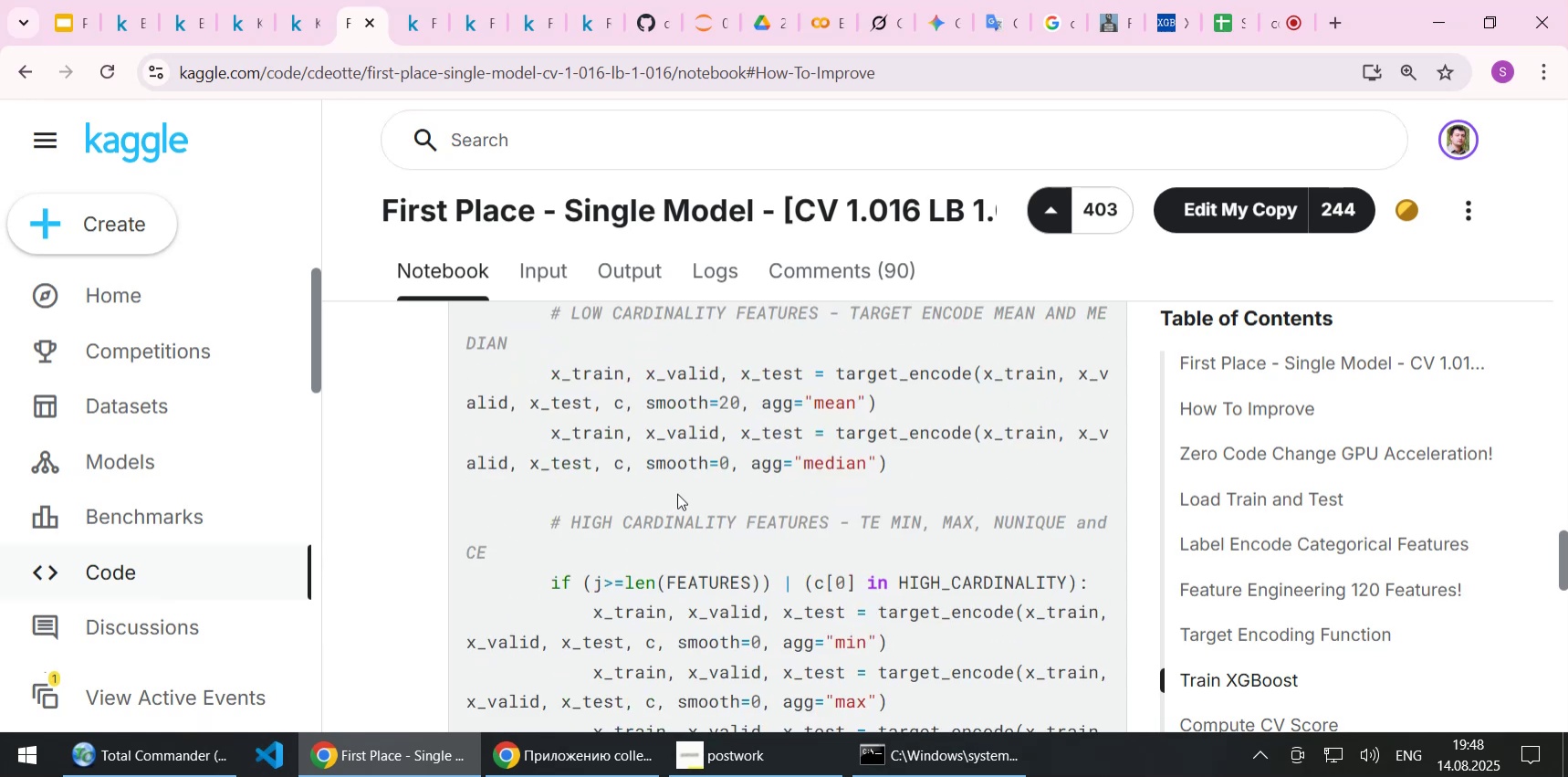 
left_click_drag(start_coordinate=[683, 516], to_coordinate=[722, 522])
 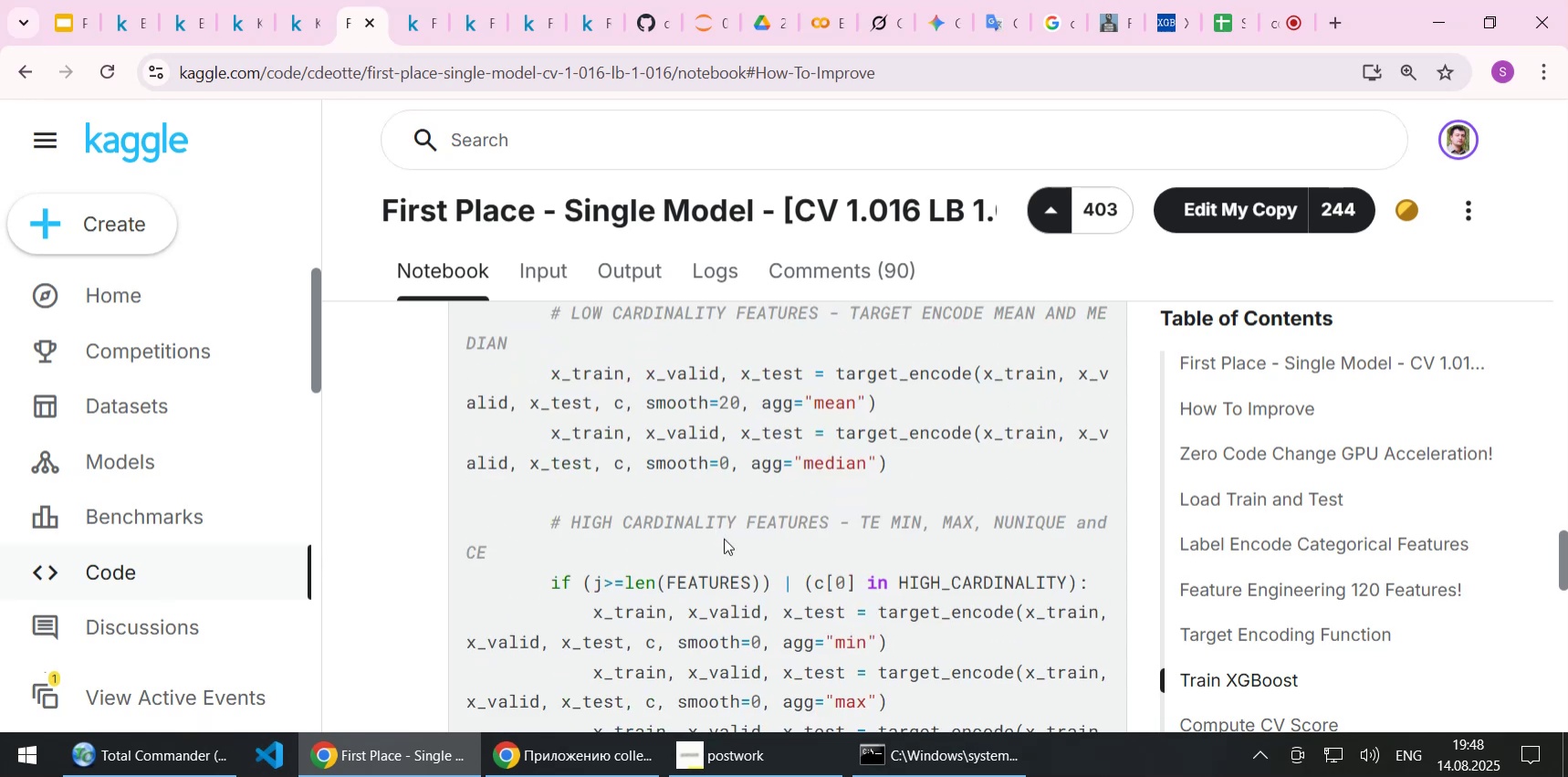 
left_click([724, 538])
 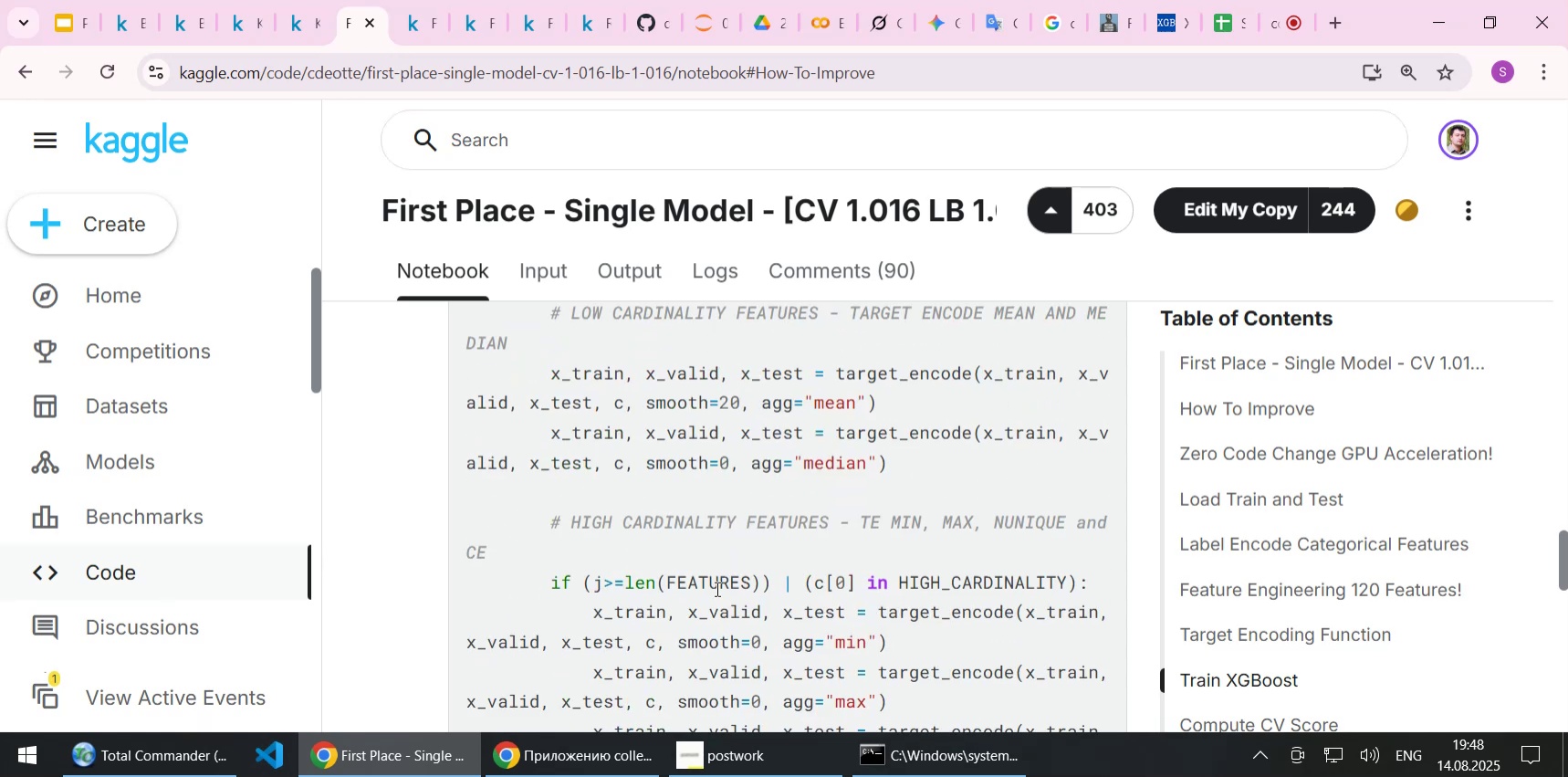 
left_click([716, 588])
 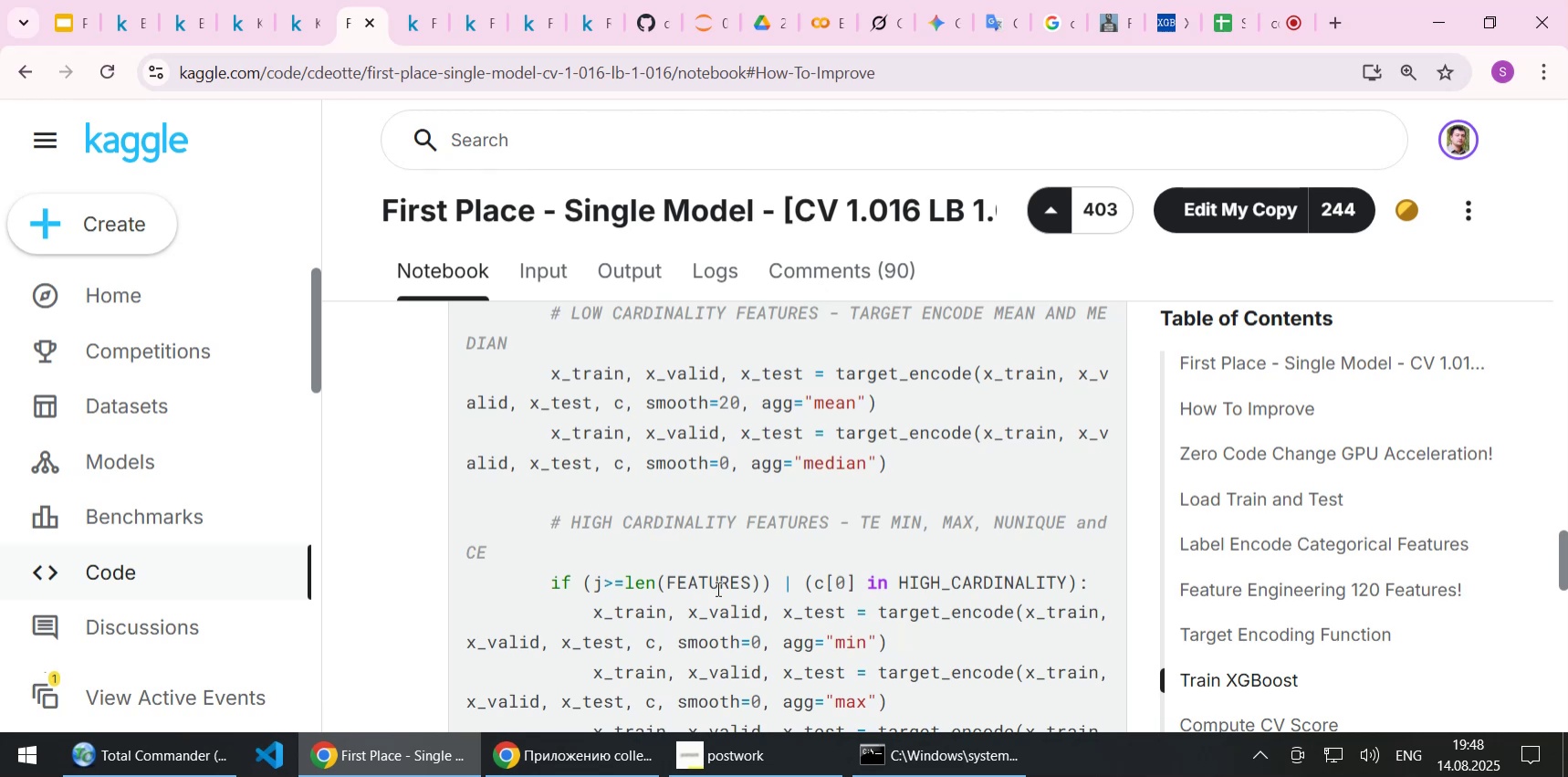 
wait(11.8)
 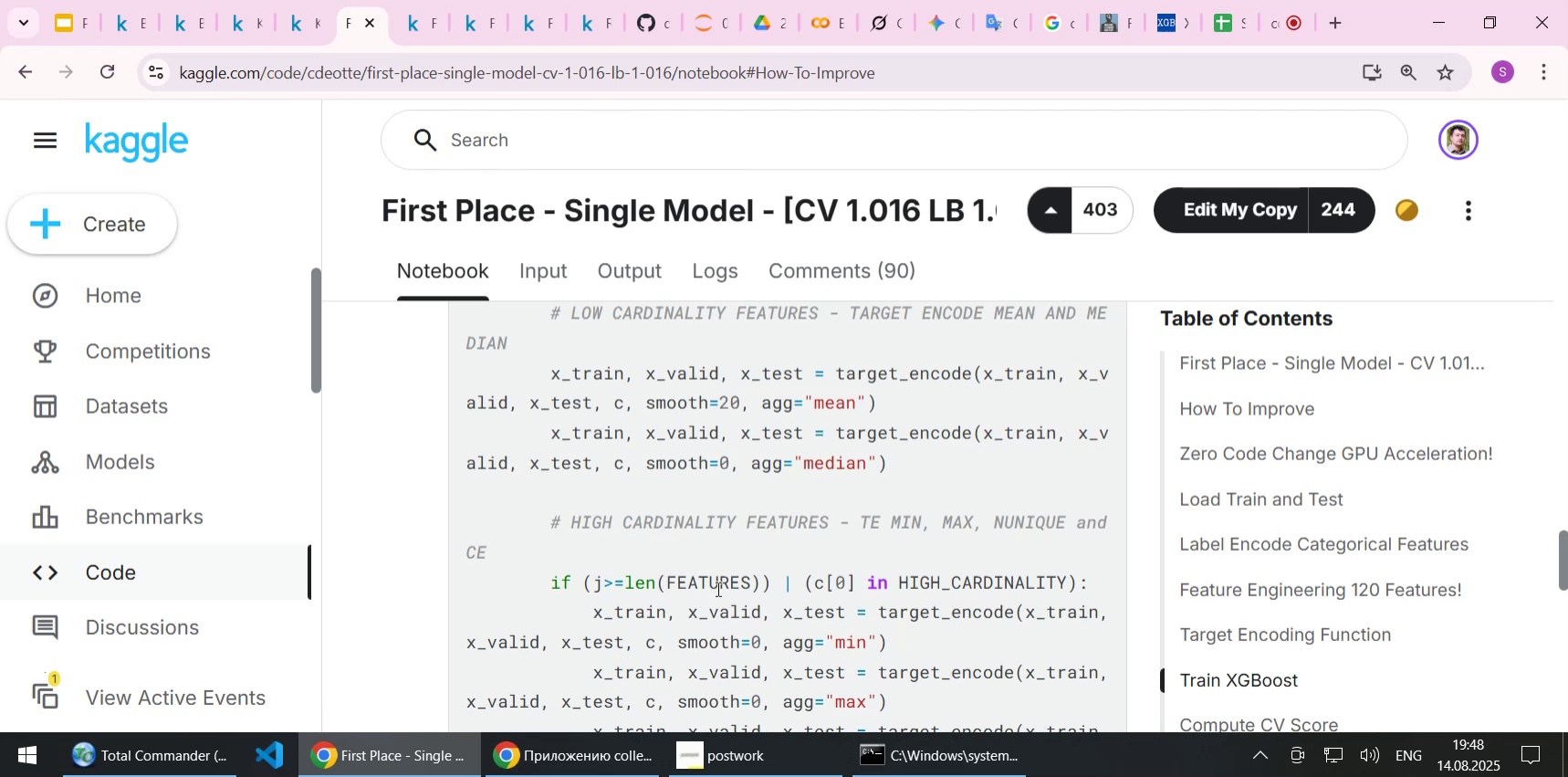 
scroll: coordinate [716, 588], scroll_direction: down, amount: 1.0
 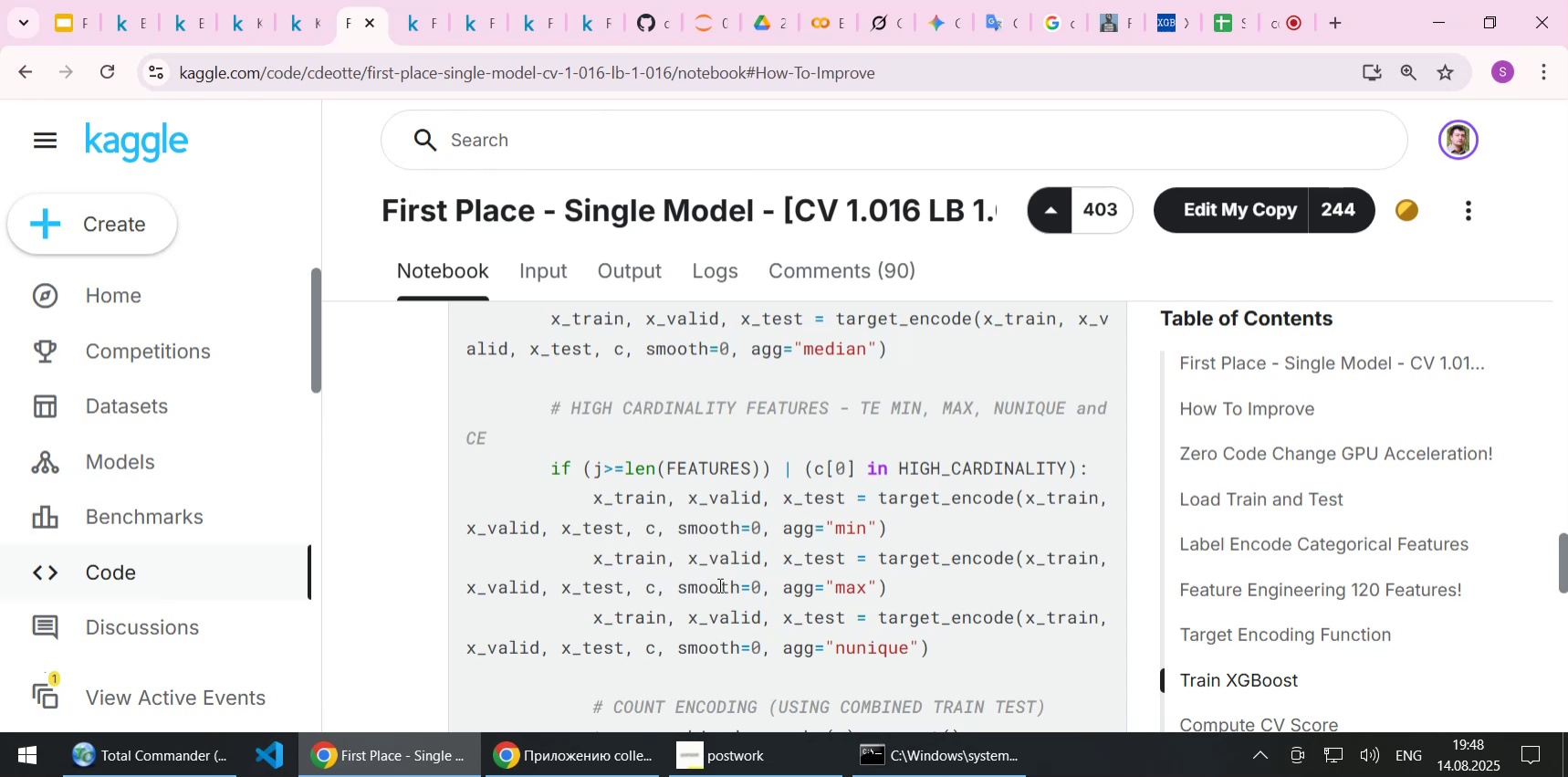 
wait(28.32)
 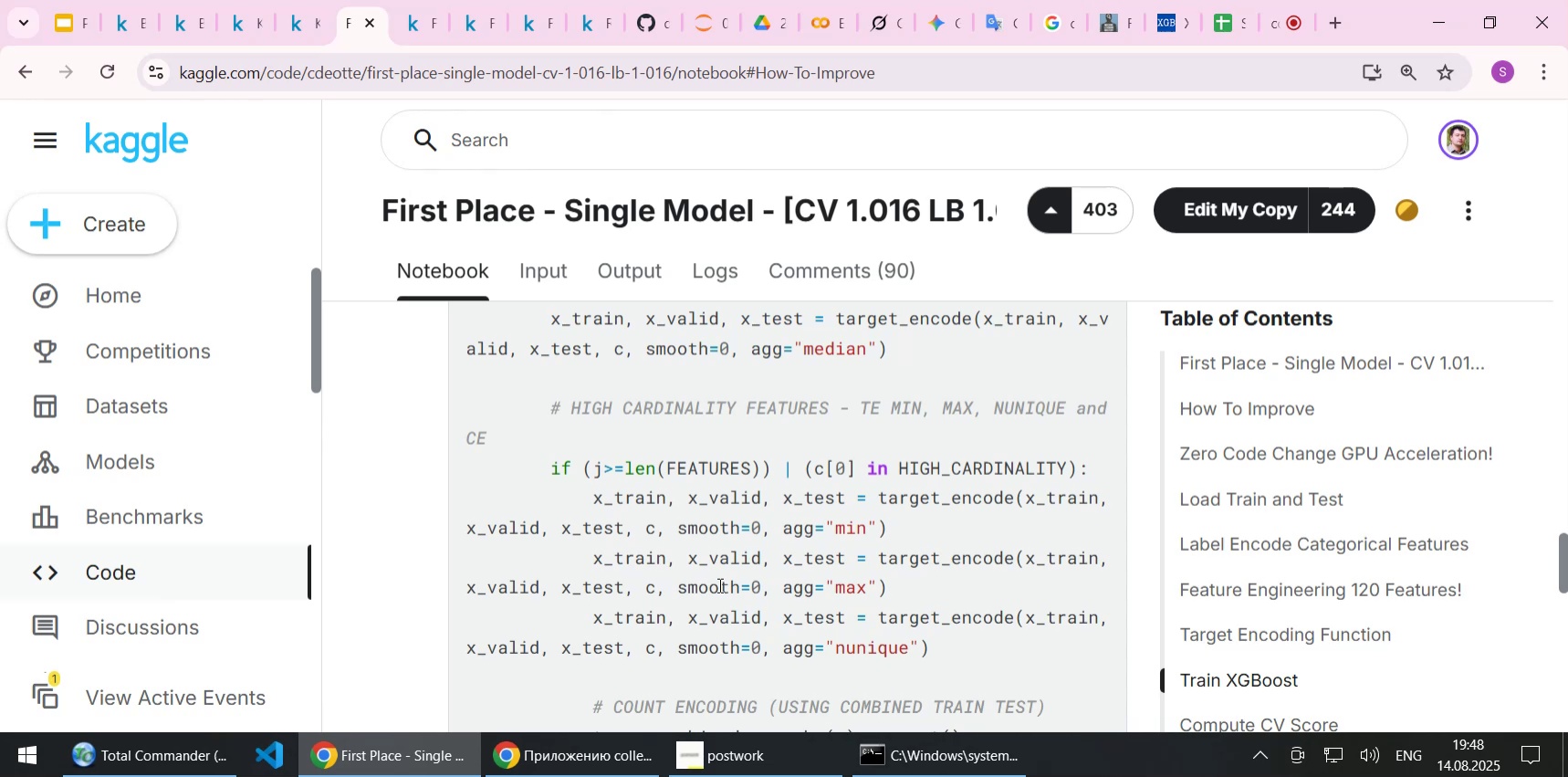 
scroll: coordinate [723, 584], scroll_direction: down, amount: 2.0
 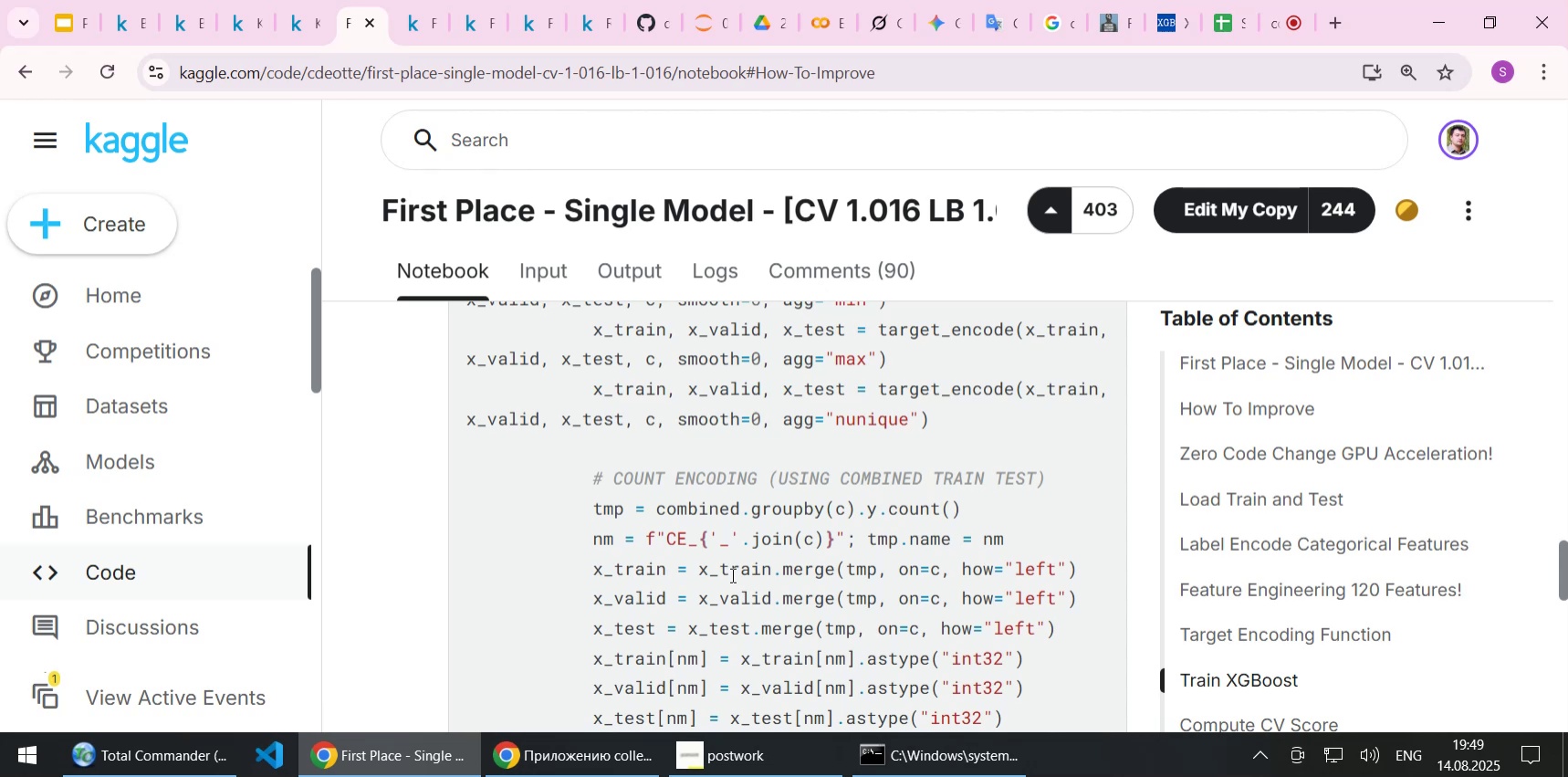 
wait(29.98)
 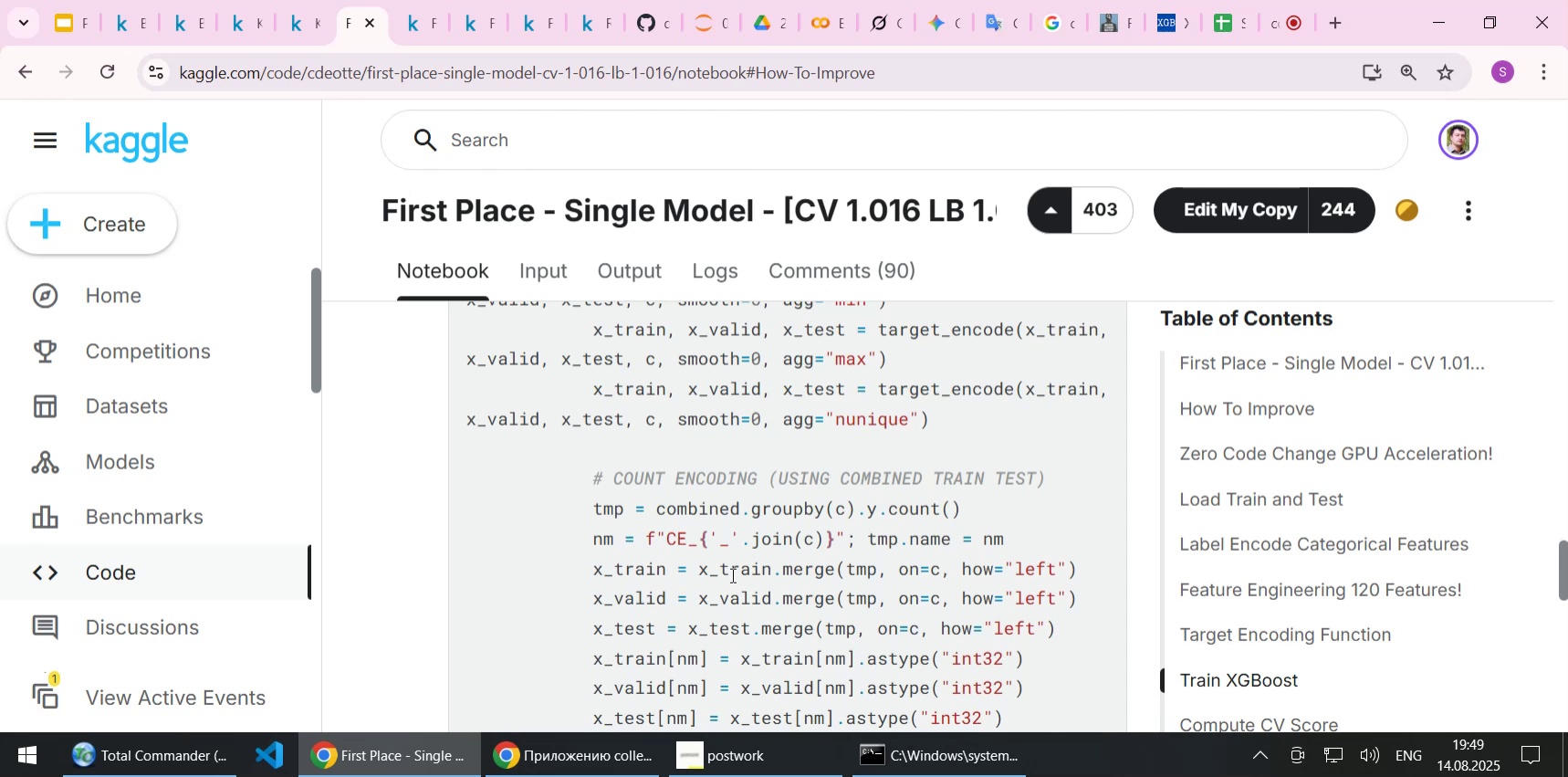 
left_click([608, 485])
 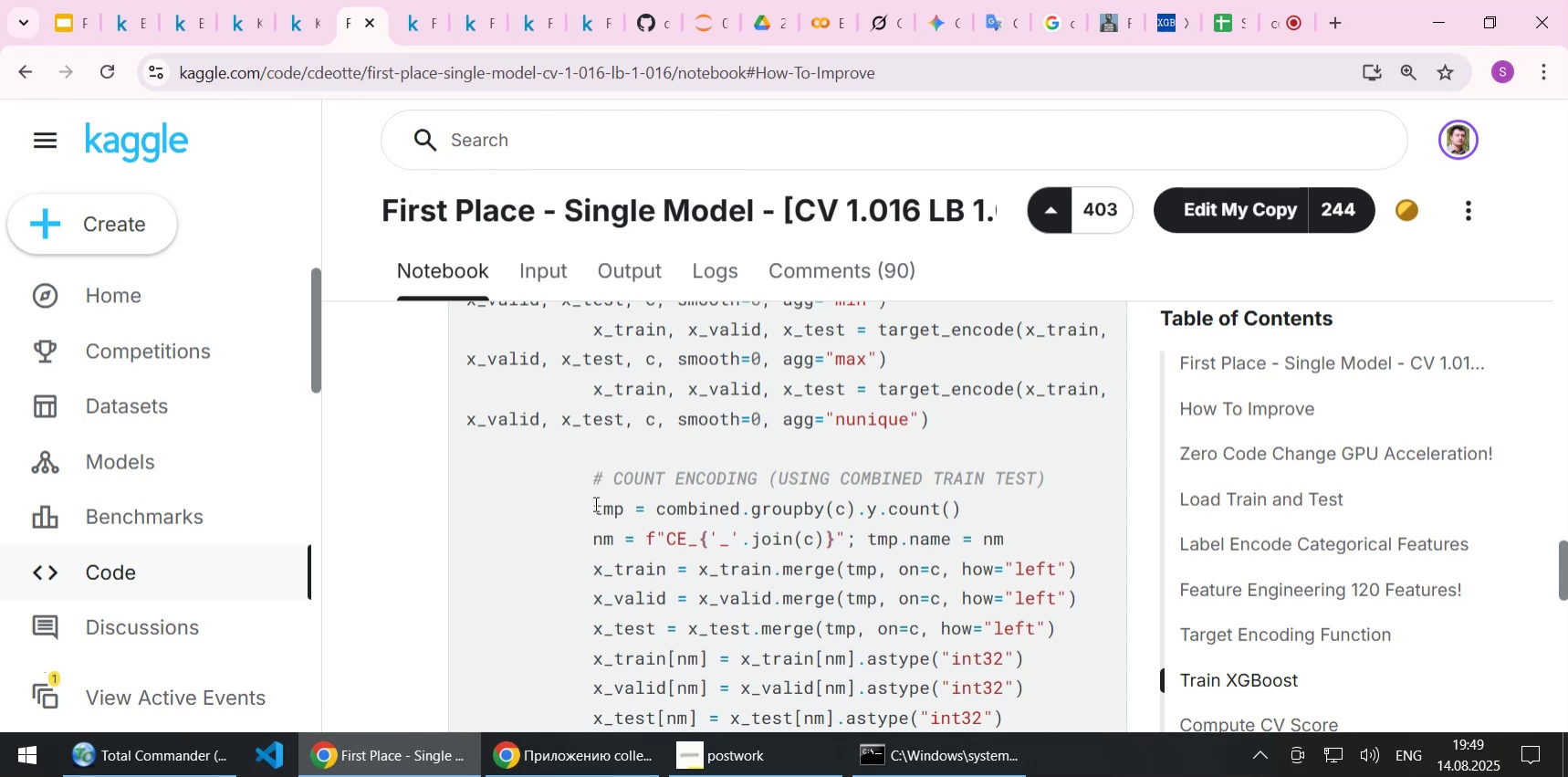 
left_click([594, 503])
 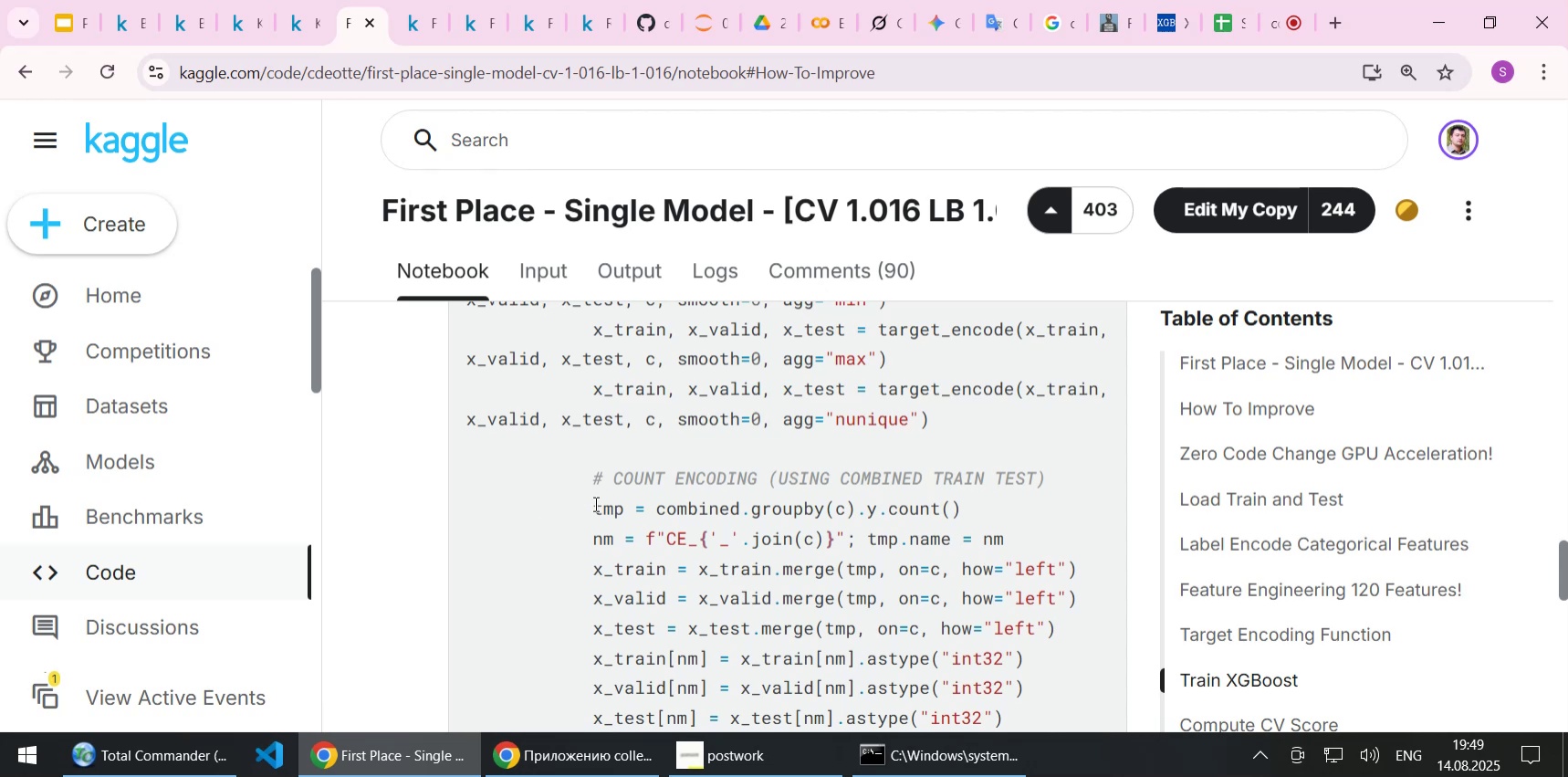 
scroll: coordinate [594, 503], scroll_direction: down, amount: 1.0
 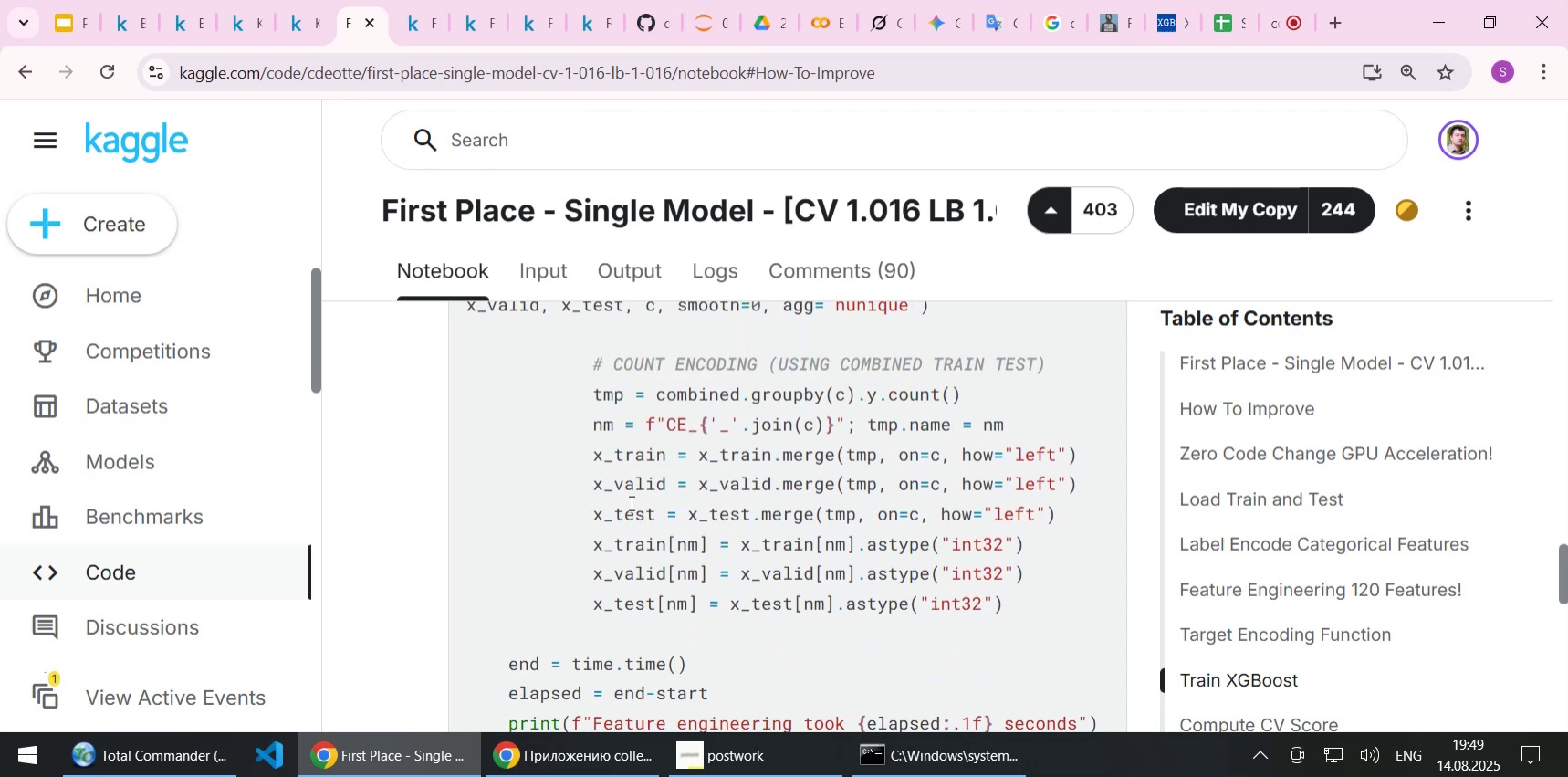 
left_click([631, 503])
 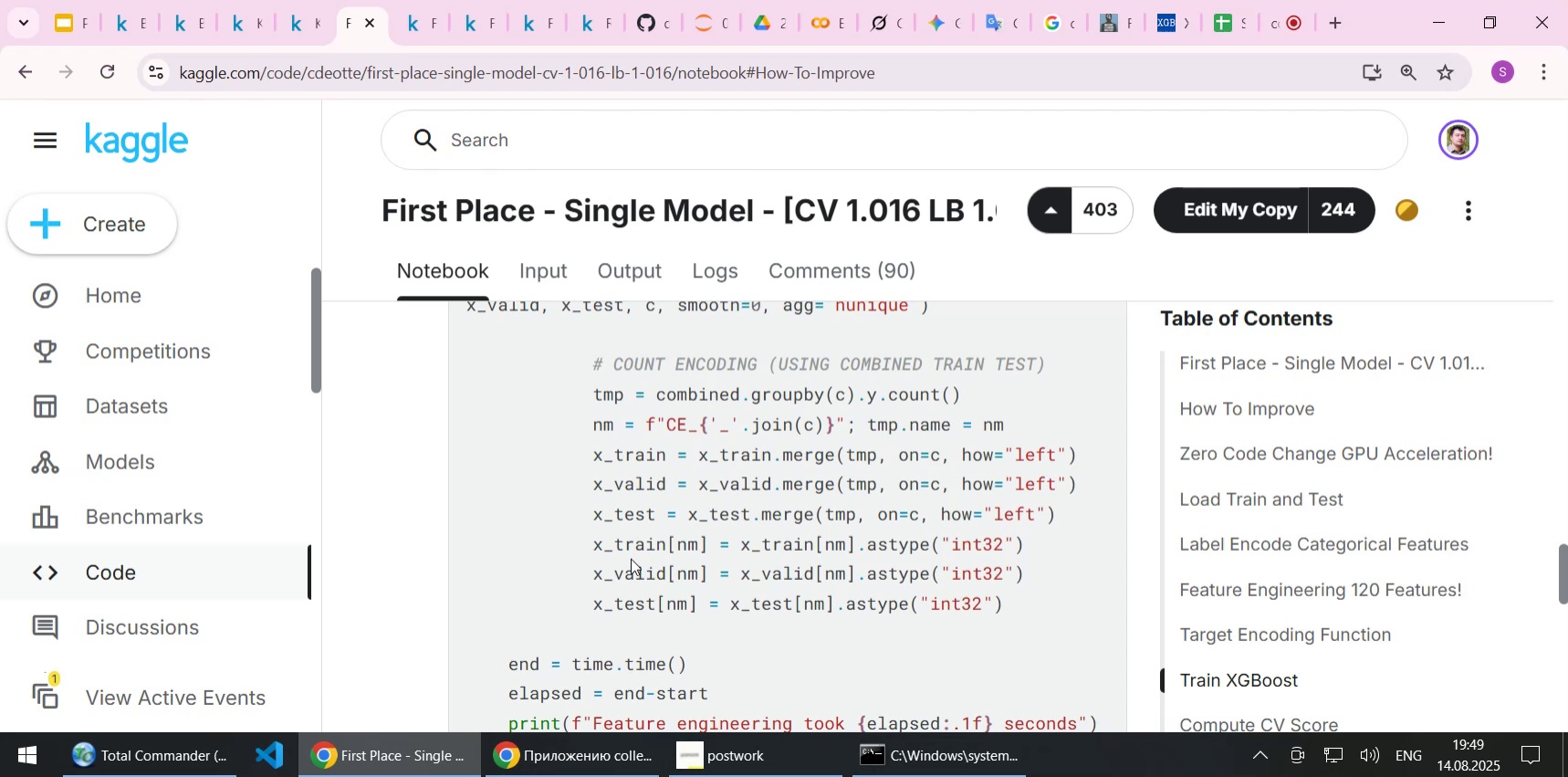 
wait(35.54)
 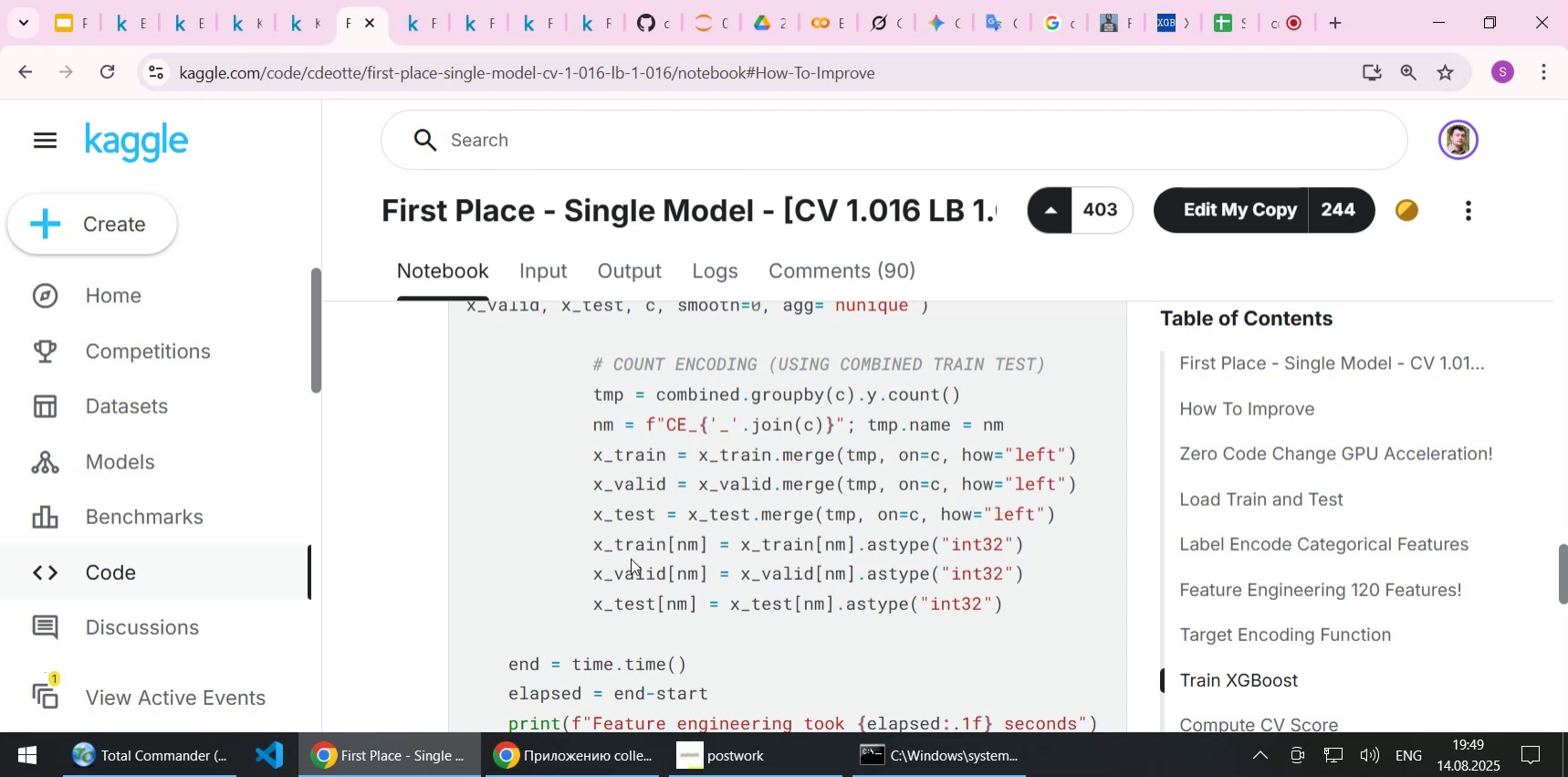 
scroll: coordinate [675, 509], scroll_direction: up, amount: 8.0
 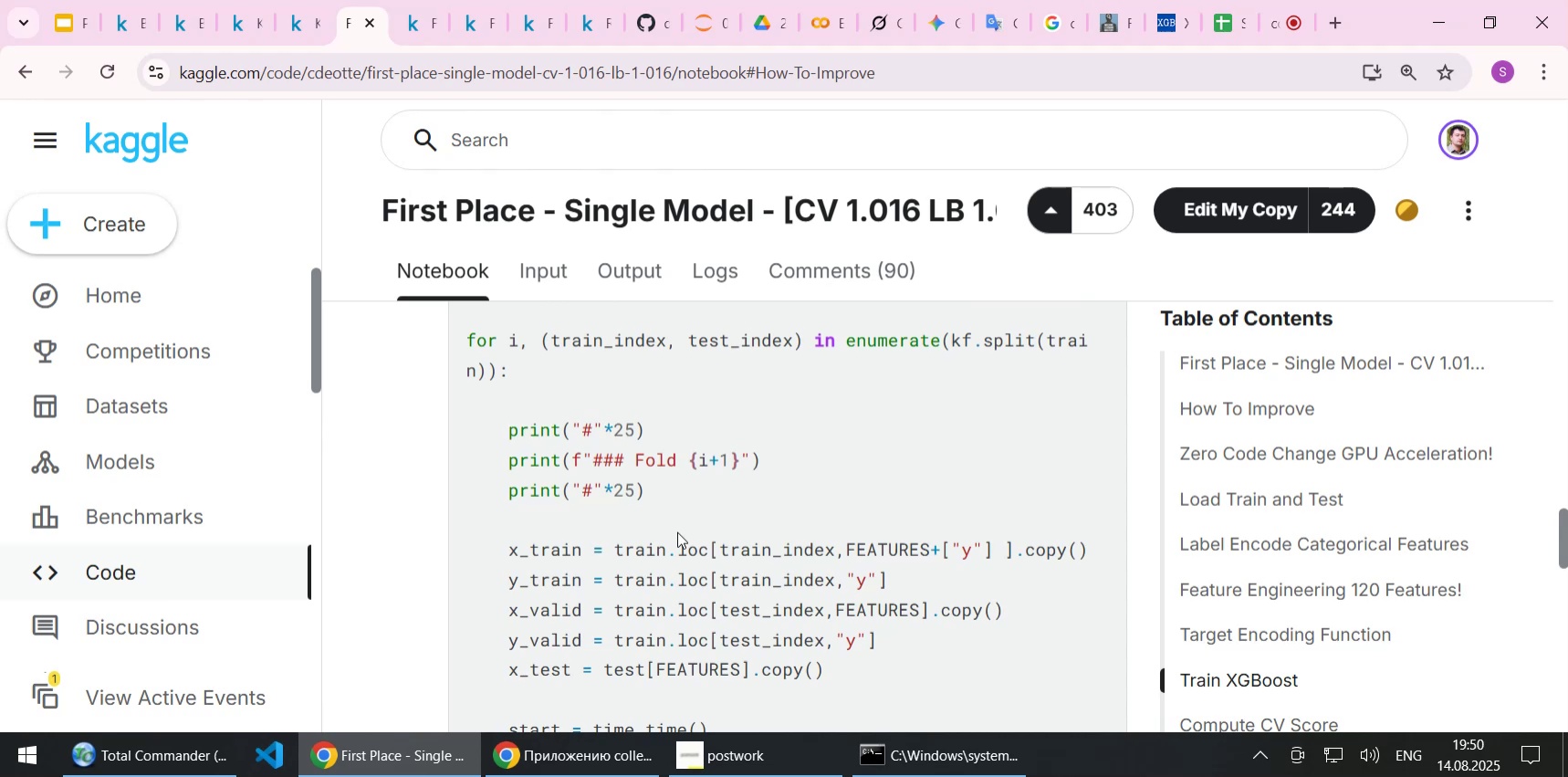 
wait(7.58)
 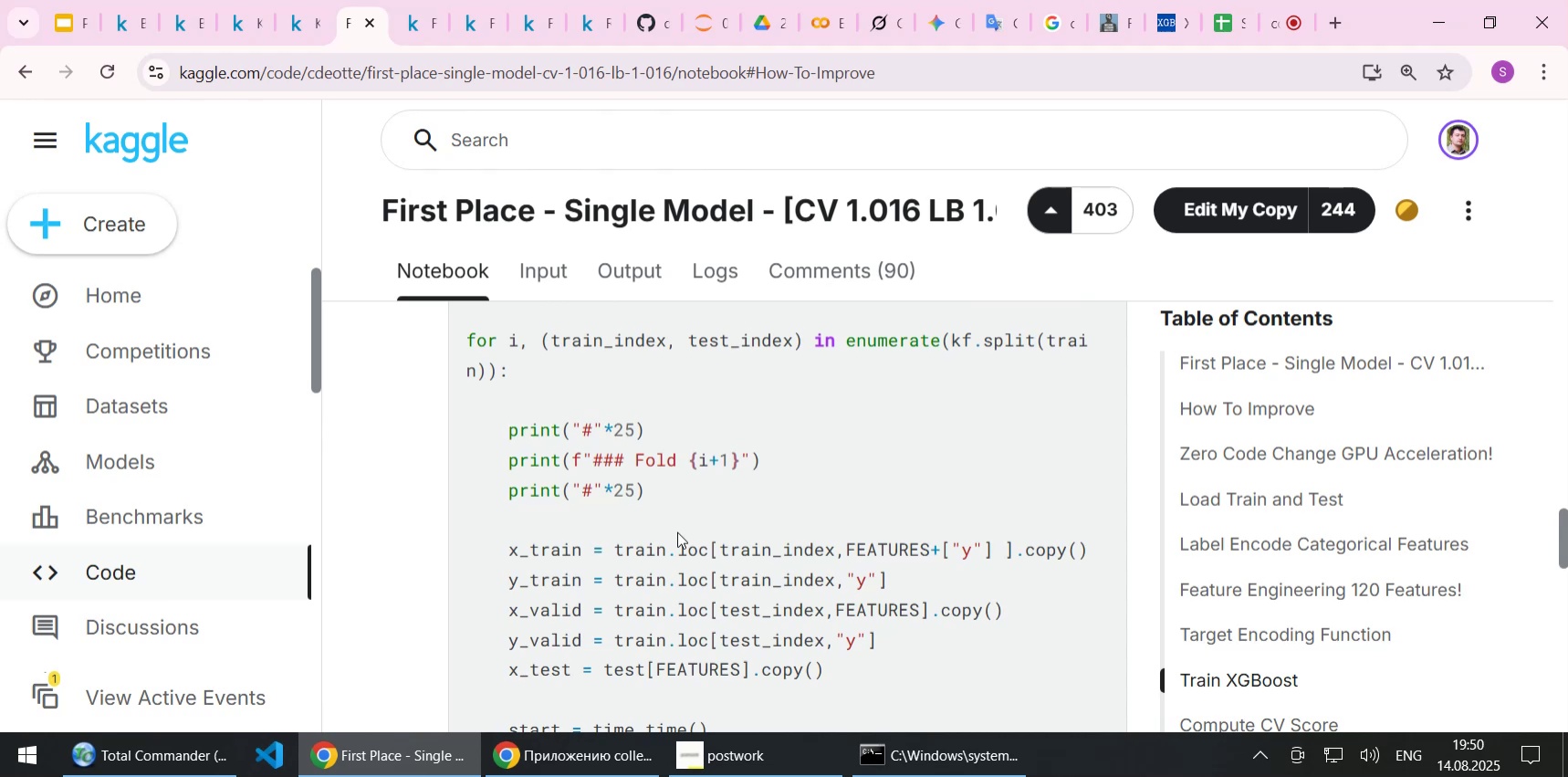 
scroll: coordinate [666, 540], scroll_direction: none, amount: 0.0
 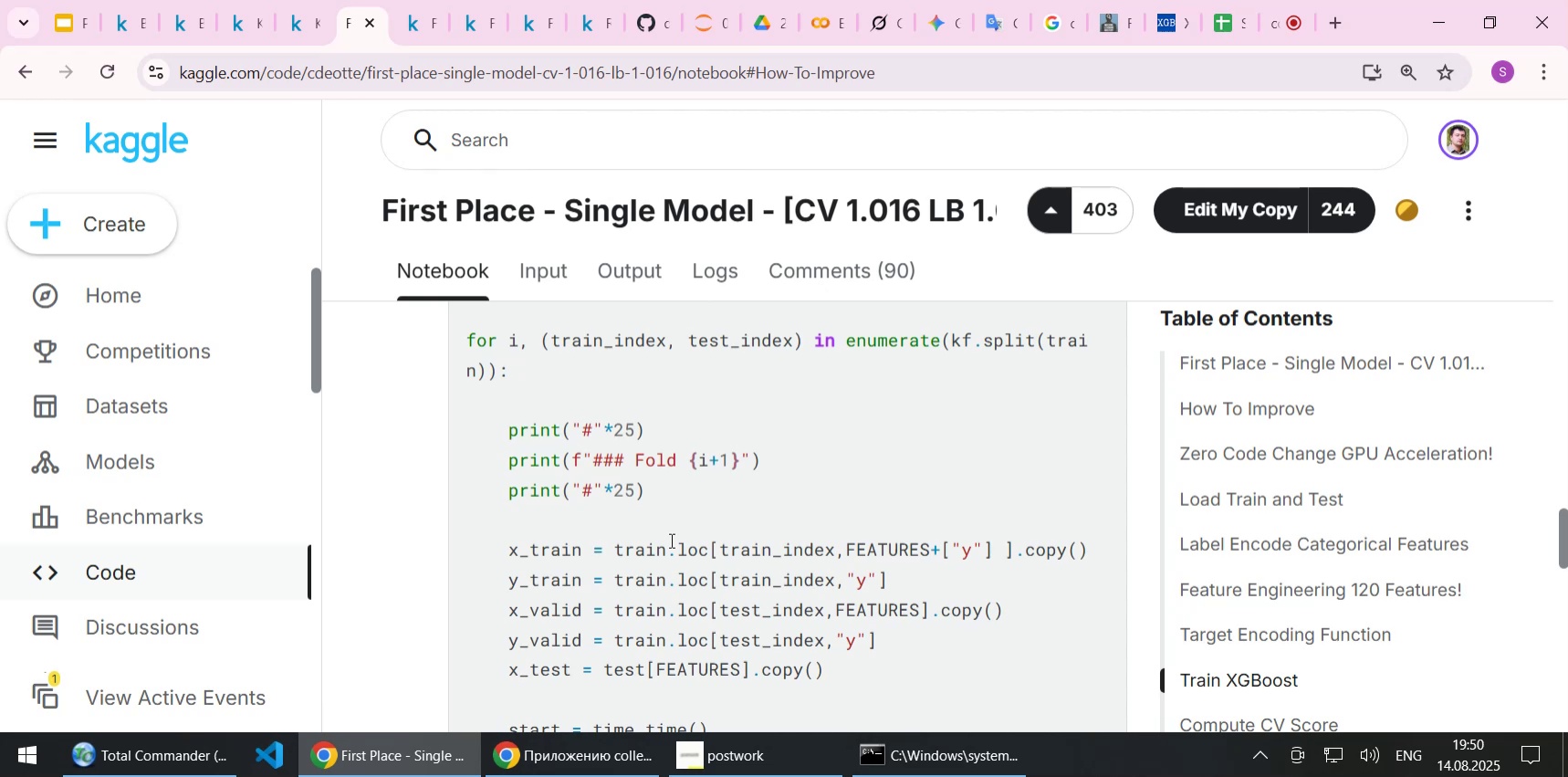 
wait(51.92)
 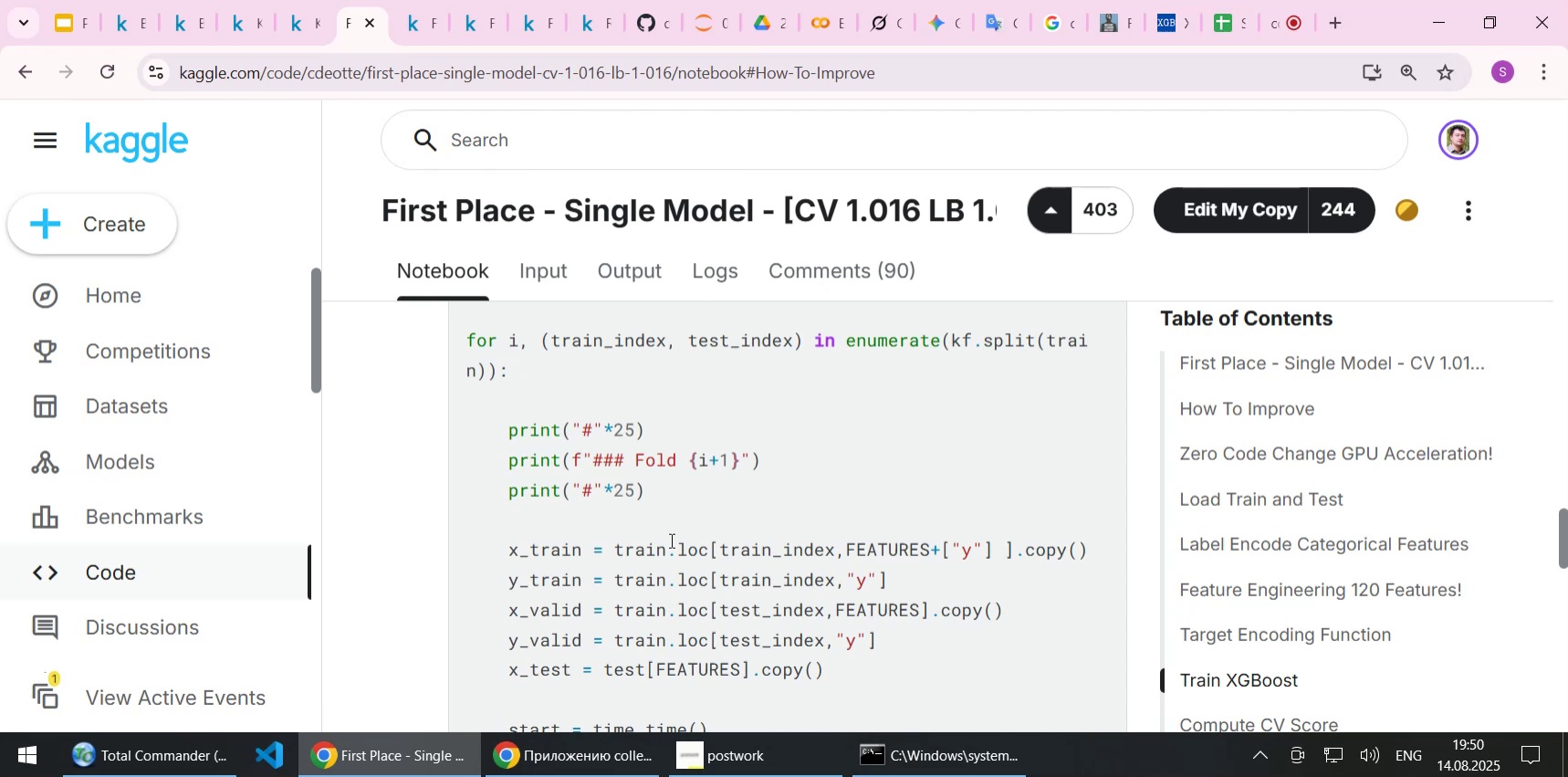 
scroll: coordinate [617, 507], scroll_direction: down, amount: 1.0
 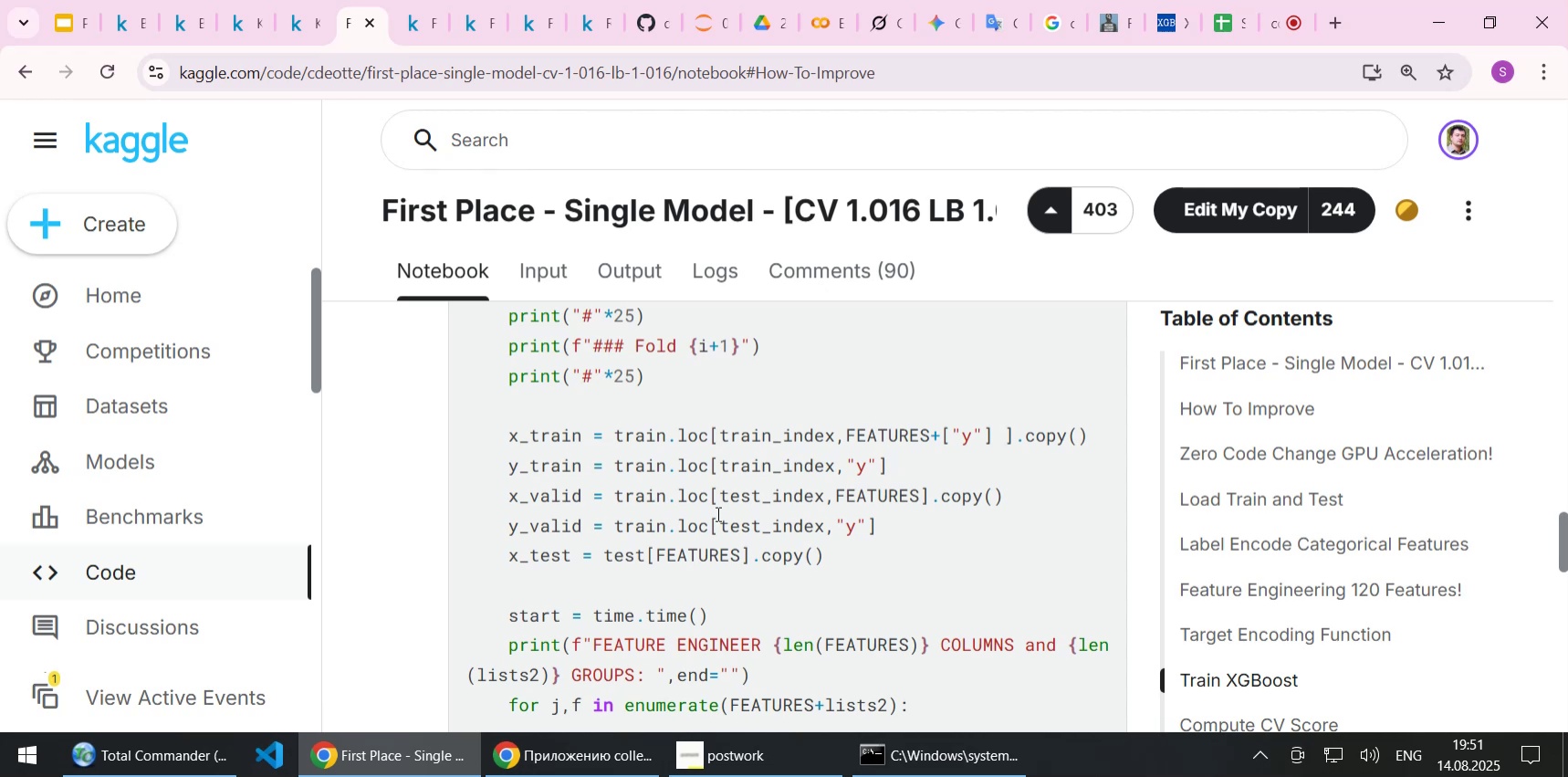 
wait(37.77)
 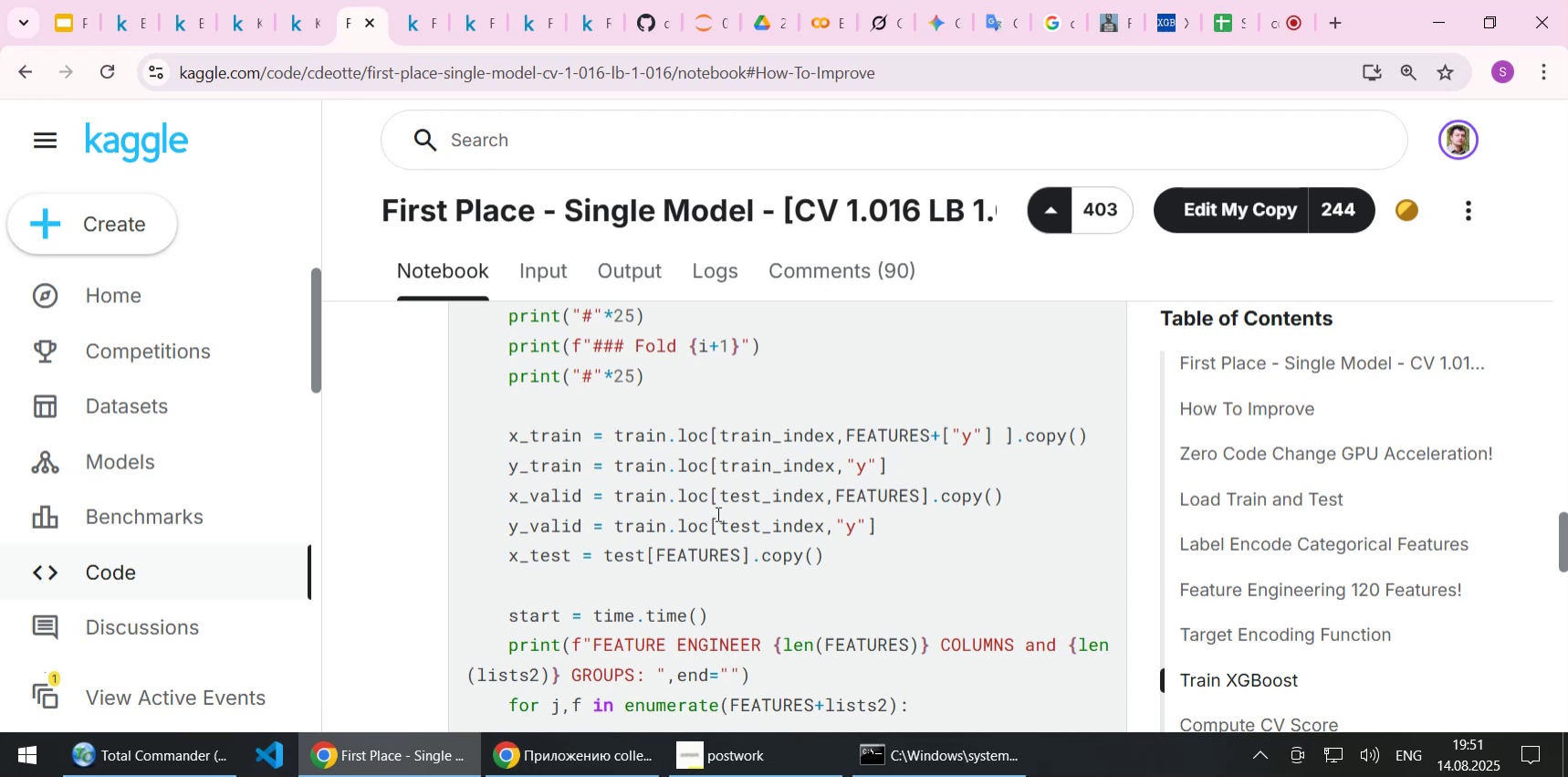 
scroll: coordinate [816, 541], scroll_direction: down, amount: 1.0
 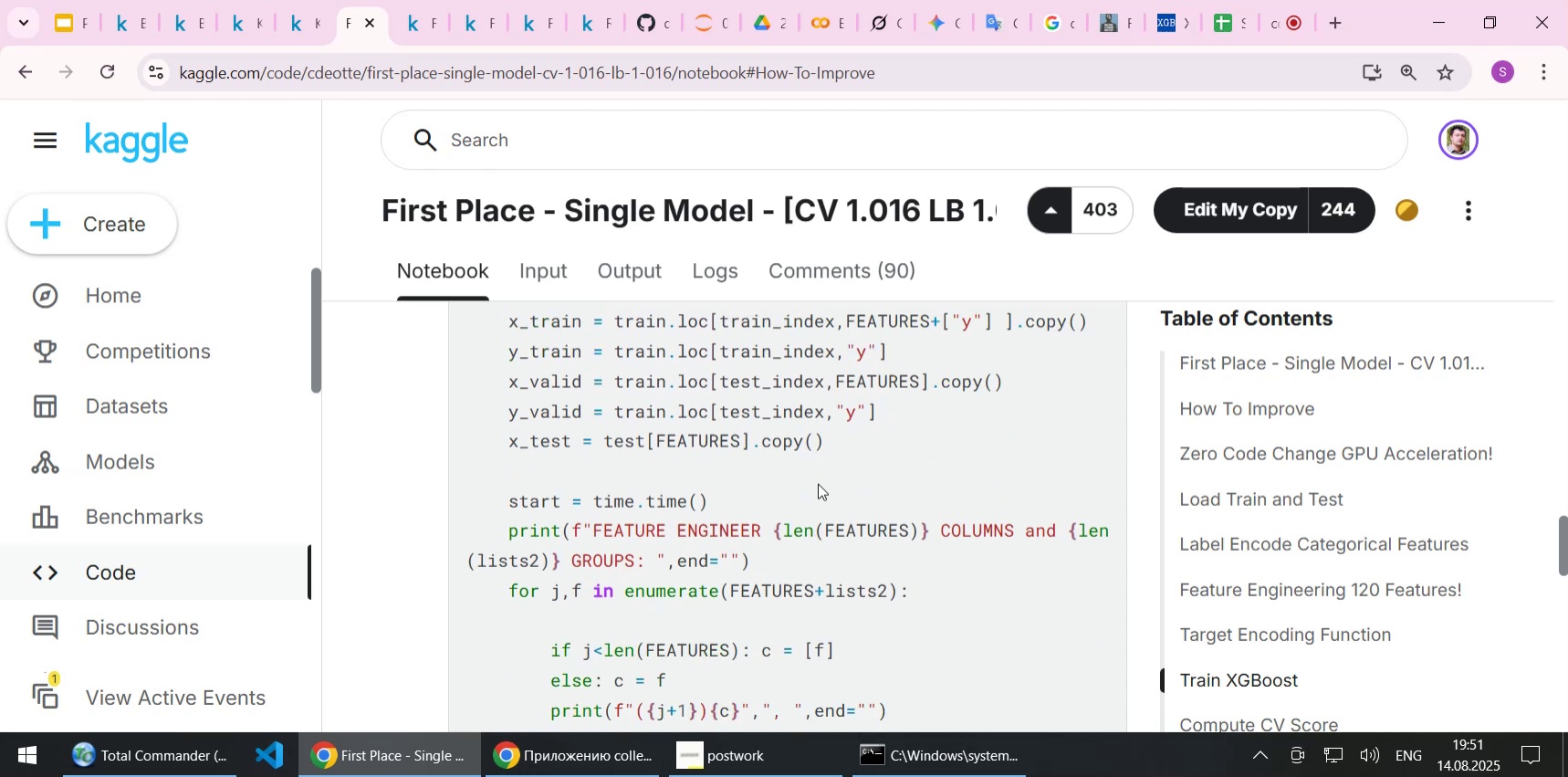 
left_click([818, 483])
 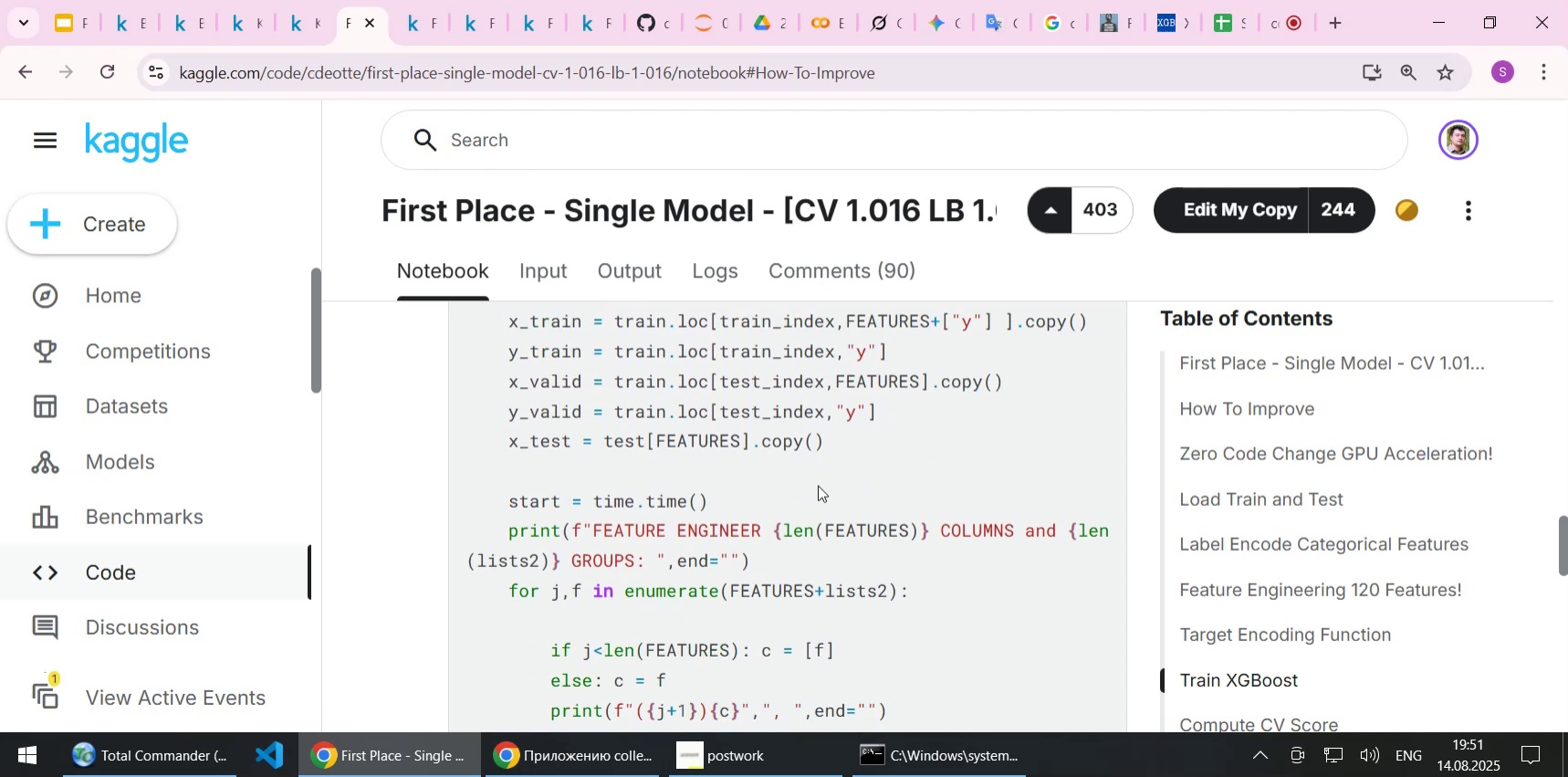 
scroll: coordinate [818, 485], scroll_direction: down, amount: 8.0
 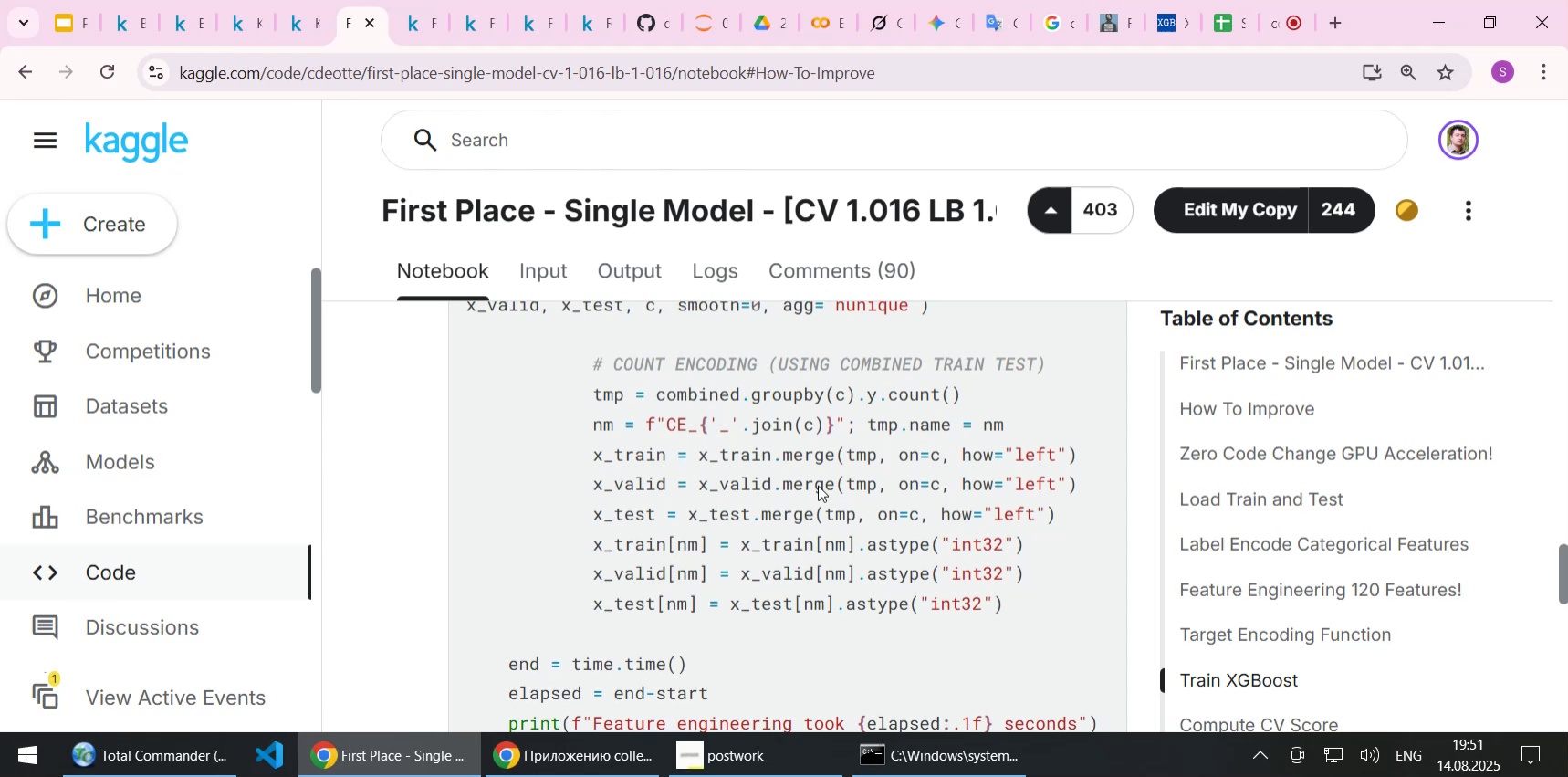 
wait(16.88)
 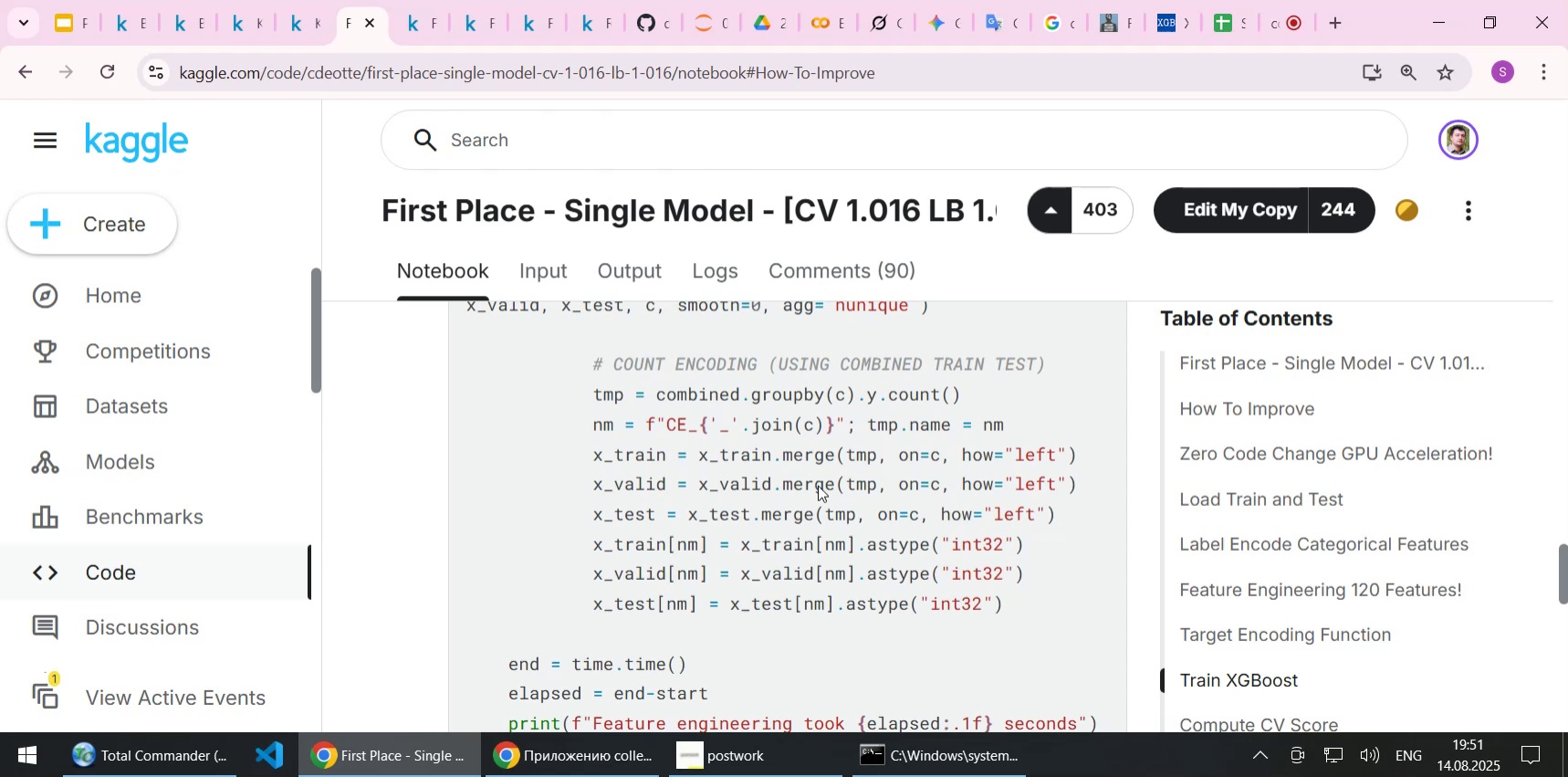 
scroll: coordinate [803, 482], scroll_direction: down, amount: 2.0
 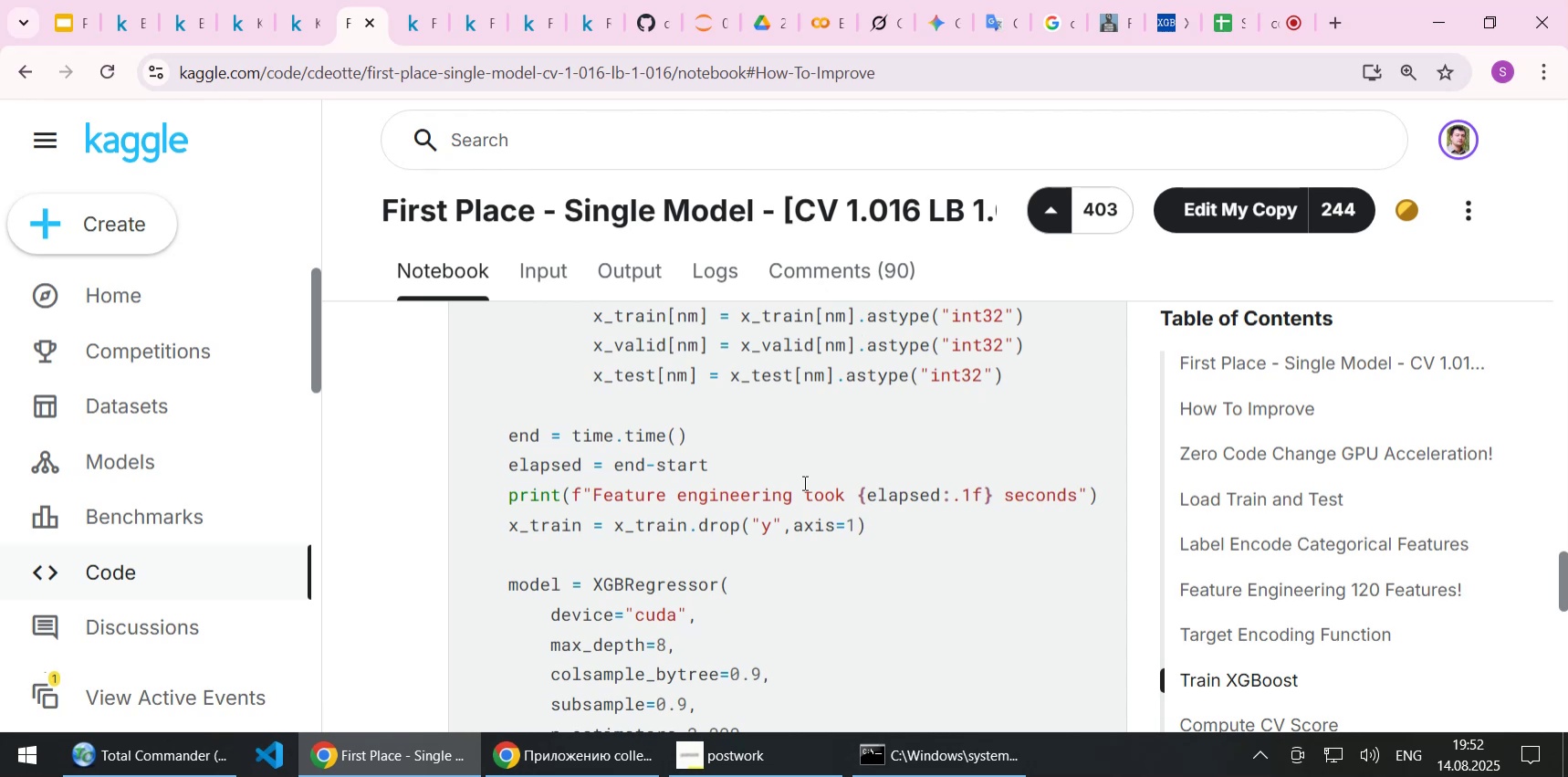 
wait(7.76)
 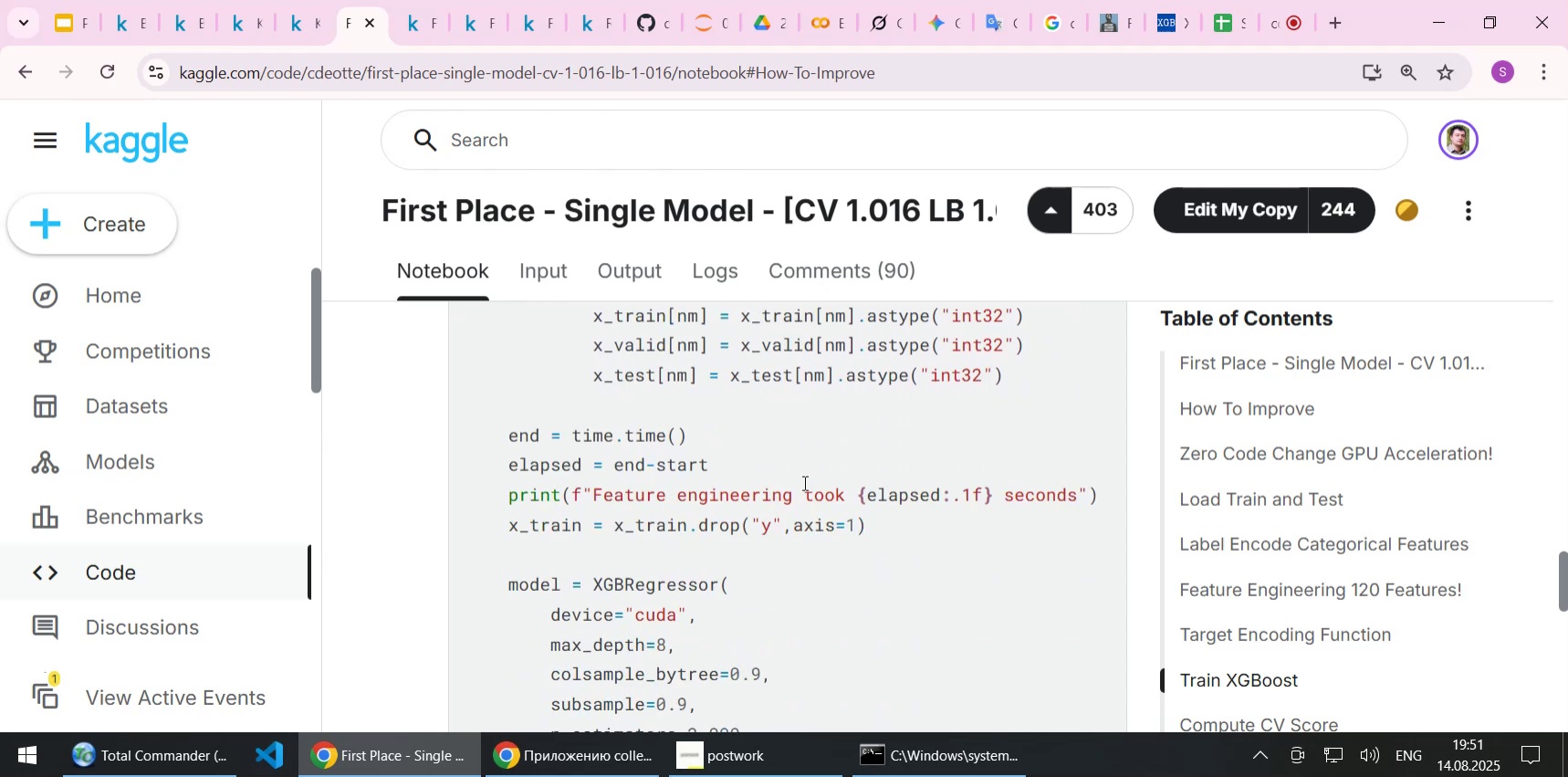 
left_click([870, 530])
 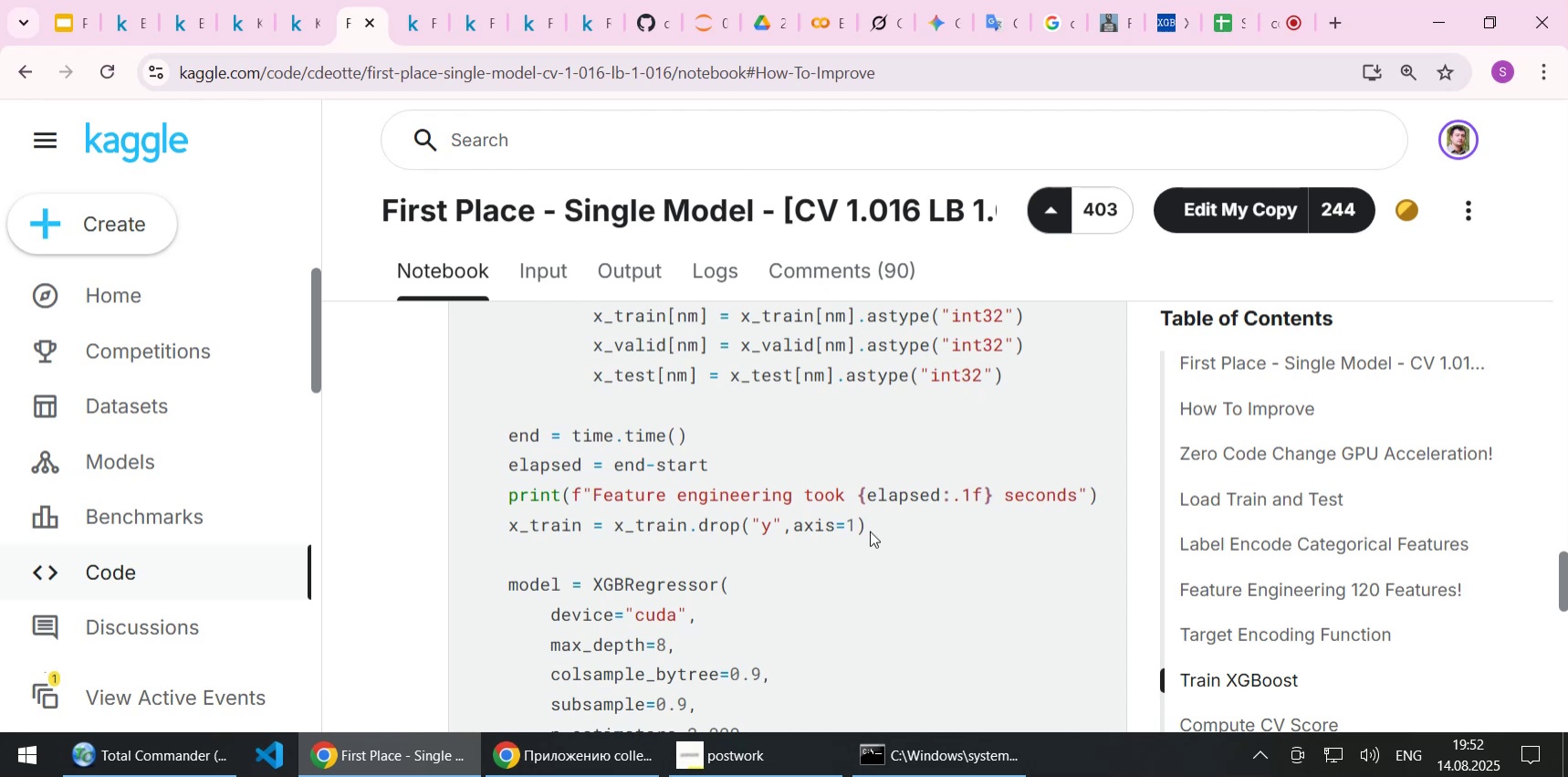 
scroll: coordinate [870, 530], scroll_direction: down, amount: 1.0
 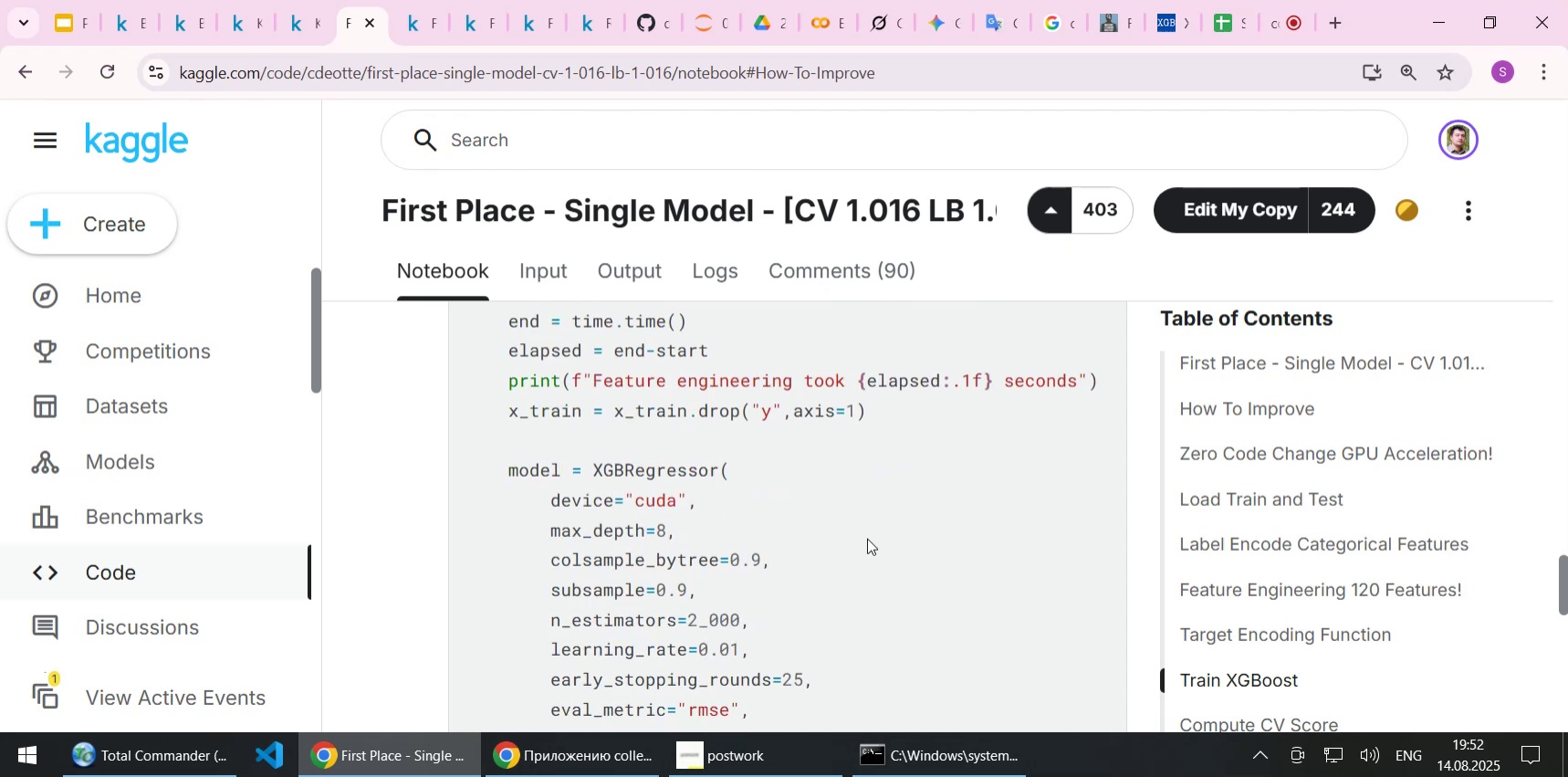 
wait(9.96)
 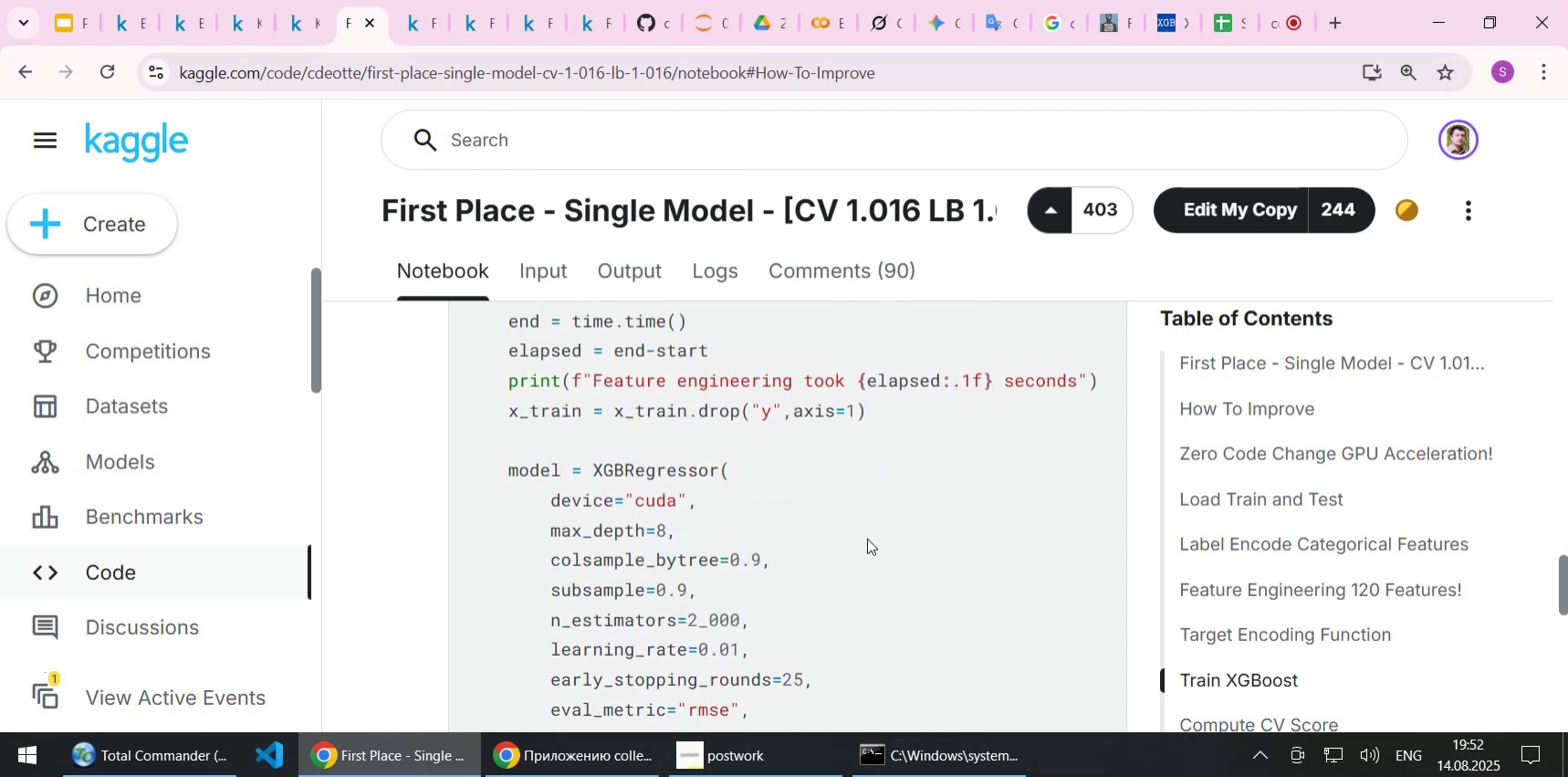 
scroll: coordinate [882, 533], scroll_direction: down, amount: 1.0
 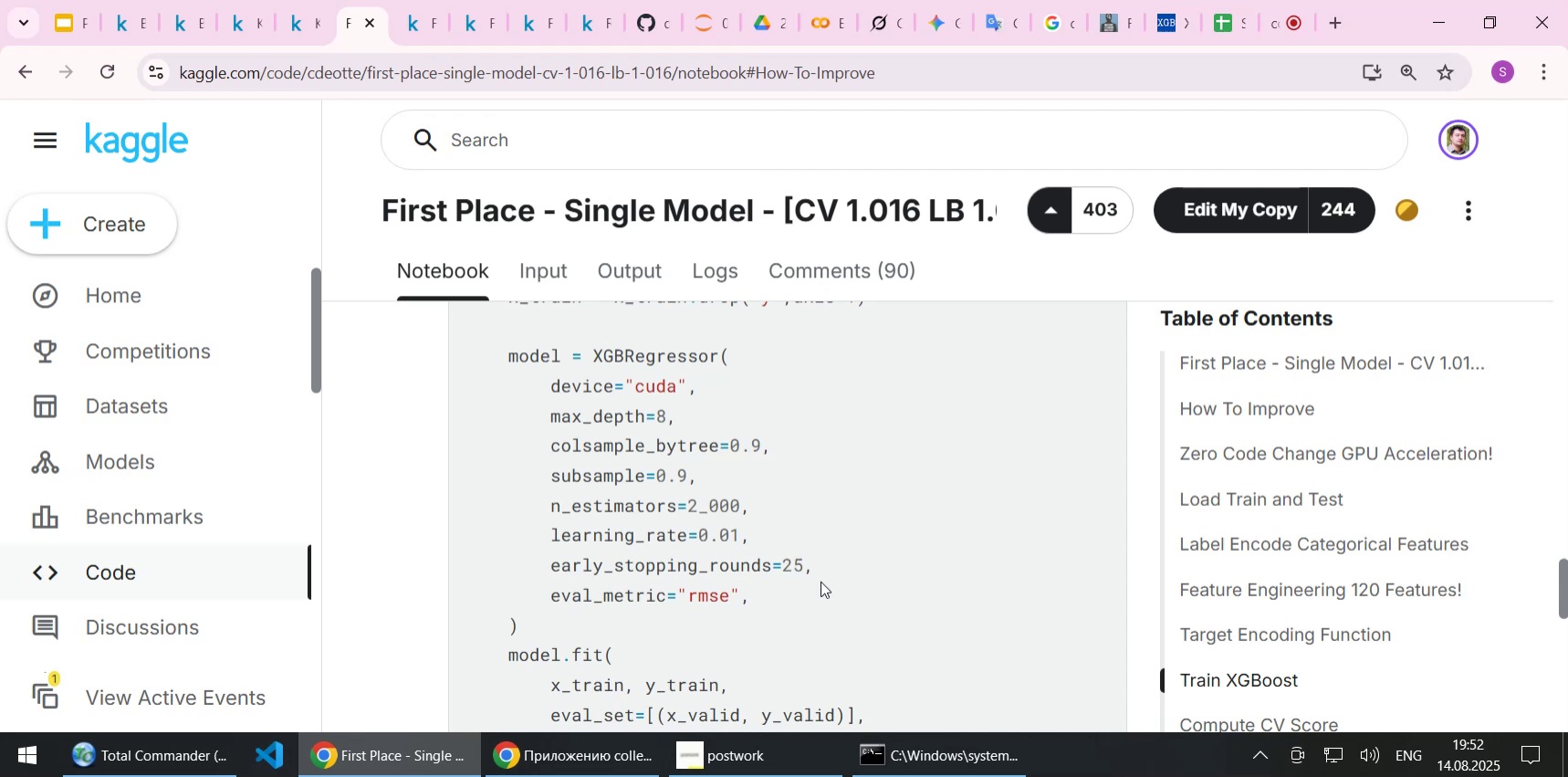 
wait(22.15)
 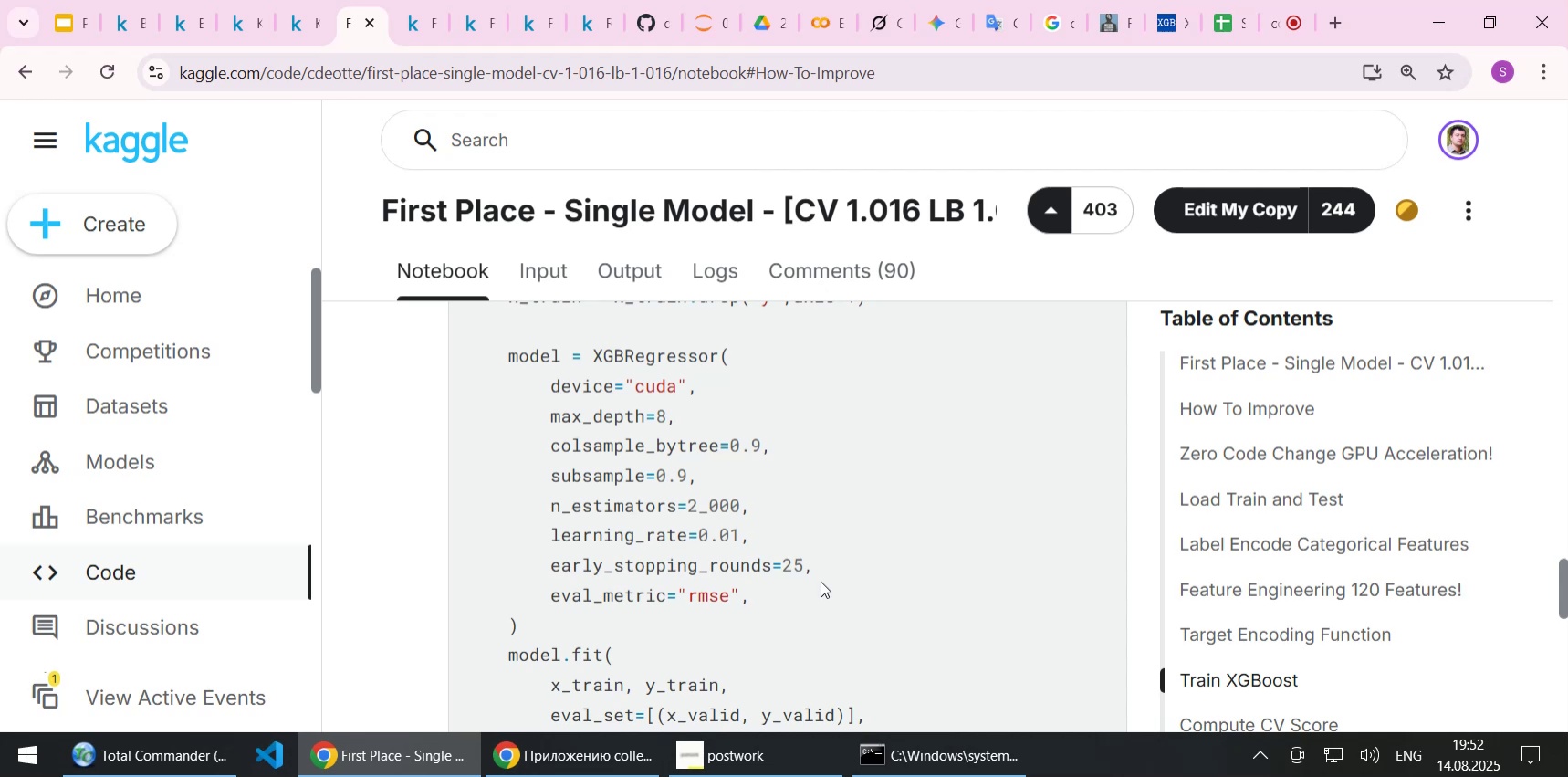 
left_click([734, 593])
 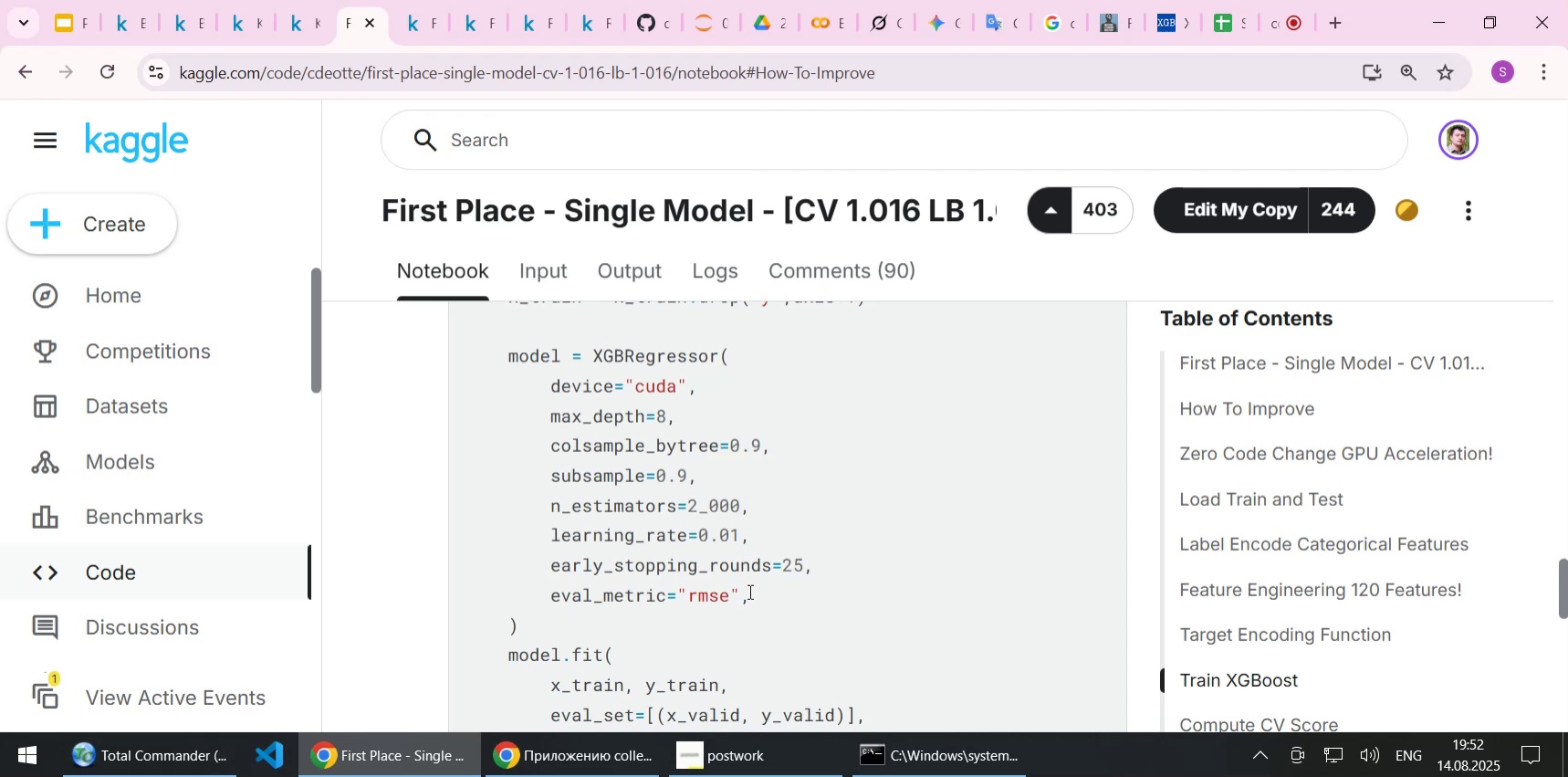 
scroll: coordinate [748, 591], scroll_direction: down, amount: 1.0
 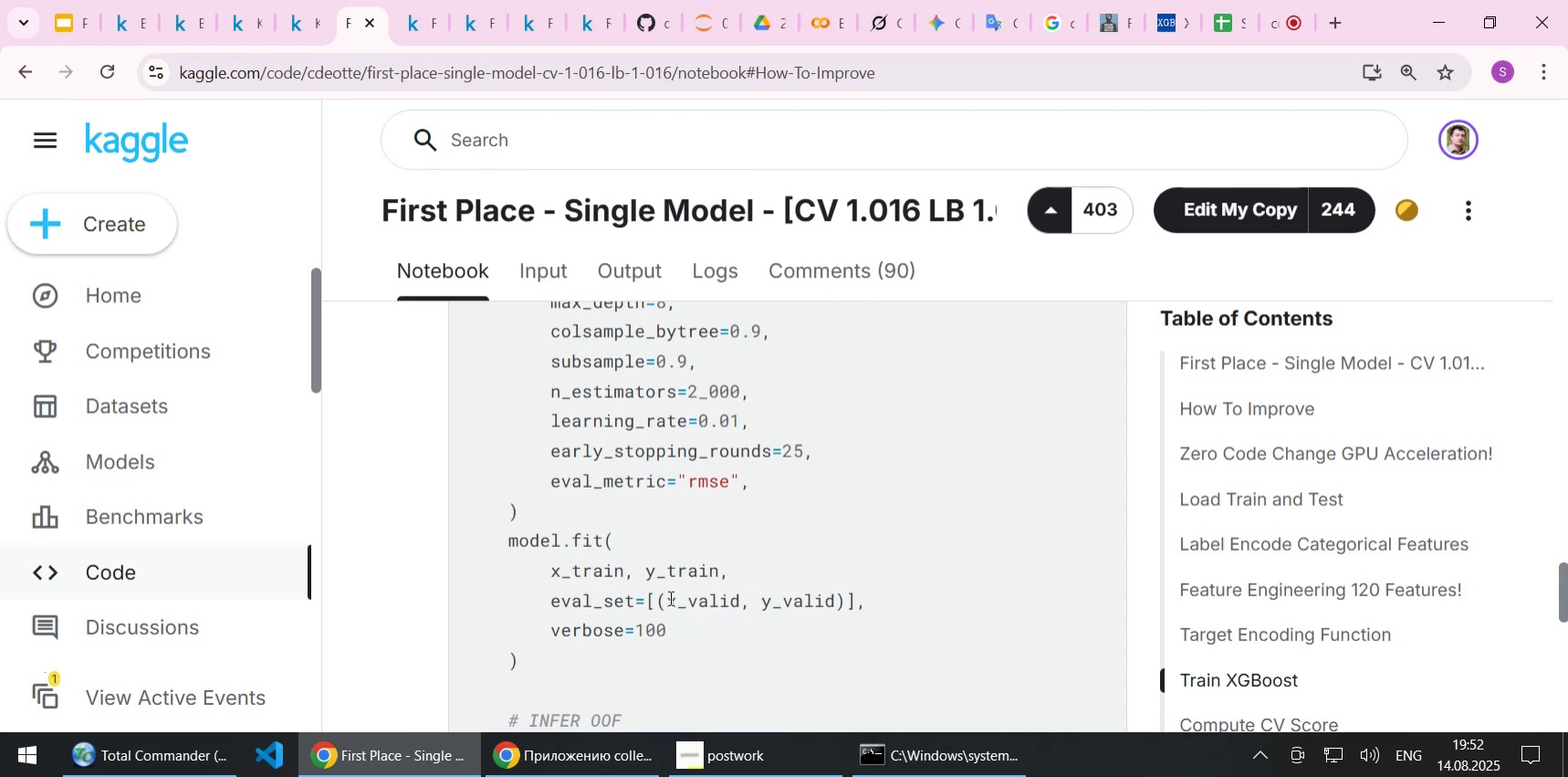 
wait(18.84)
 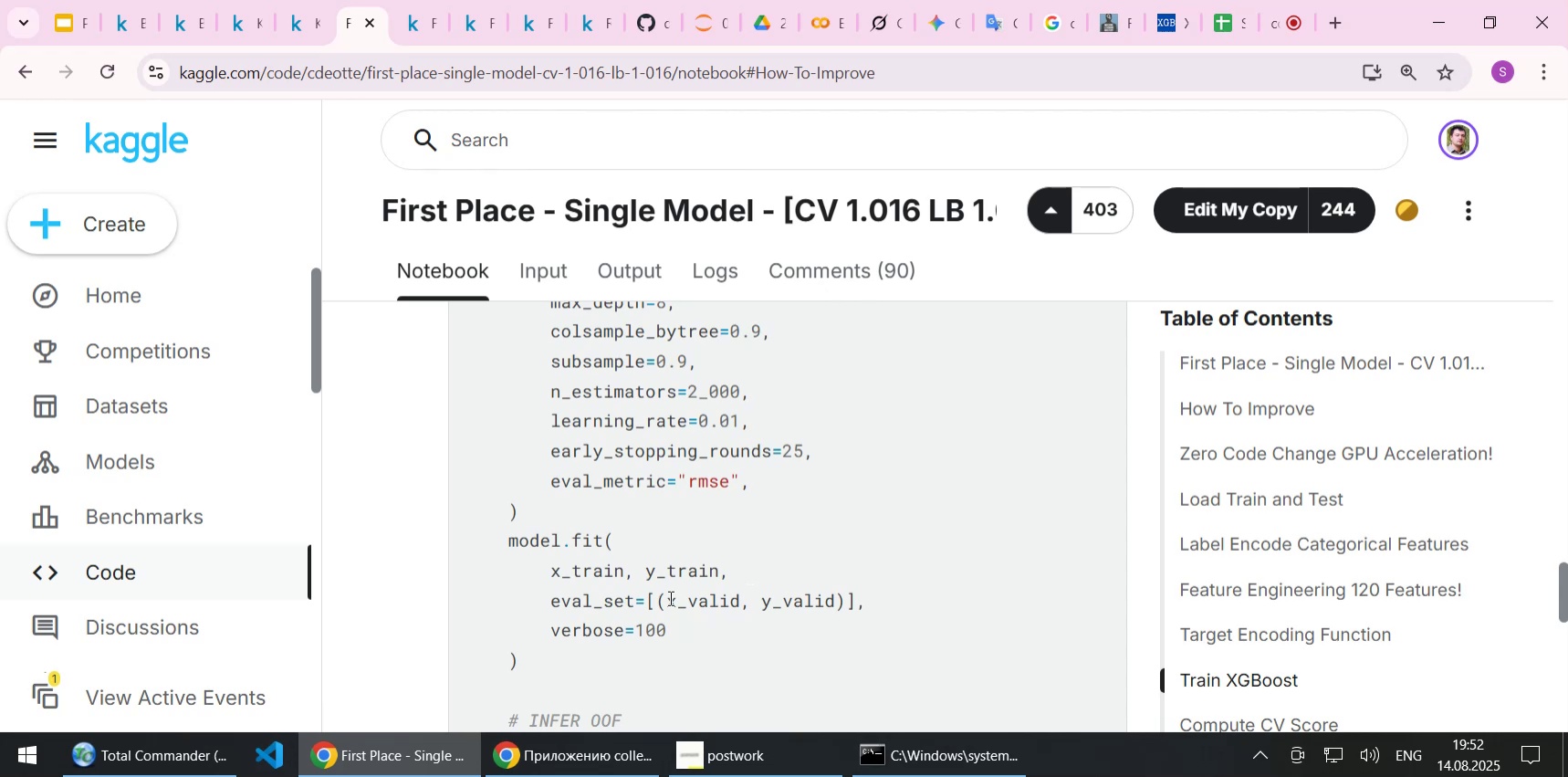 
left_click([725, 598])
 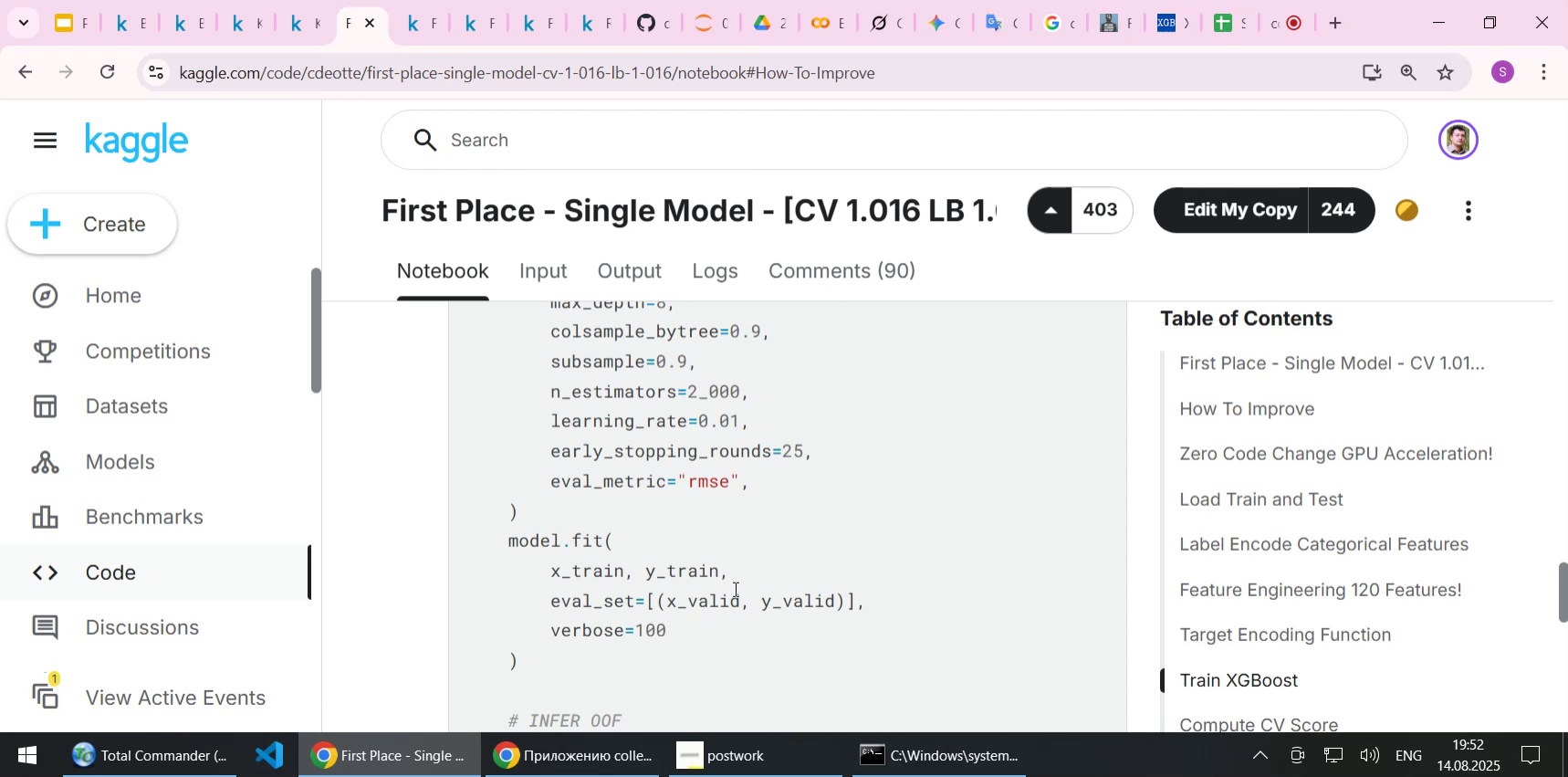 
scroll: coordinate [733, 573], scroll_direction: down, amount: 7.0
 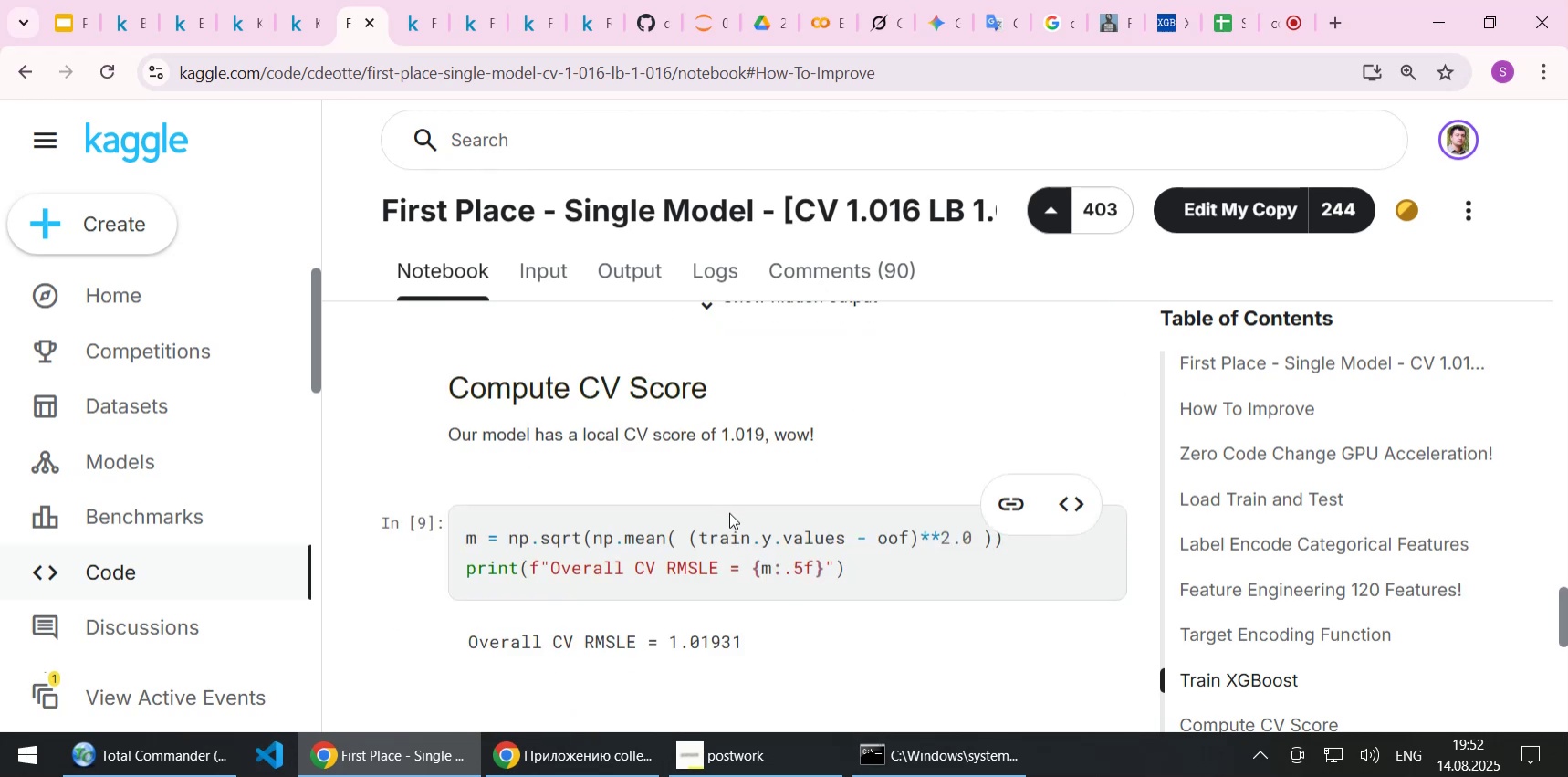 
scroll: coordinate [729, 512], scroll_direction: up, amount: 2.0
 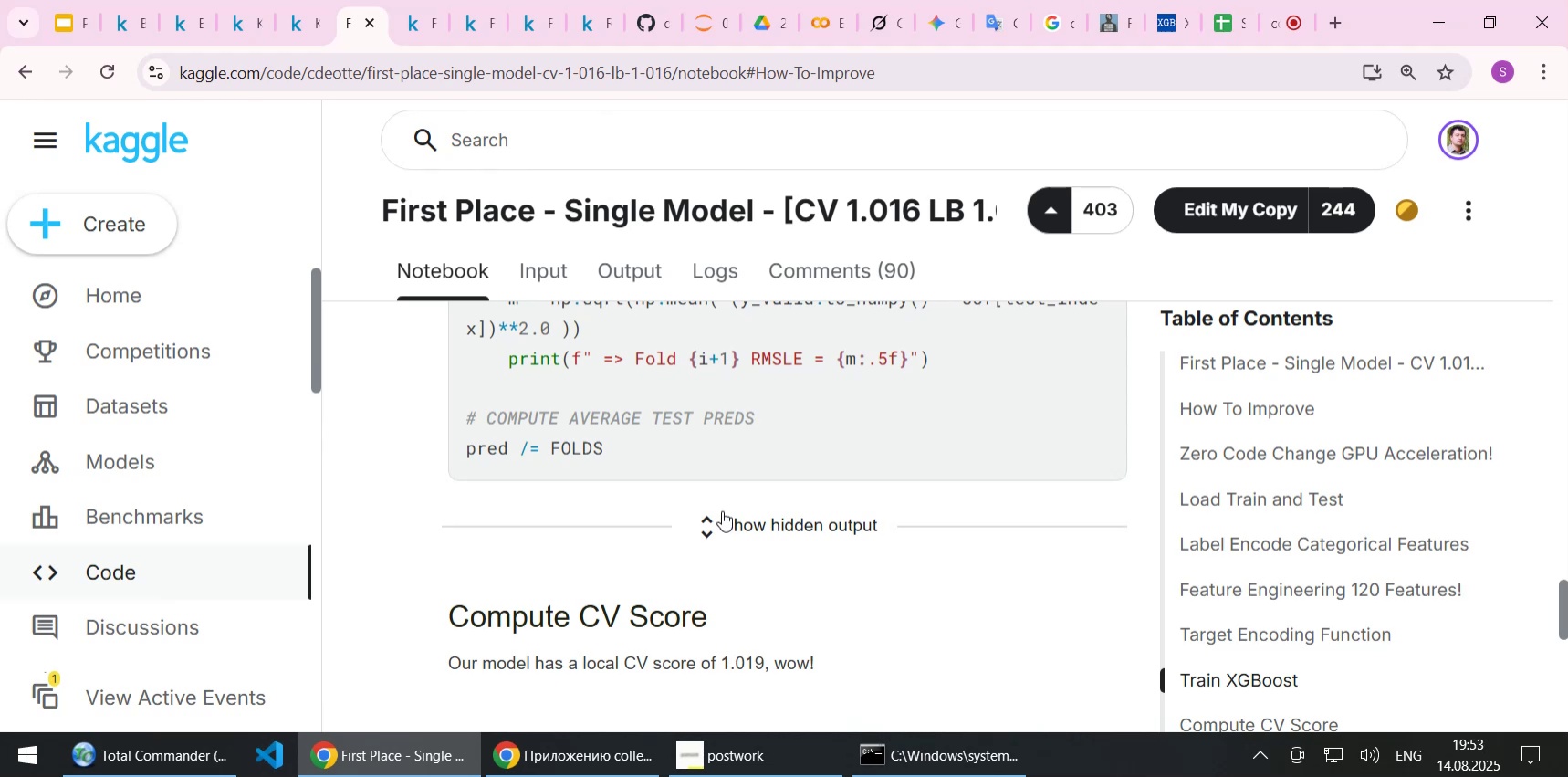 
wait(11.96)
 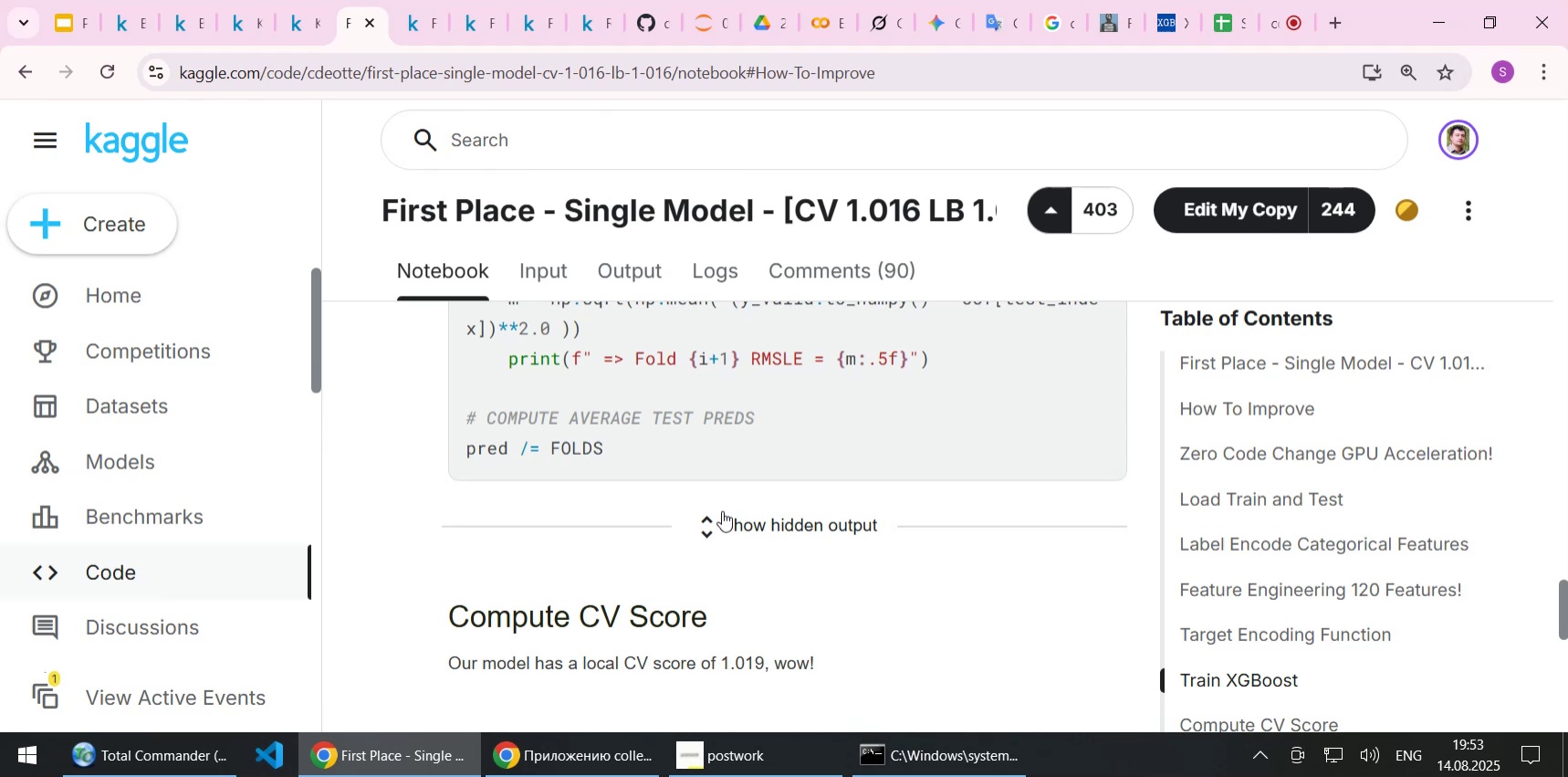 
scroll: coordinate [722, 509], scroll_direction: up, amount: 1.0
 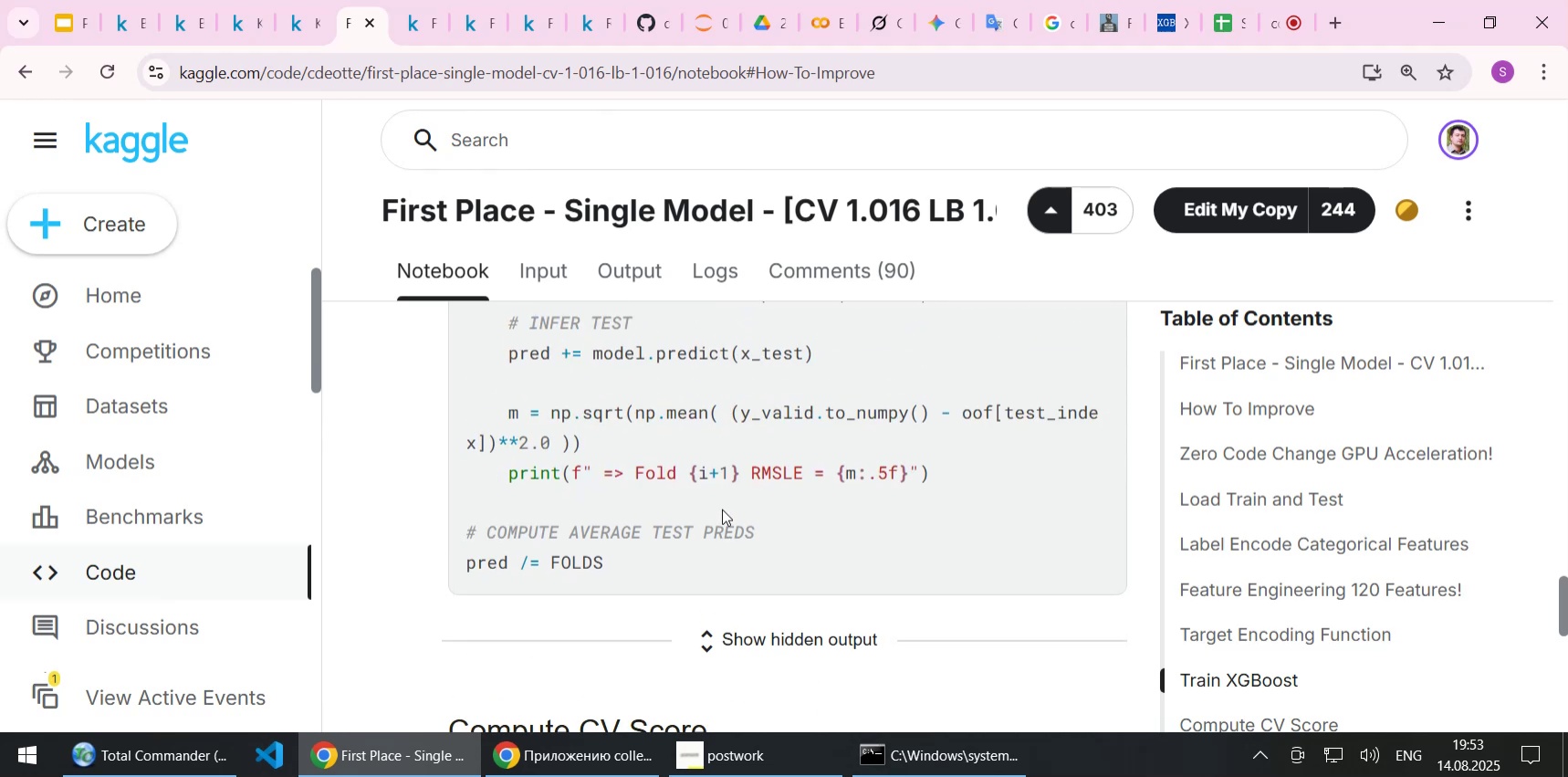 
scroll: coordinate [722, 509], scroll_direction: down, amount: 1.0
 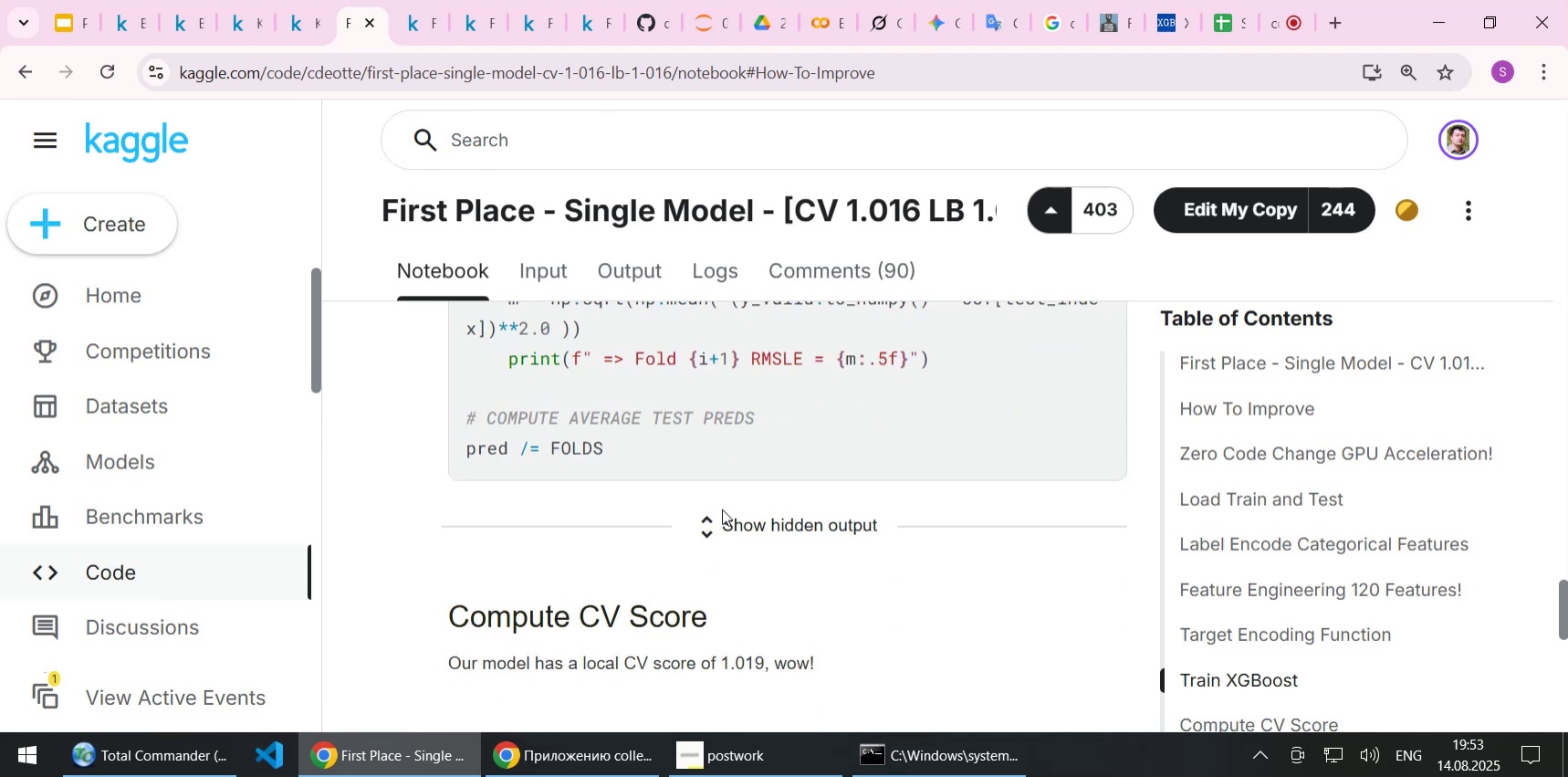 
scroll: coordinate [722, 509], scroll_direction: up, amount: 1.0
 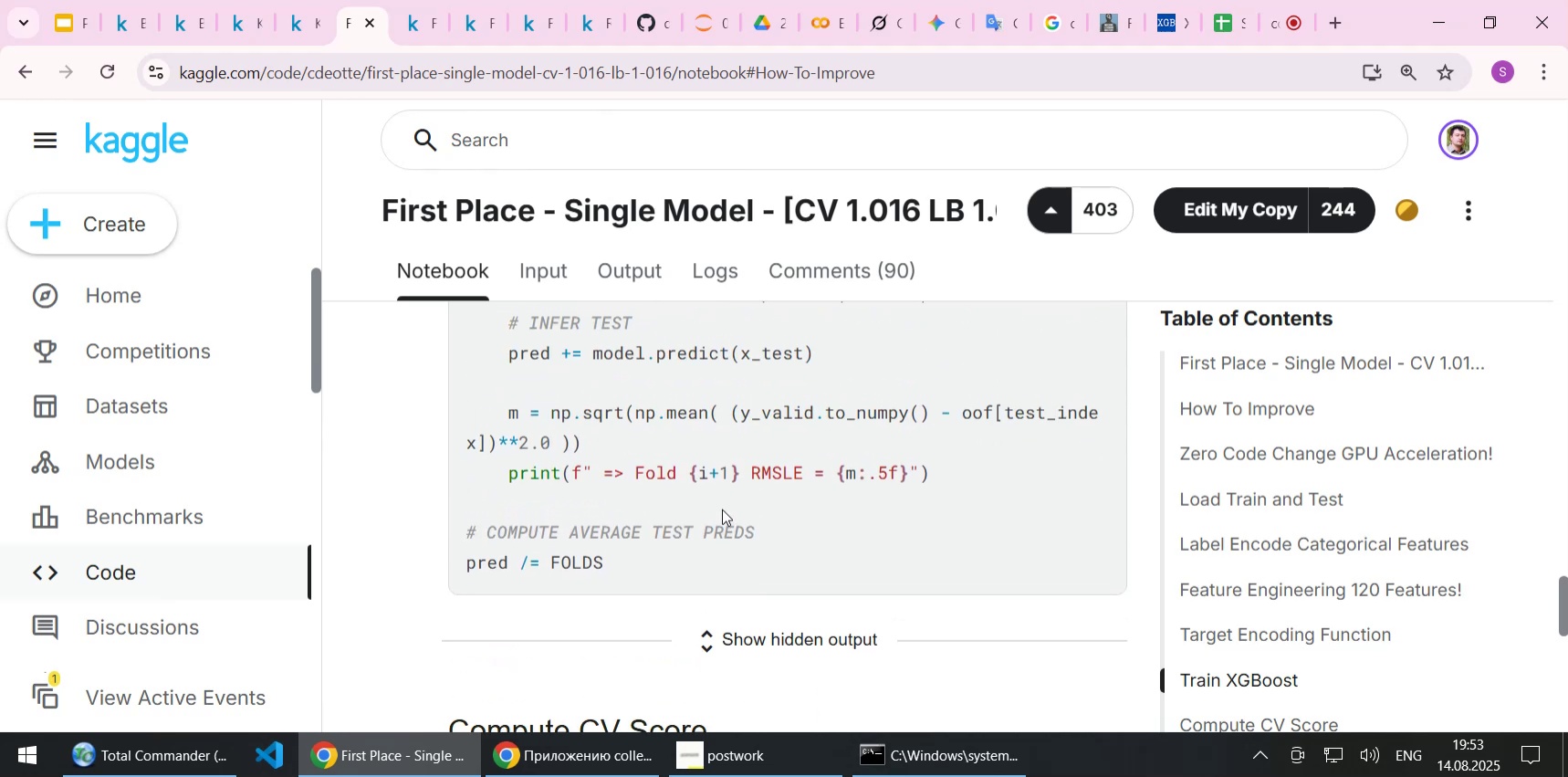 
wait(11.61)
 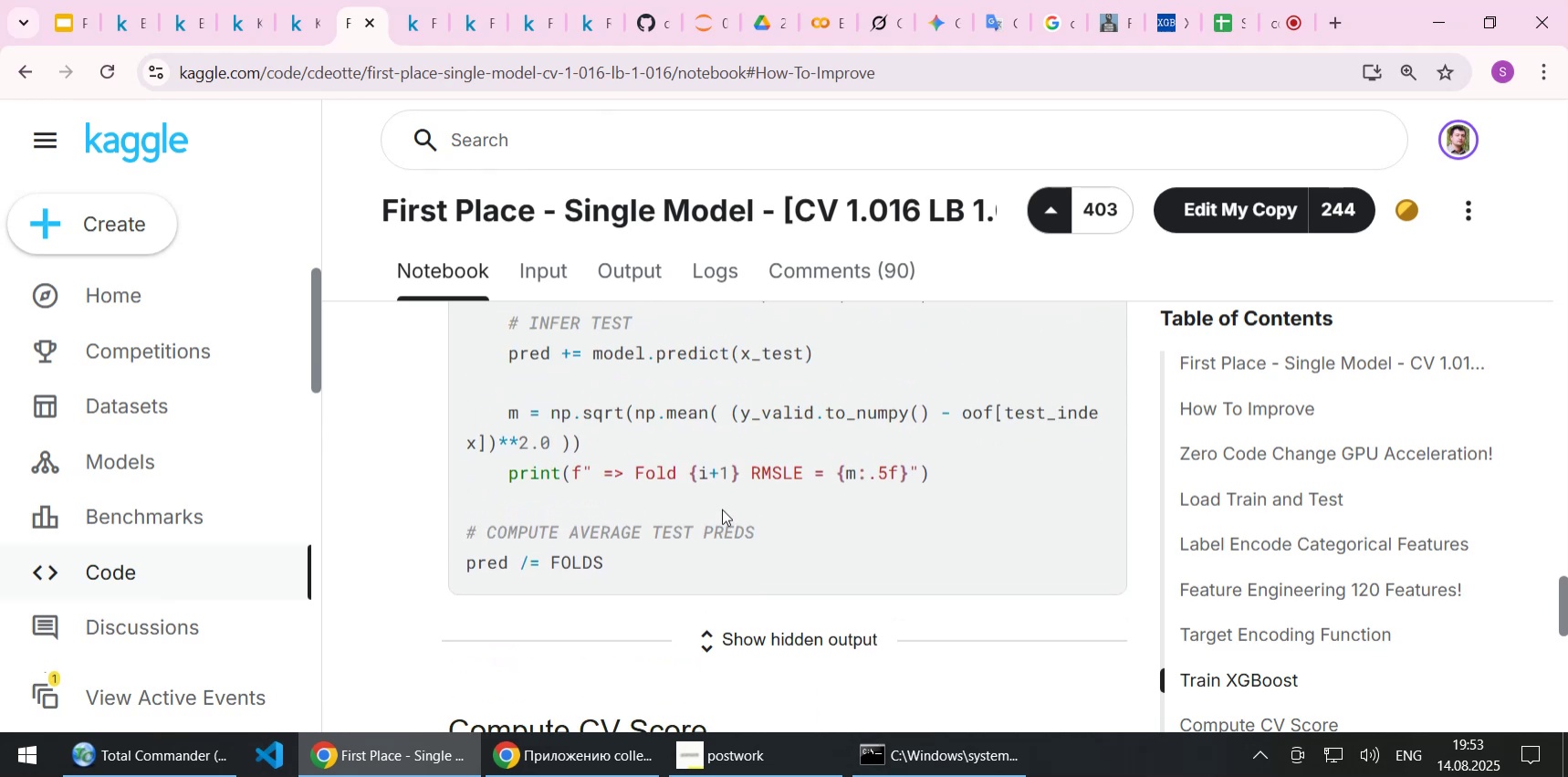 
scroll: coordinate [722, 509], scroll_direction: up, amount: 1.0
 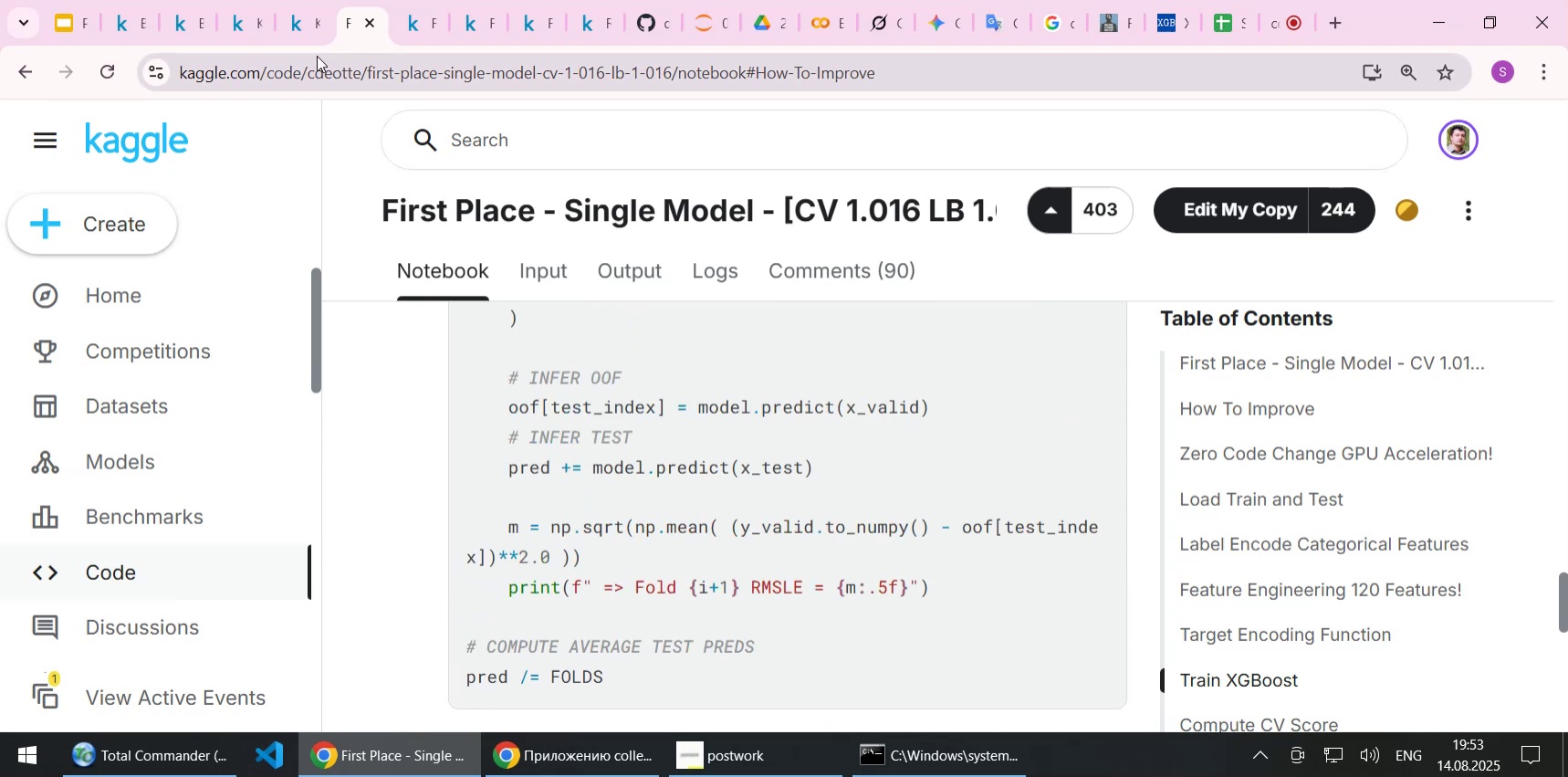 
left_click([300, 23])
 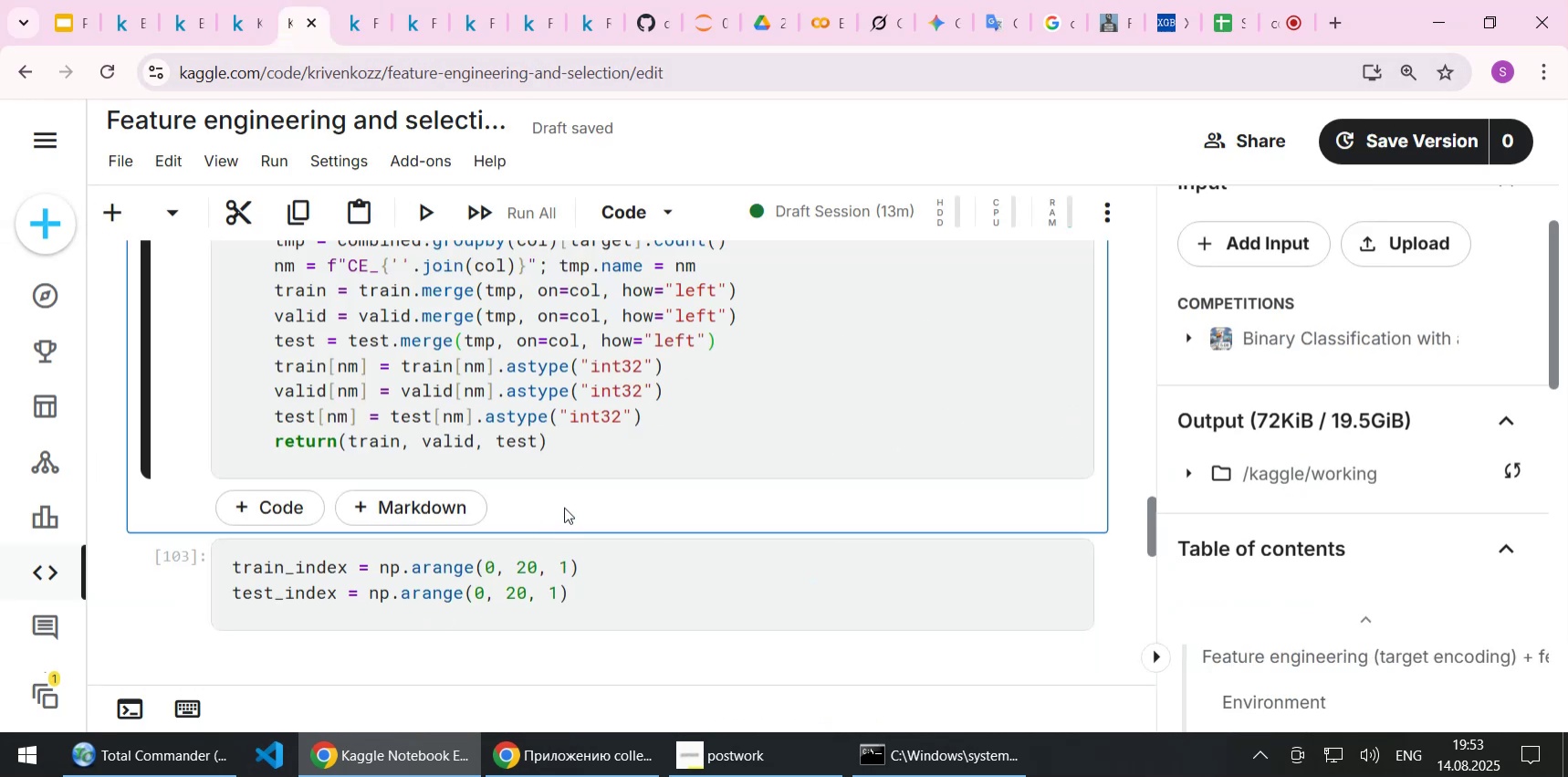 
scroll: coordinate [564, 507], scroll_direction: down, amount: 1.0
 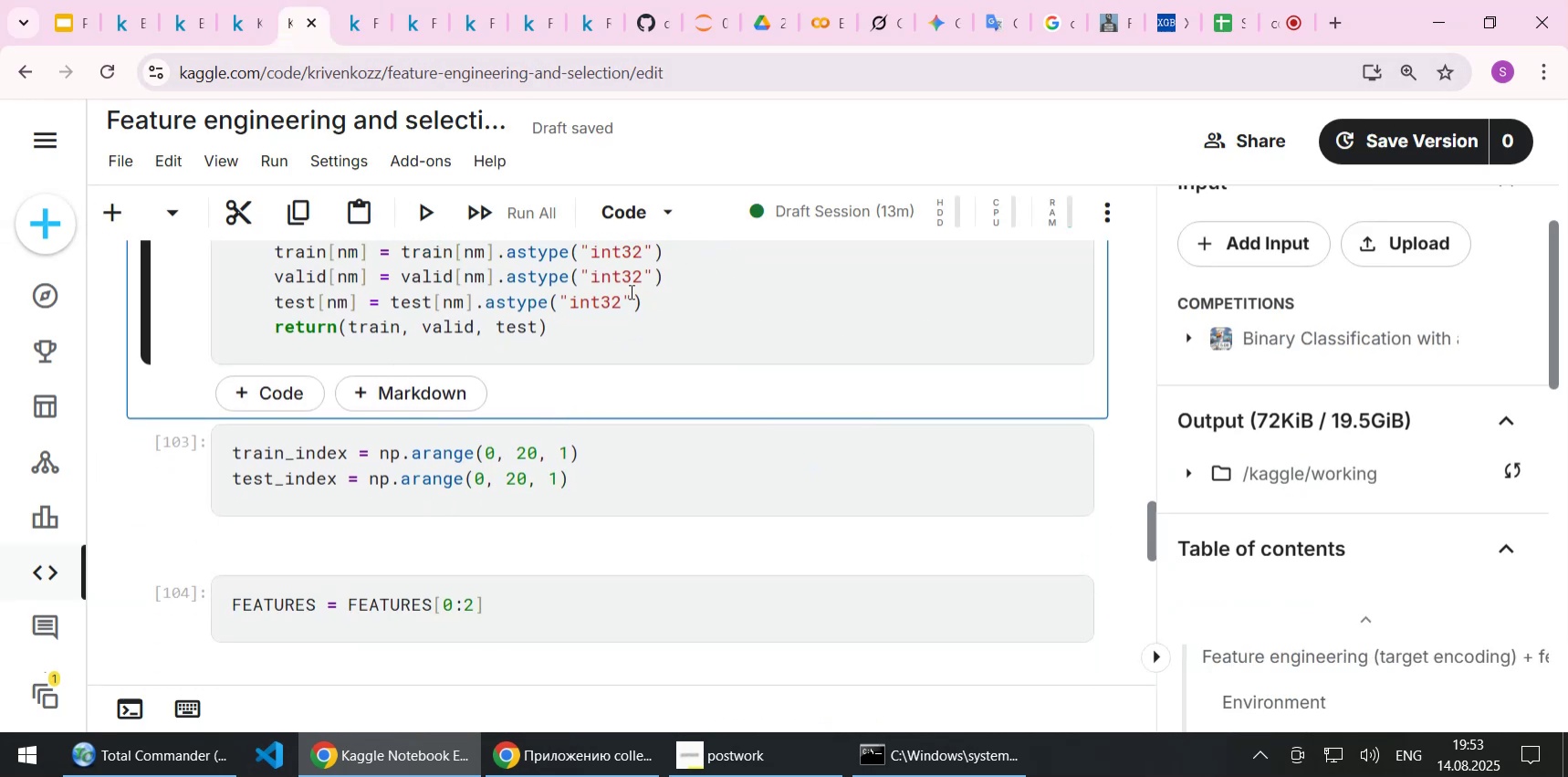 
left_click([630, 291])
 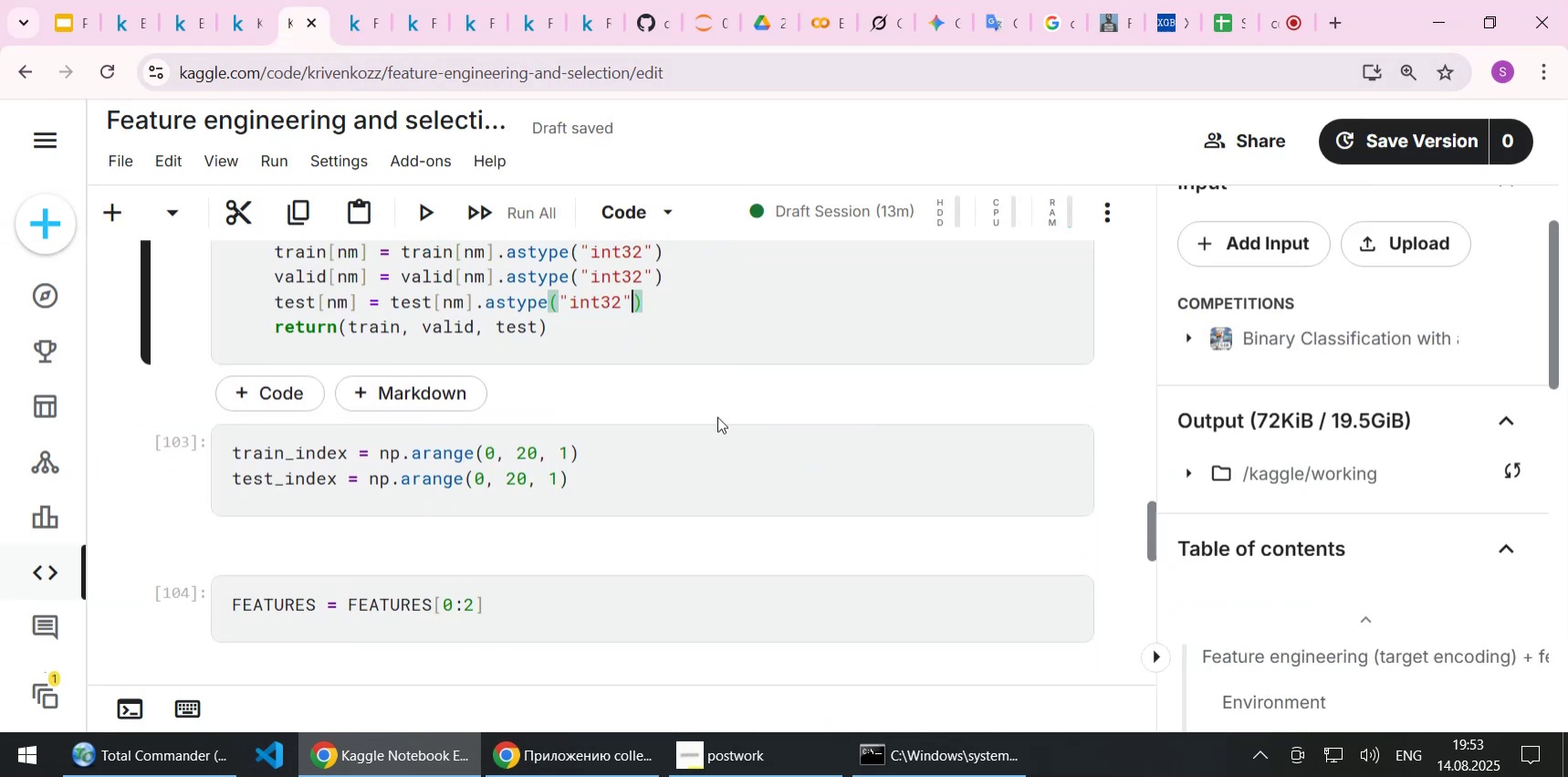 
scroll: coordinate [717, 416], scroll_direction: up, amount: 4.0
 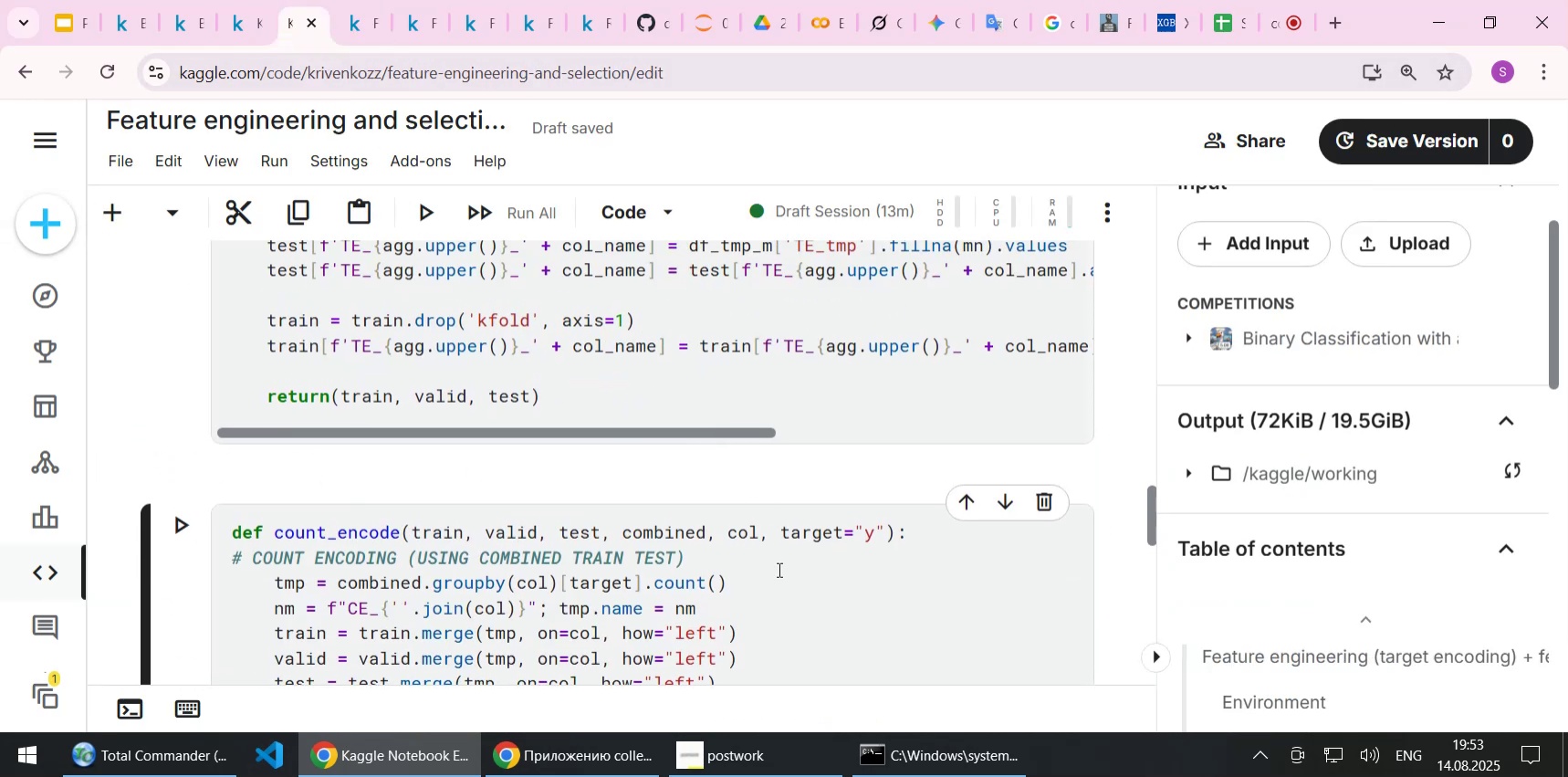 
left_click([778, 569])
 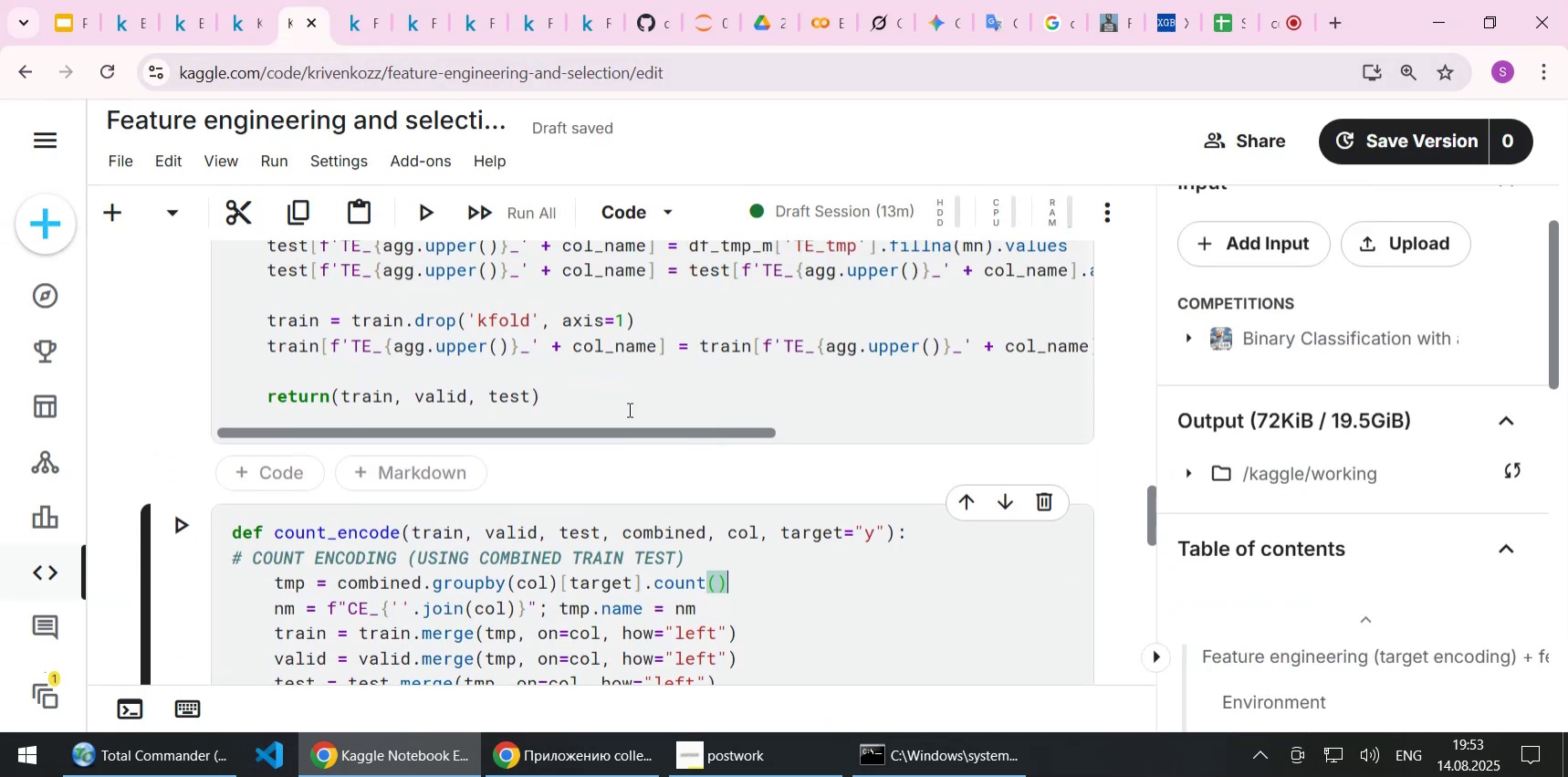 
left_click([592, 374])
 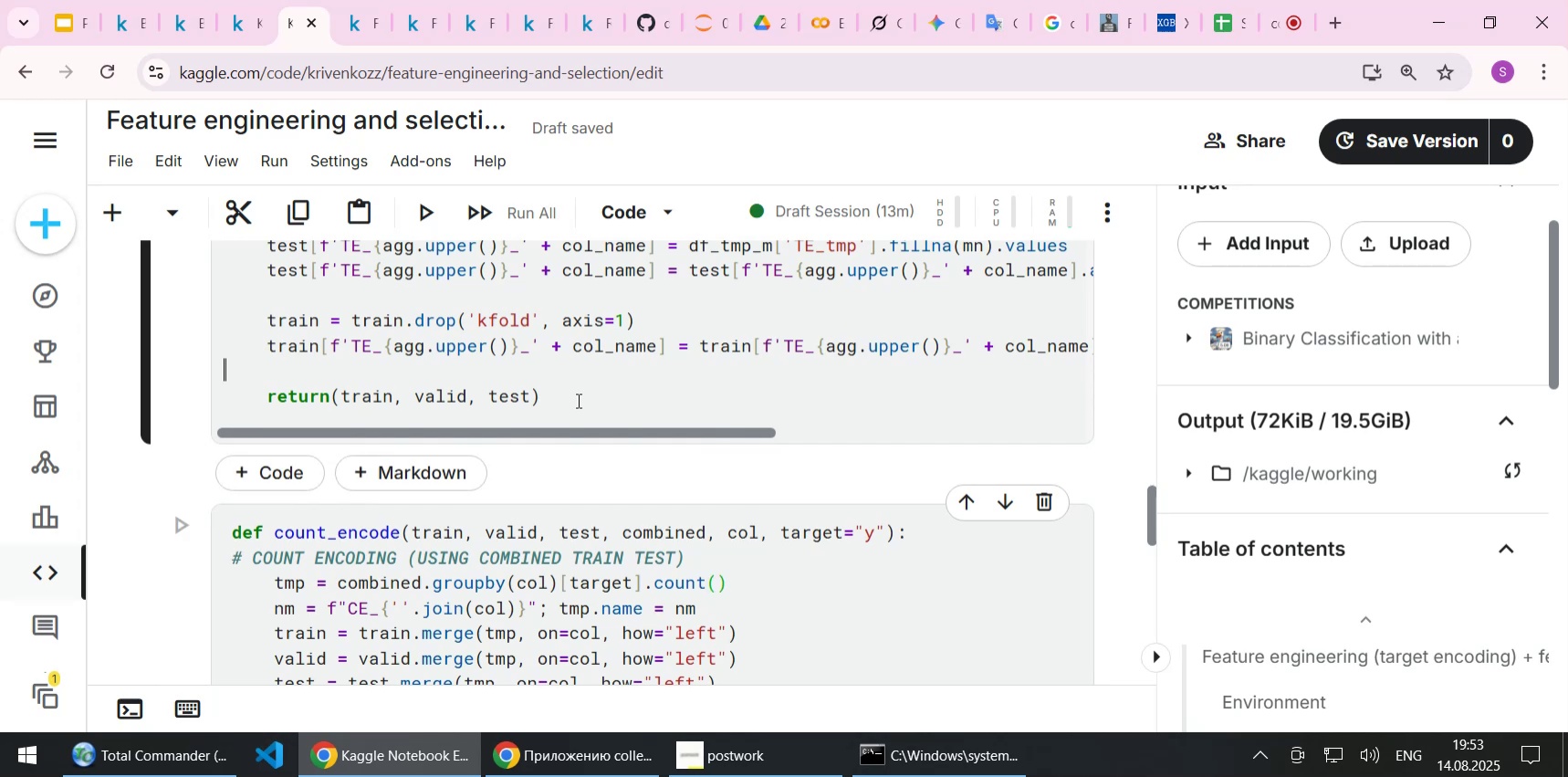 
left_click([577, 400])
 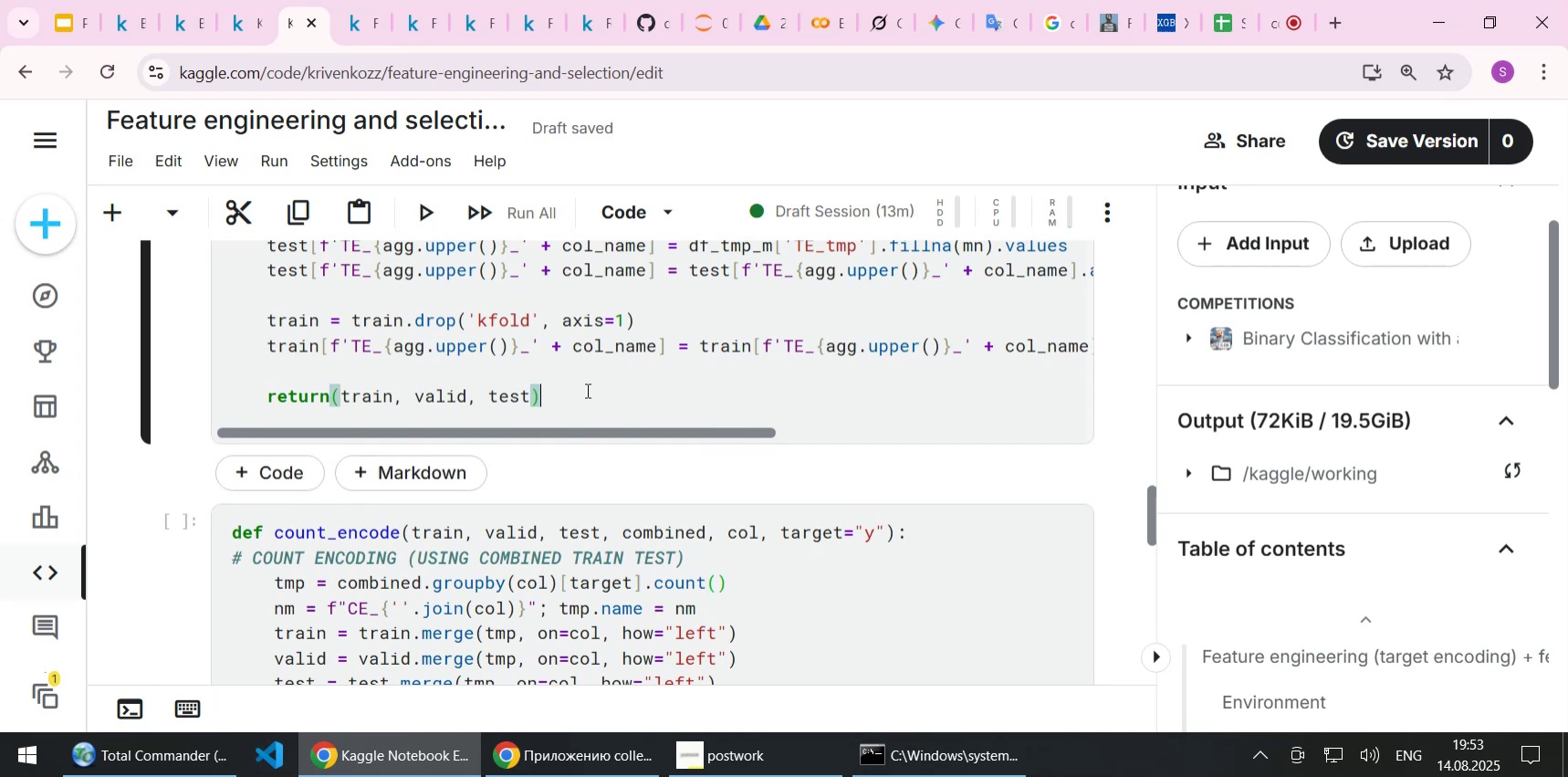 
scroll: coordinate [586, 390], scroll_direction: up, amount: 3.0
 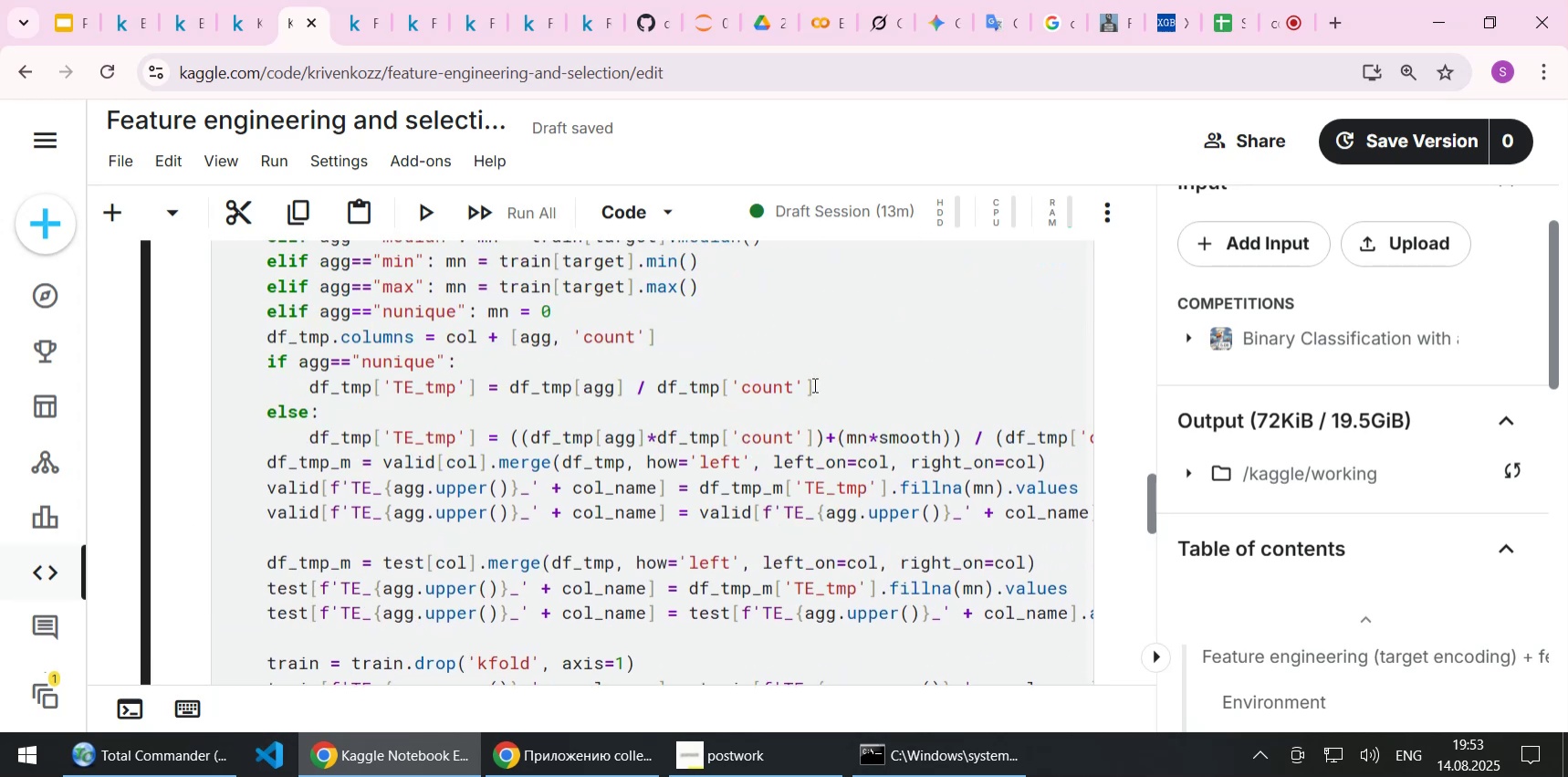 
left_click([858, 354])
 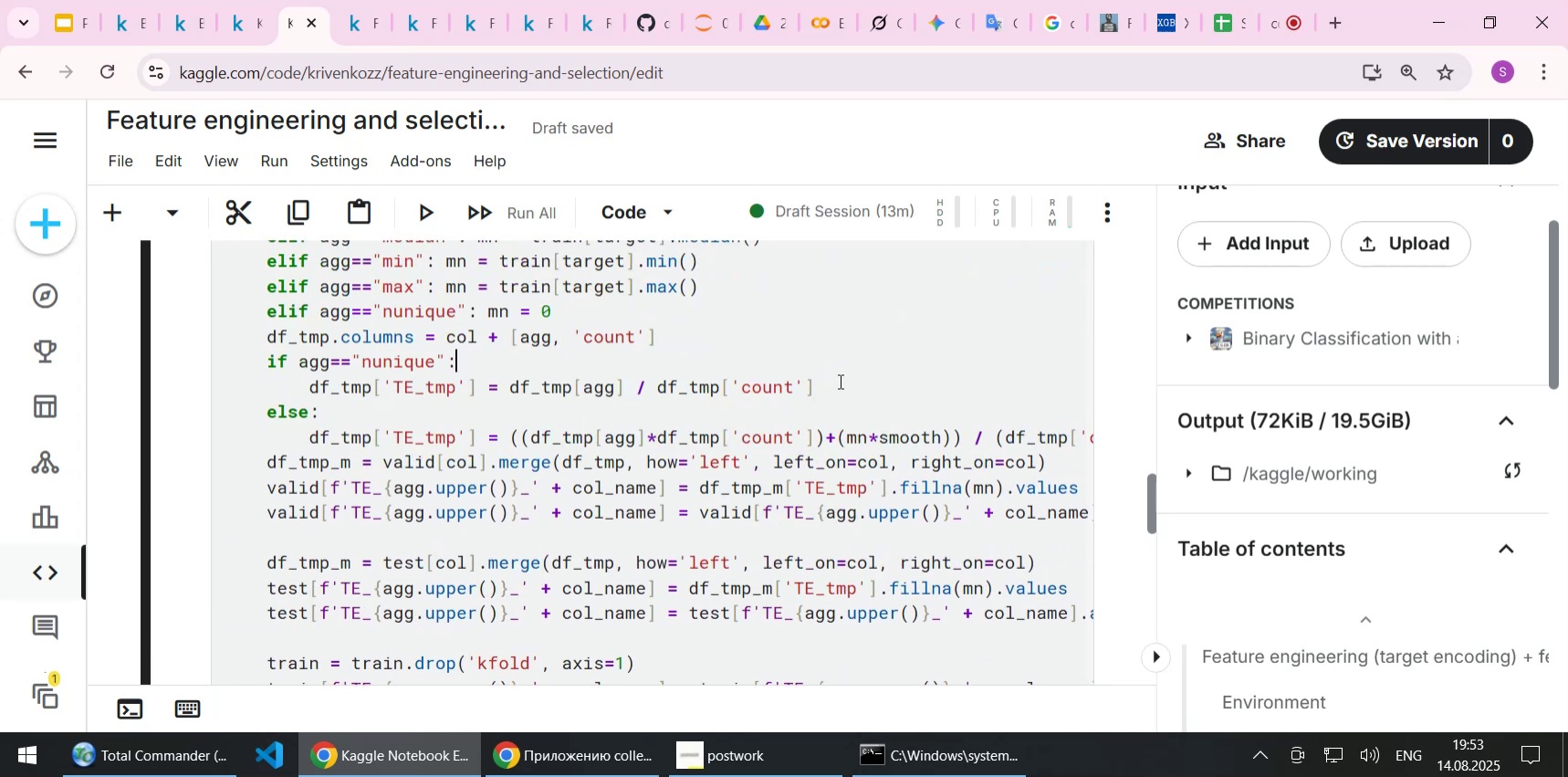 
scroll: coordinate [822, 379], scroll_direction: down, amount: 9.0
 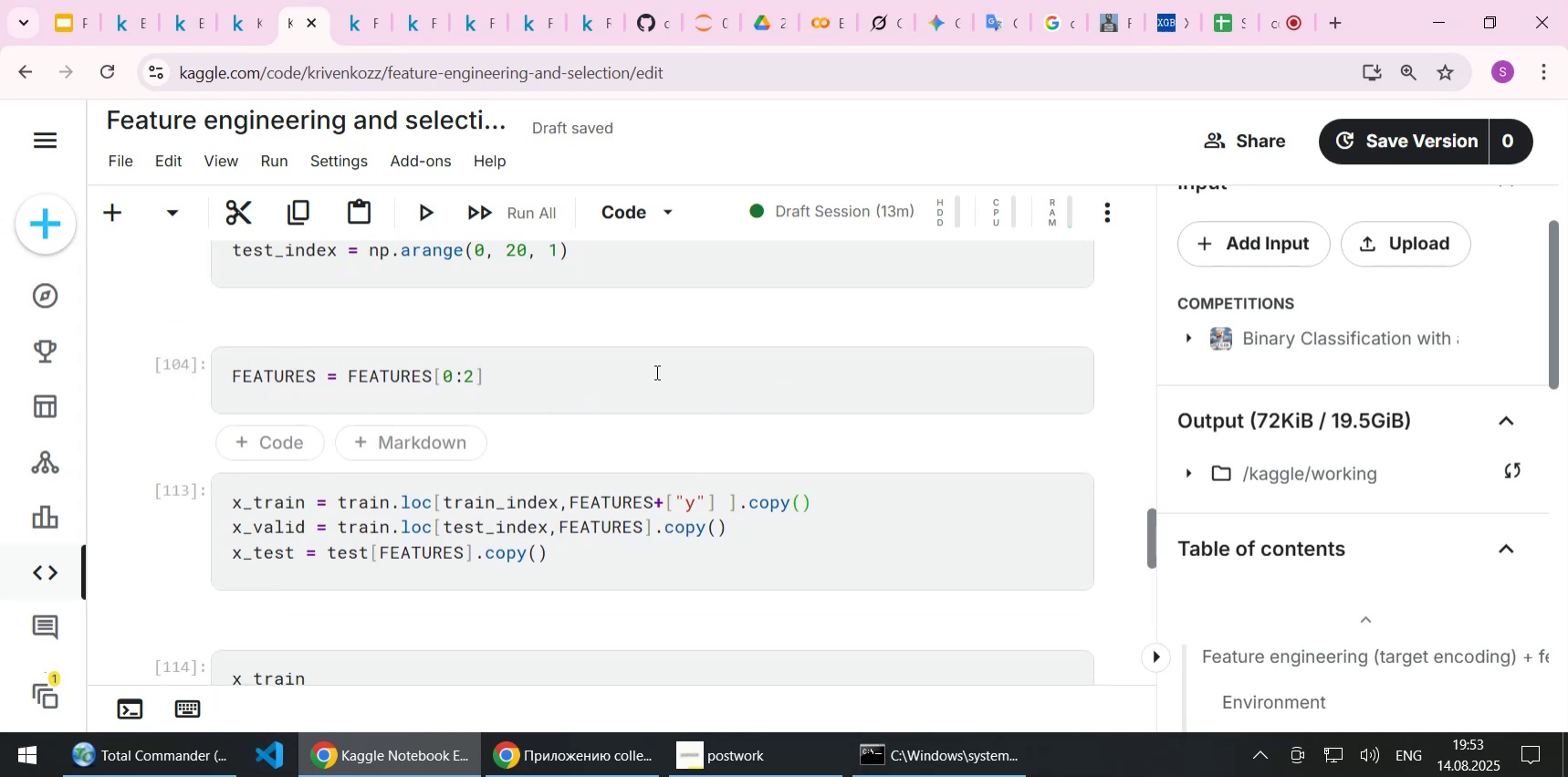 
left_click([655, 372])
 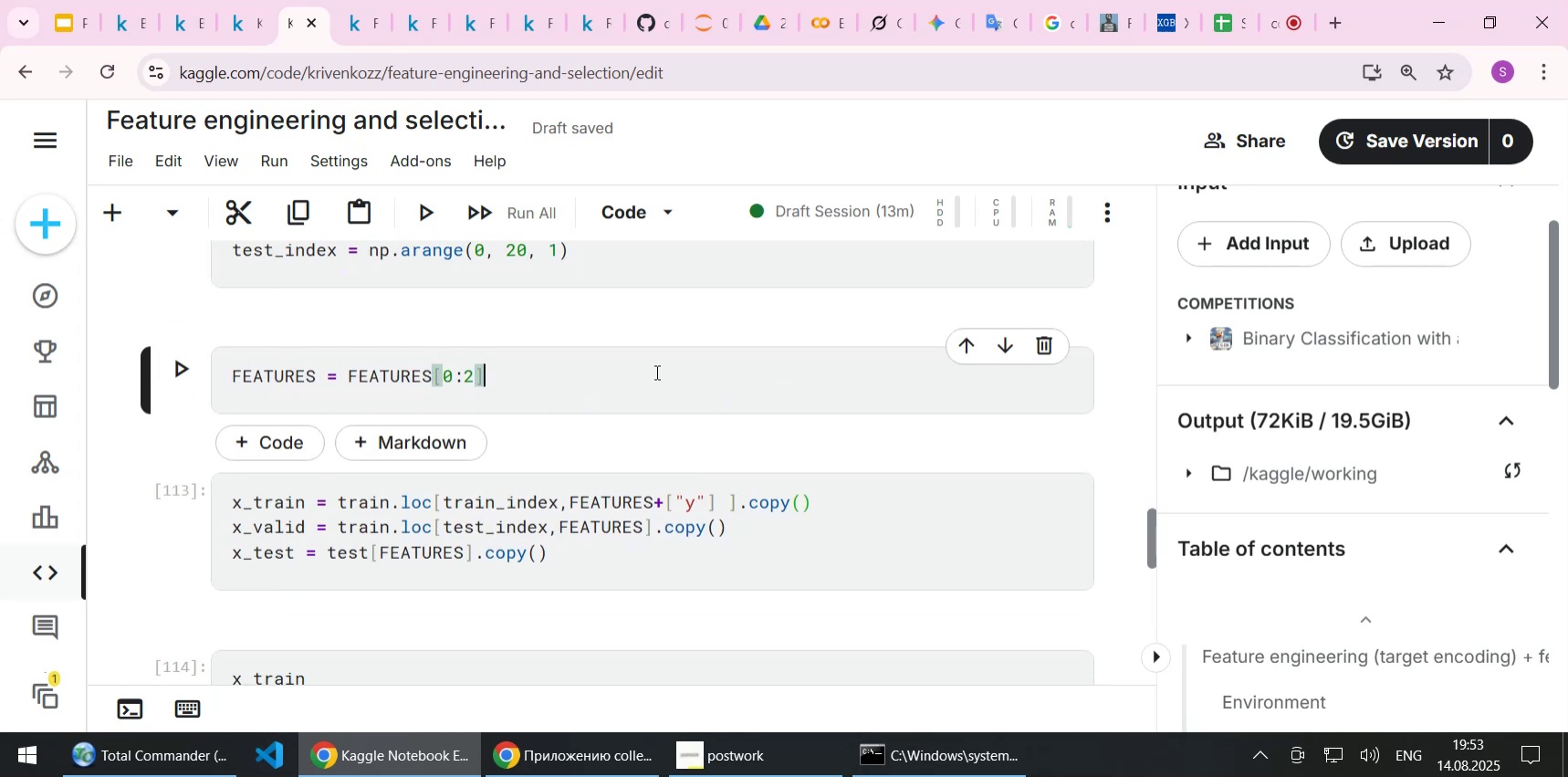 
key(Shift+Enter)
 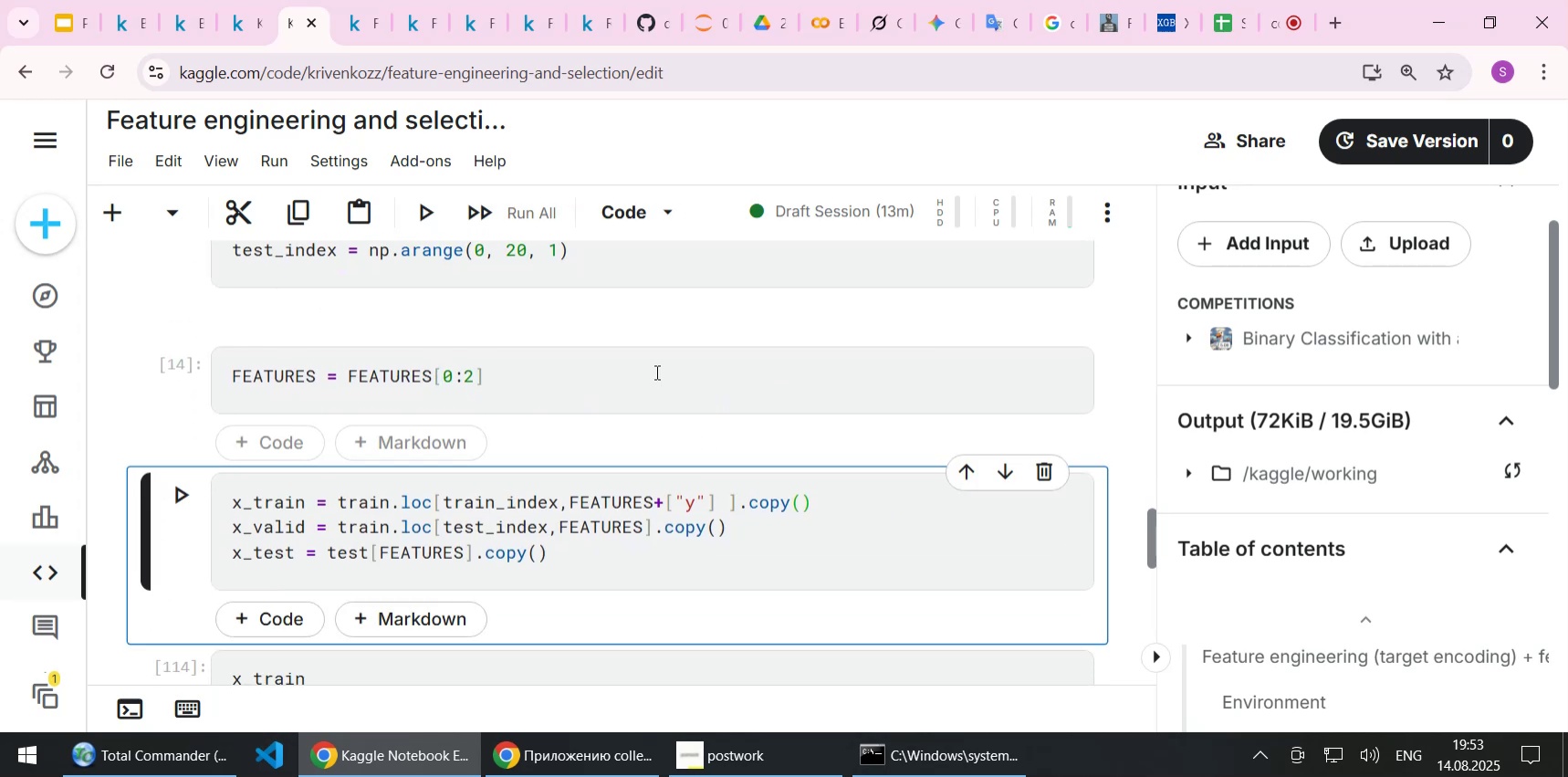 
key(Shift+Enter)
 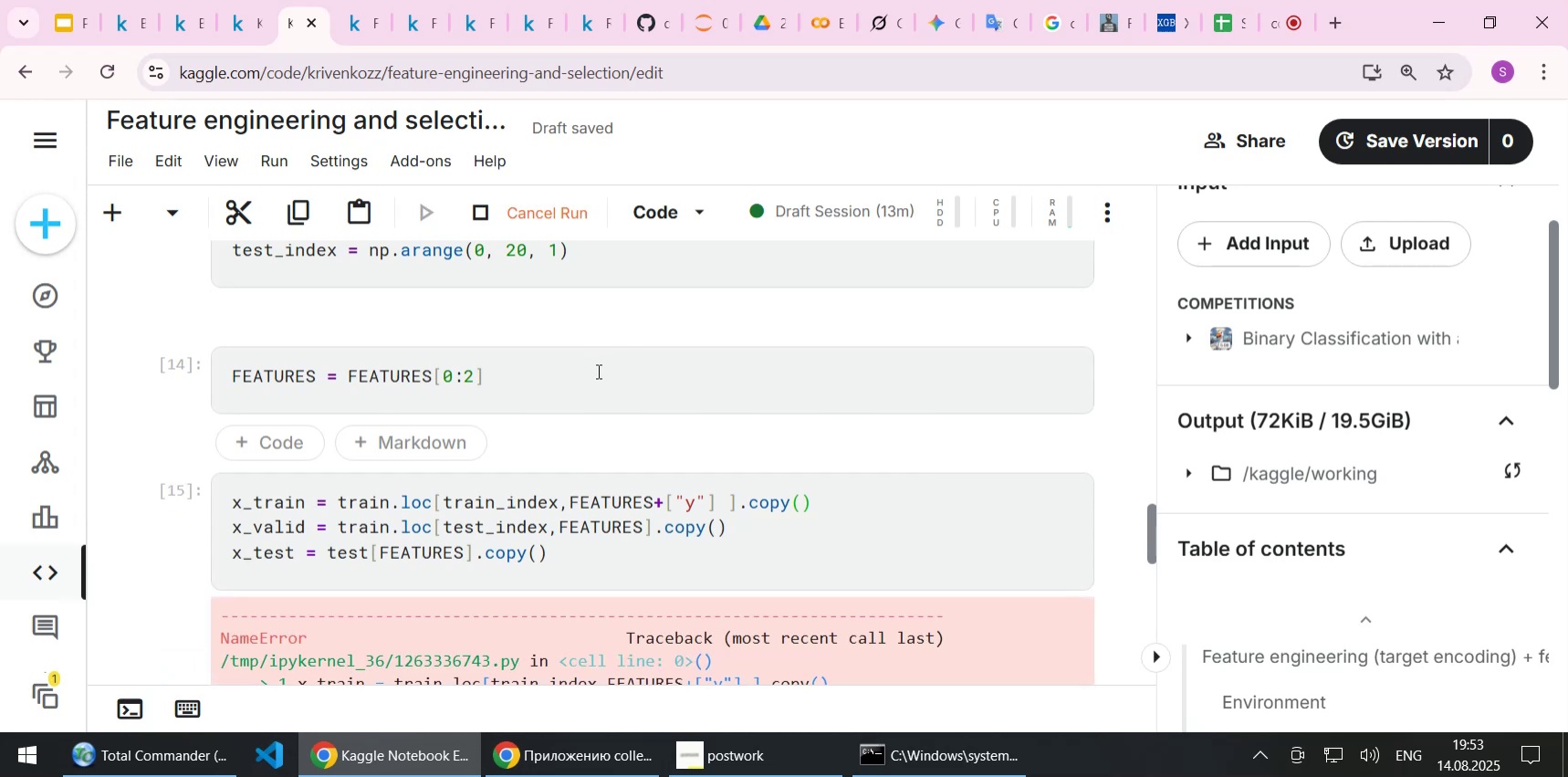 
scroll: coordinate [597, 371], scroll_direction: down, amount: 1.0
 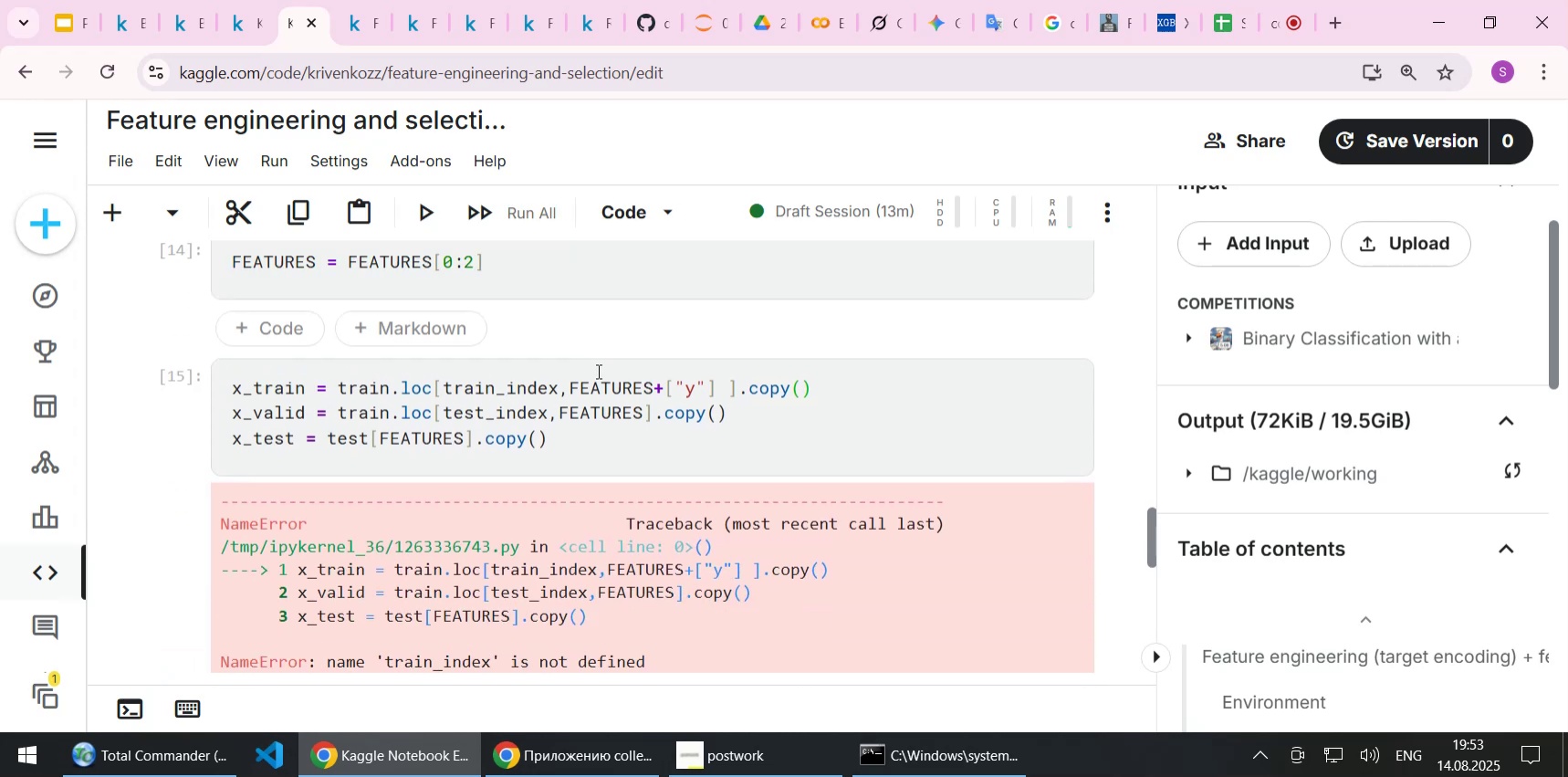 
scroll: coordinate [597, 371], scroll_direction: up, amount: 5.0
 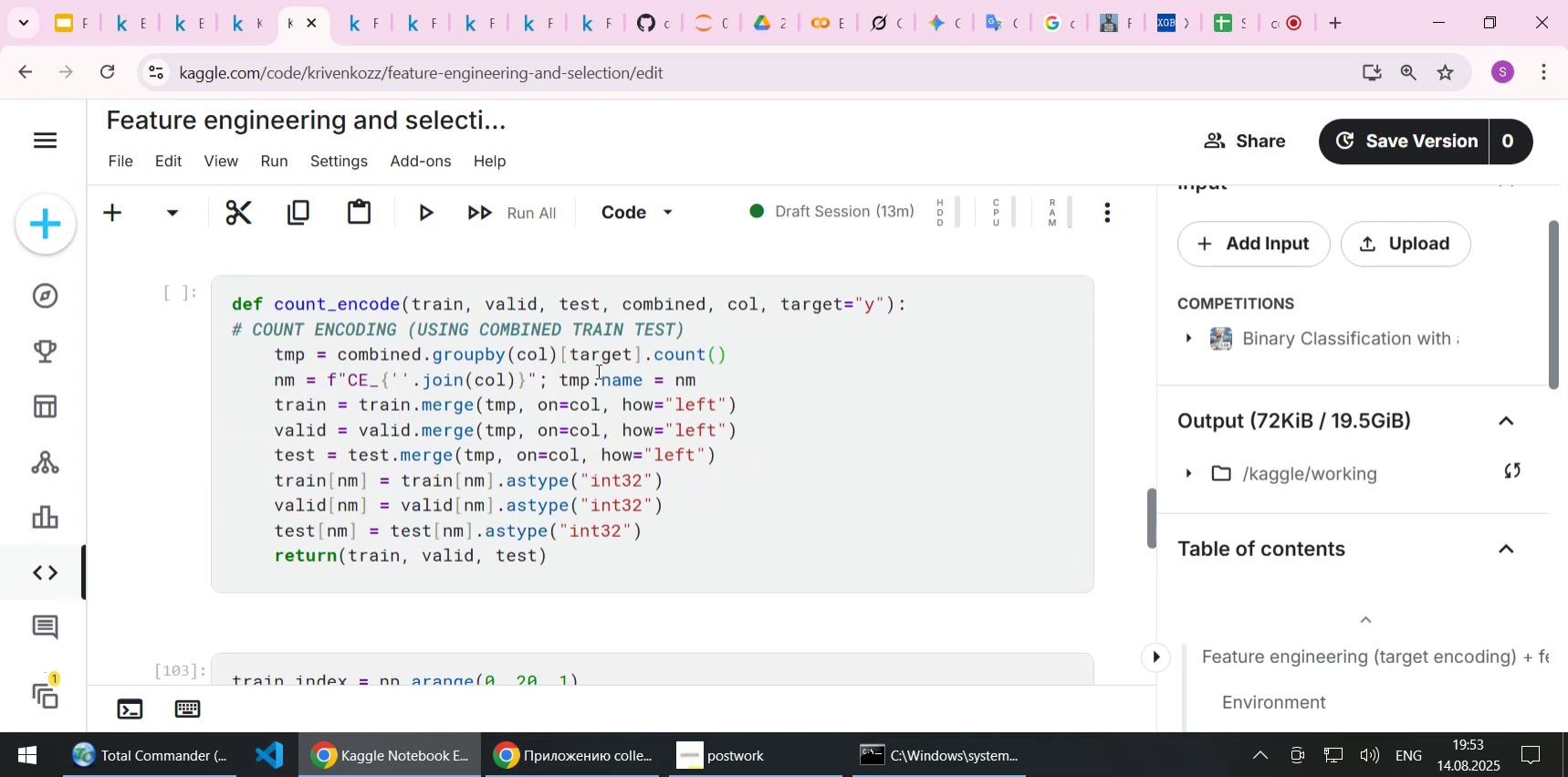 
scroll: coordinate [597, 371], scroll_direction: down, amount: 2.0
 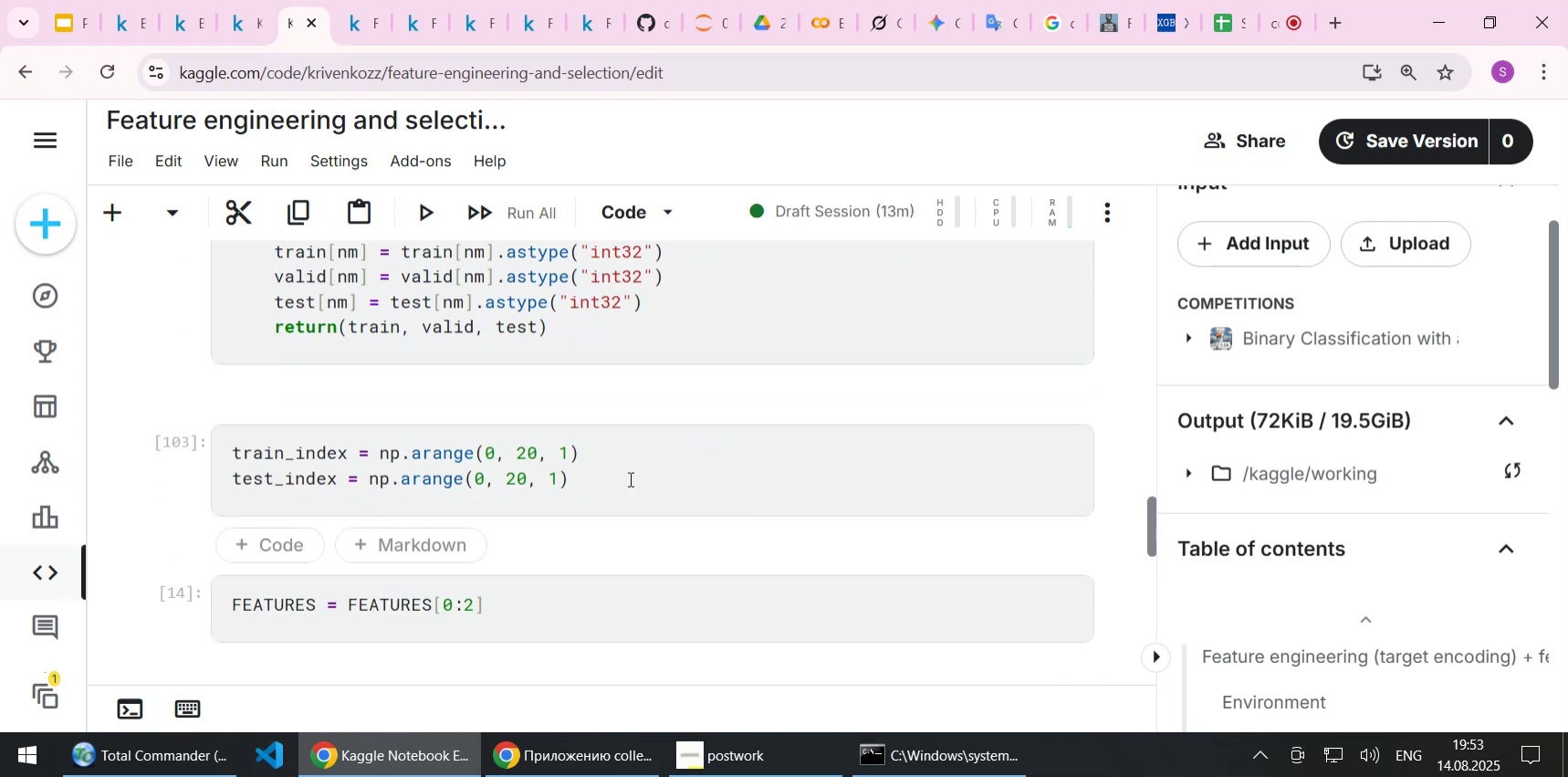 
left_click([629, 478])
 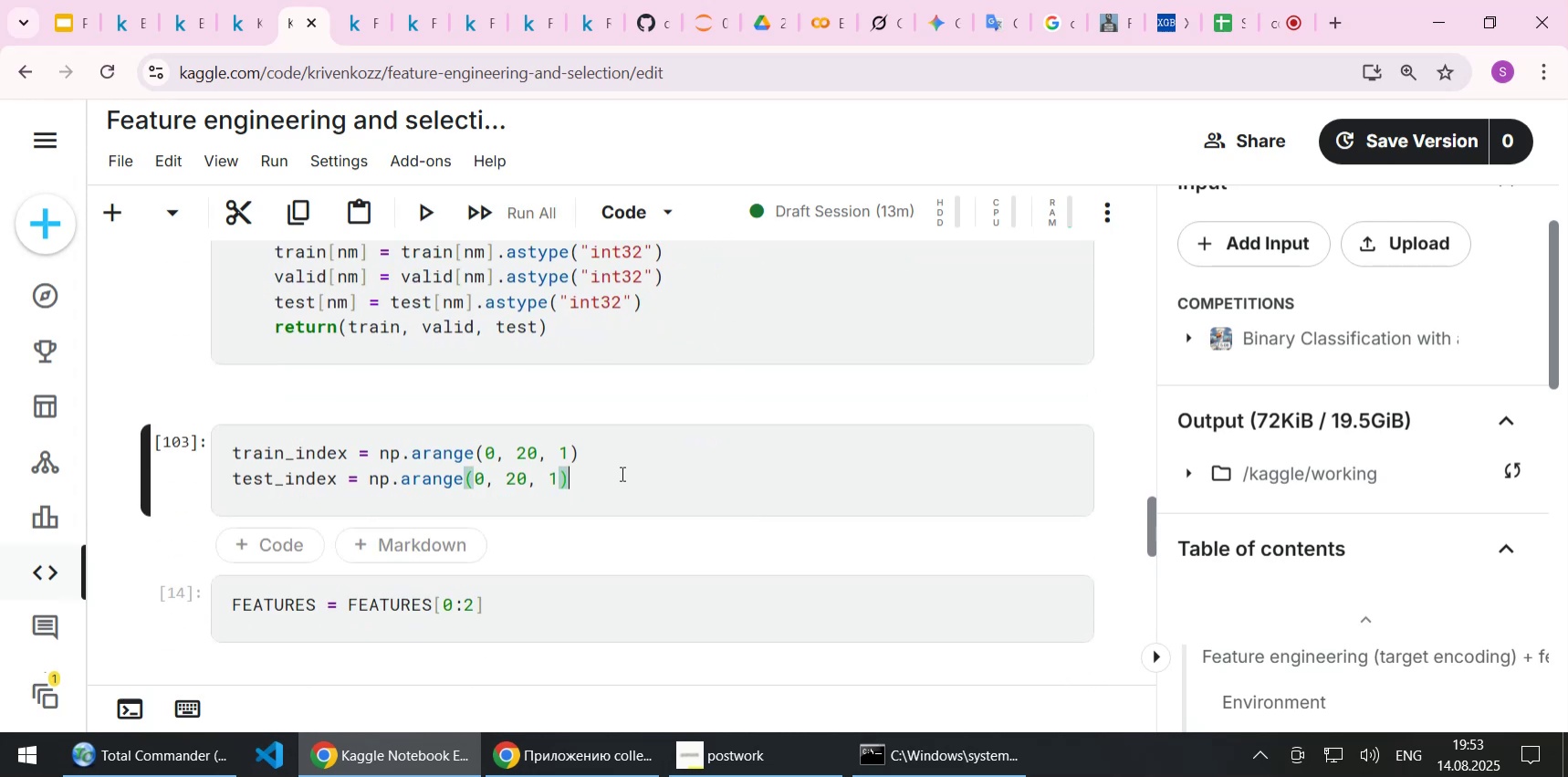 
key(Shift+Enter)
 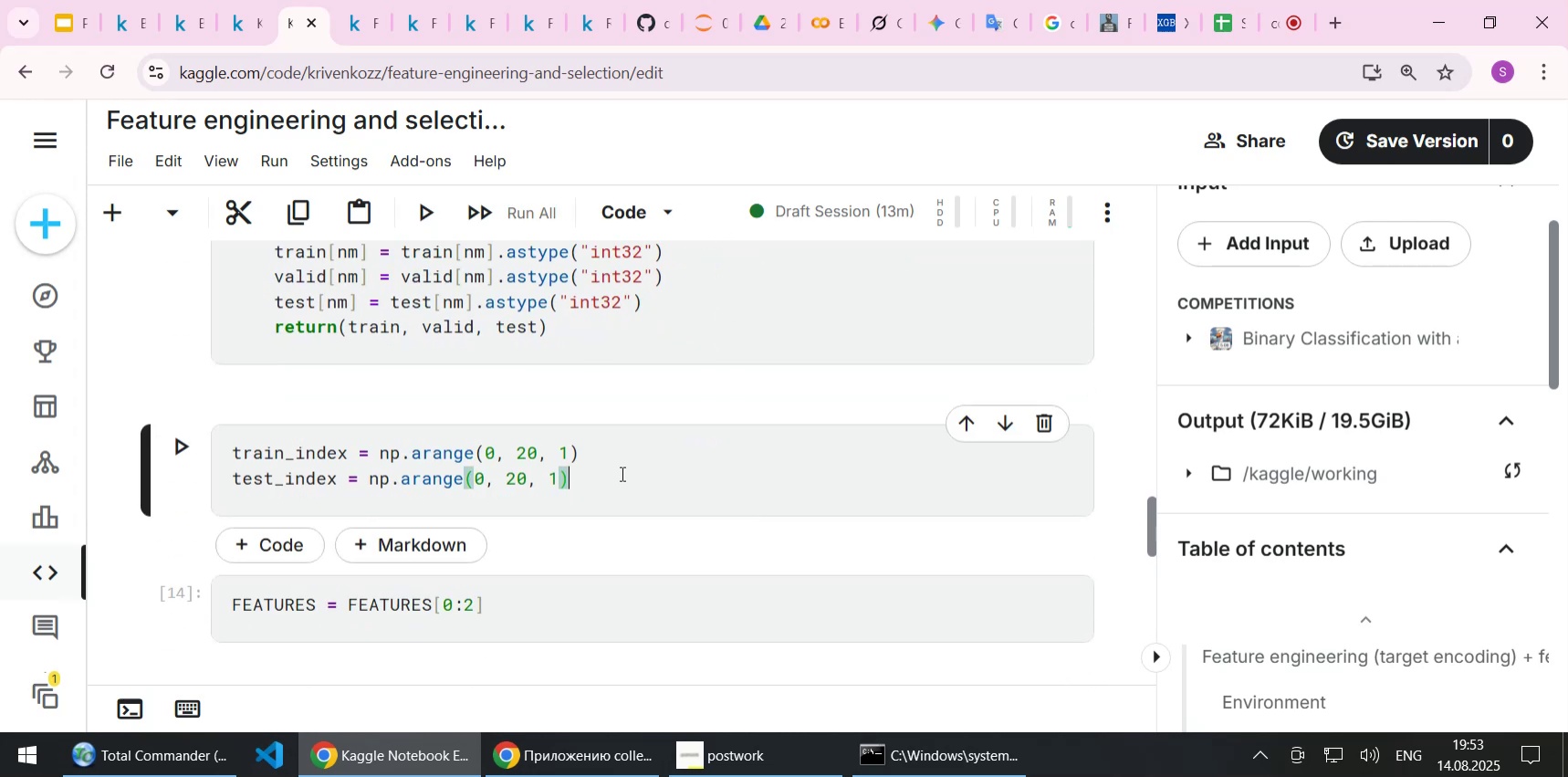 
key(Shift+Enter)
 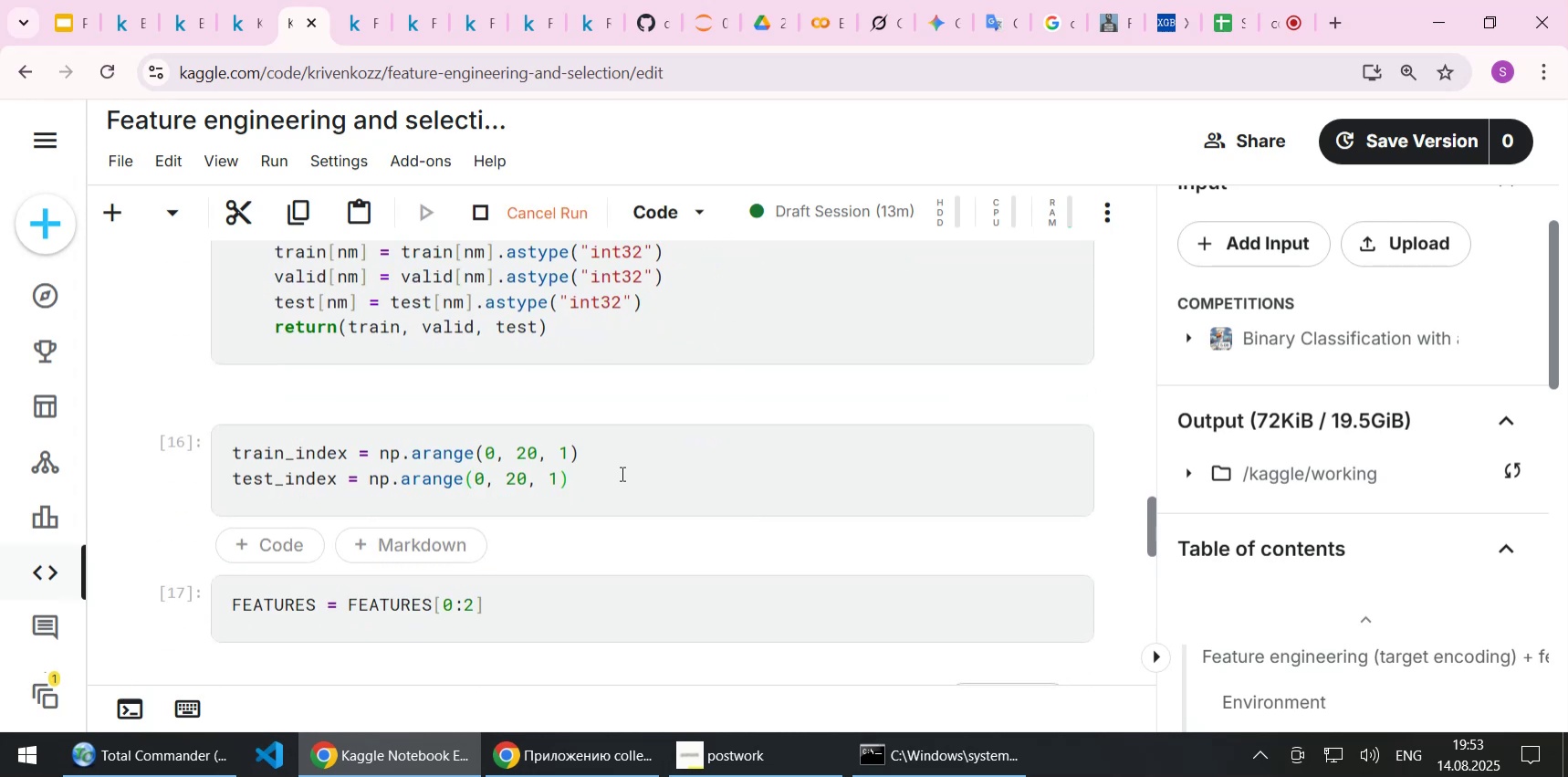 
scroll: coordinate [617, 473], scroll_direction: down, amount: 3.0
 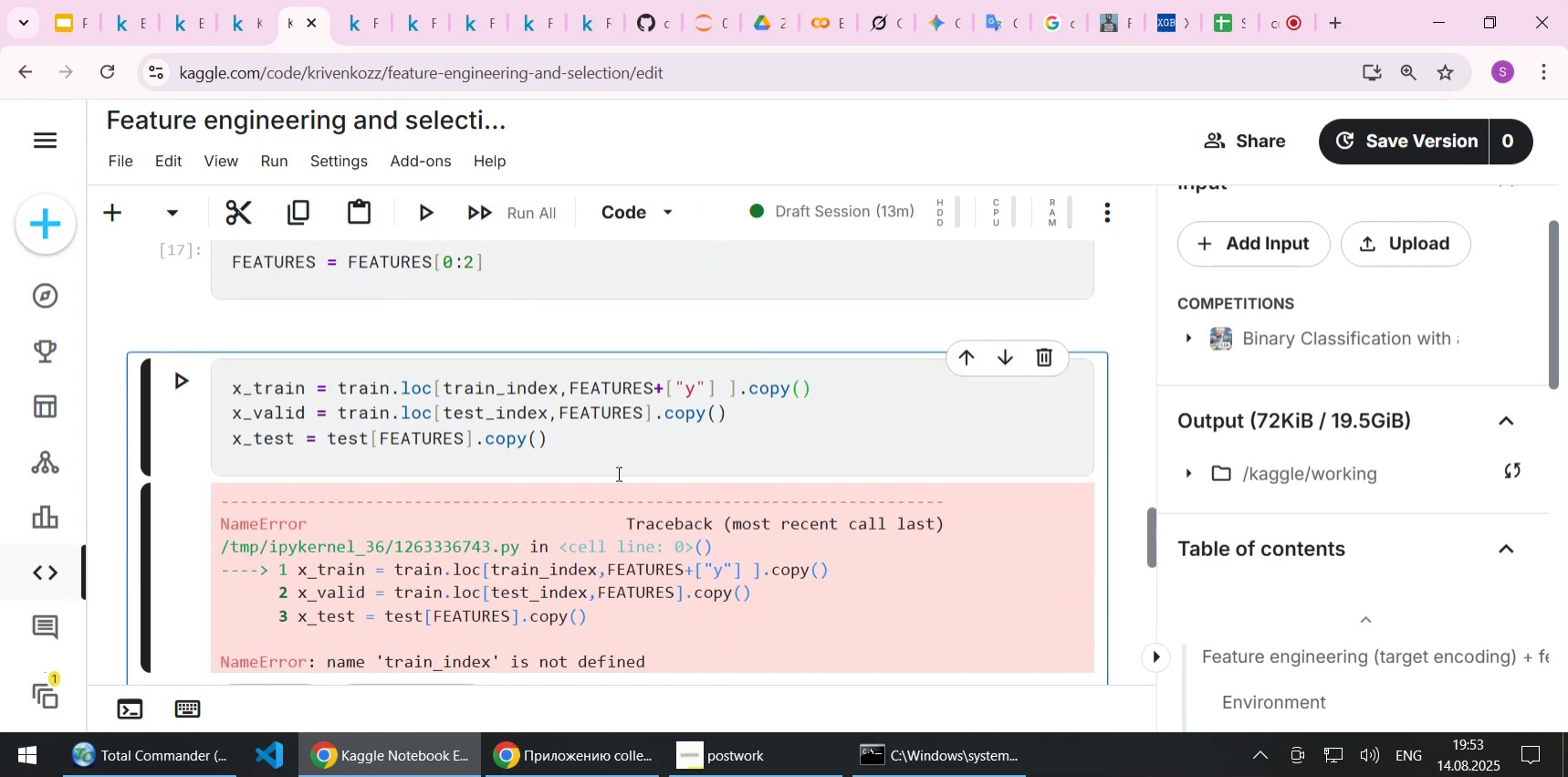 
key(Shift+Enter)
 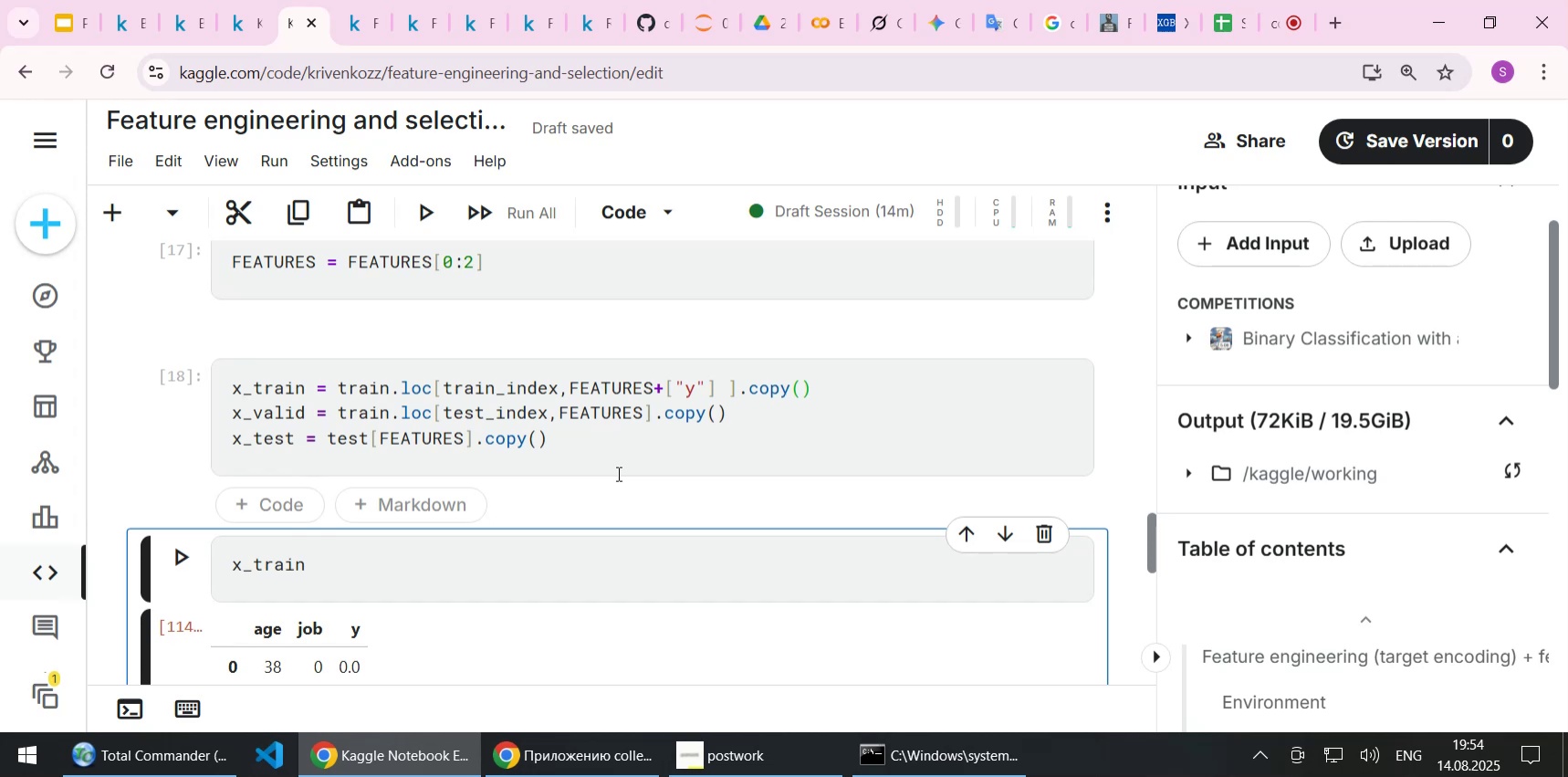 
wait(61.55)
 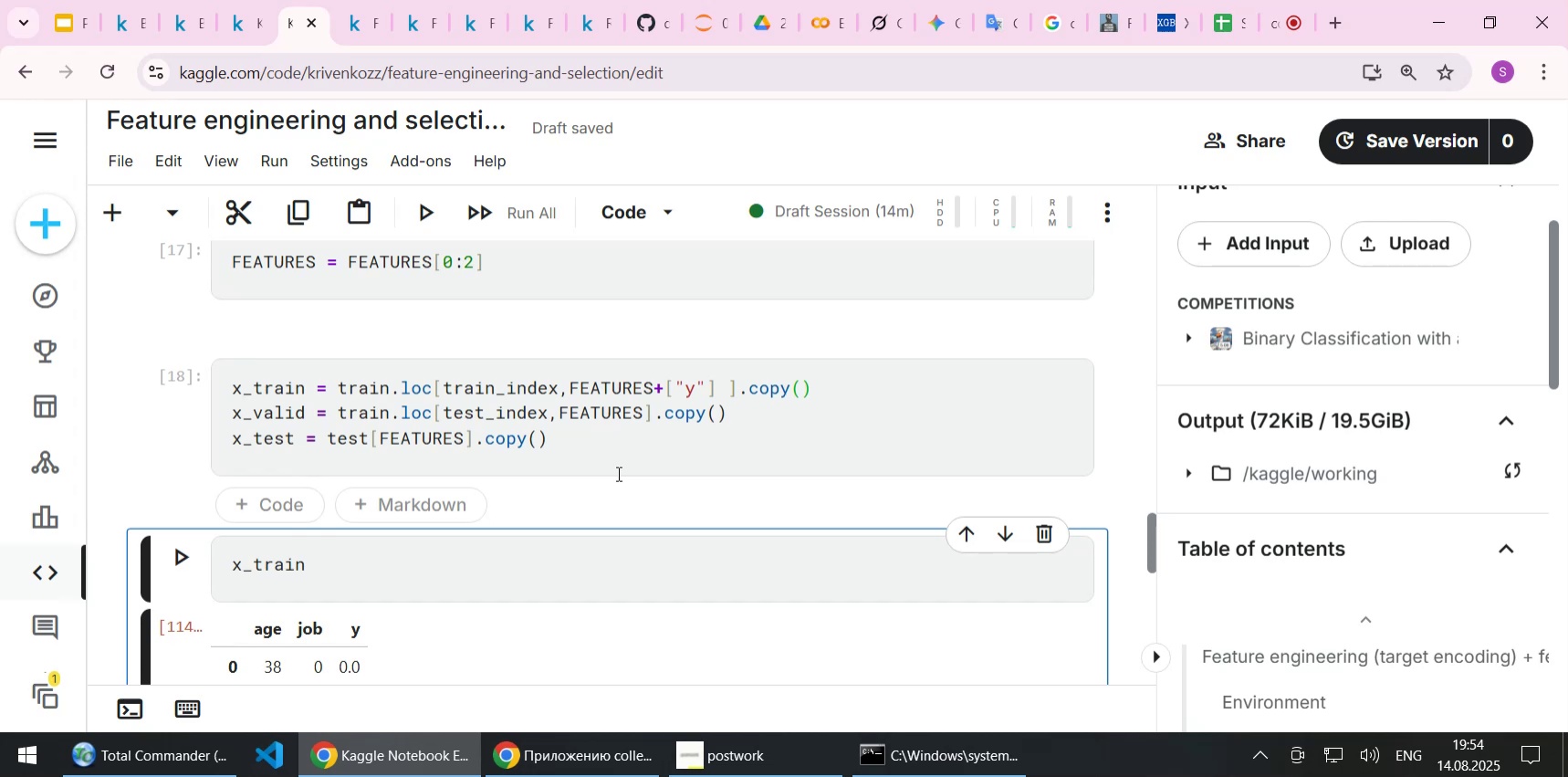 
left_click([1224, 21])
 